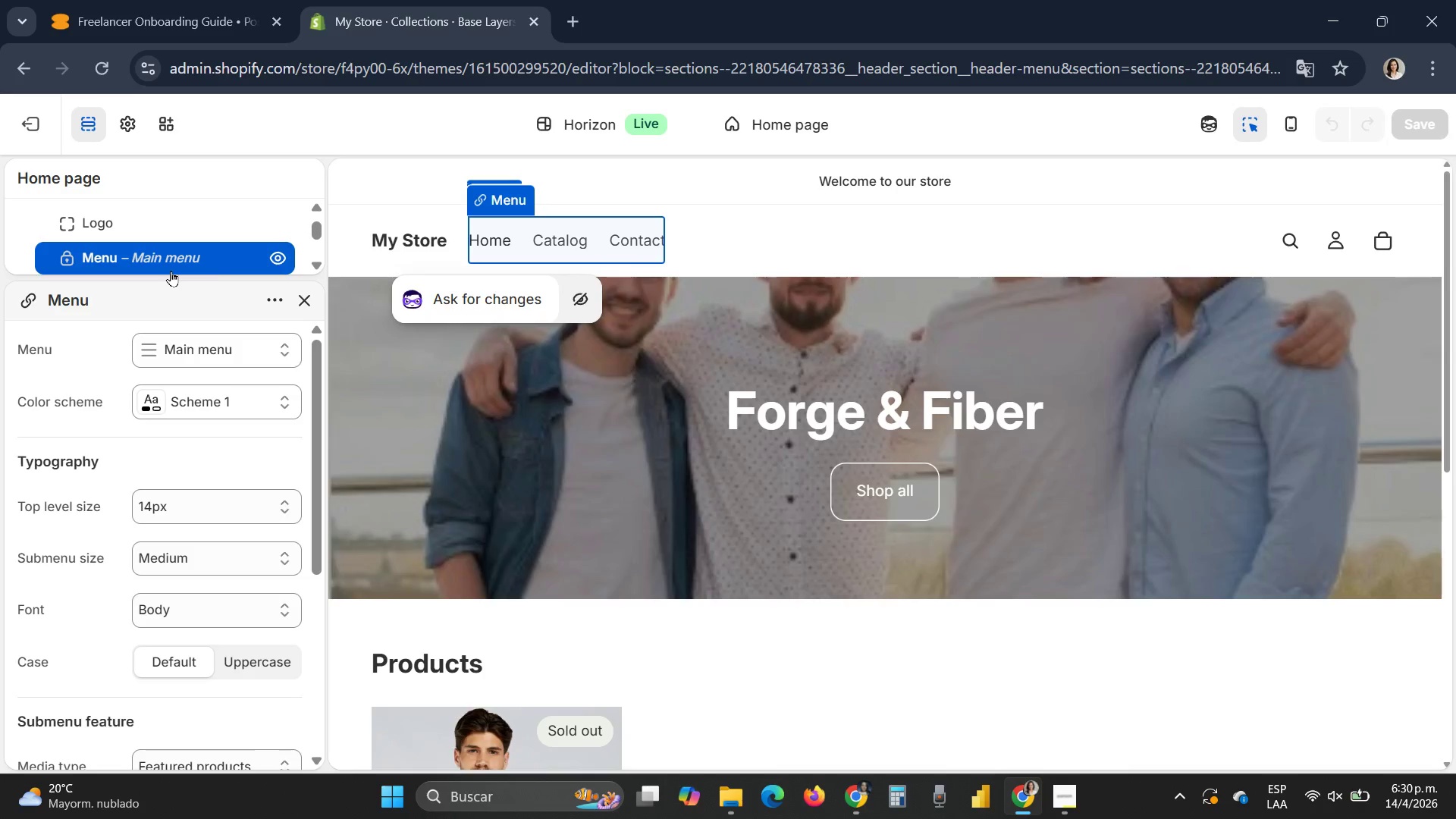 
left_click([269, 300])
 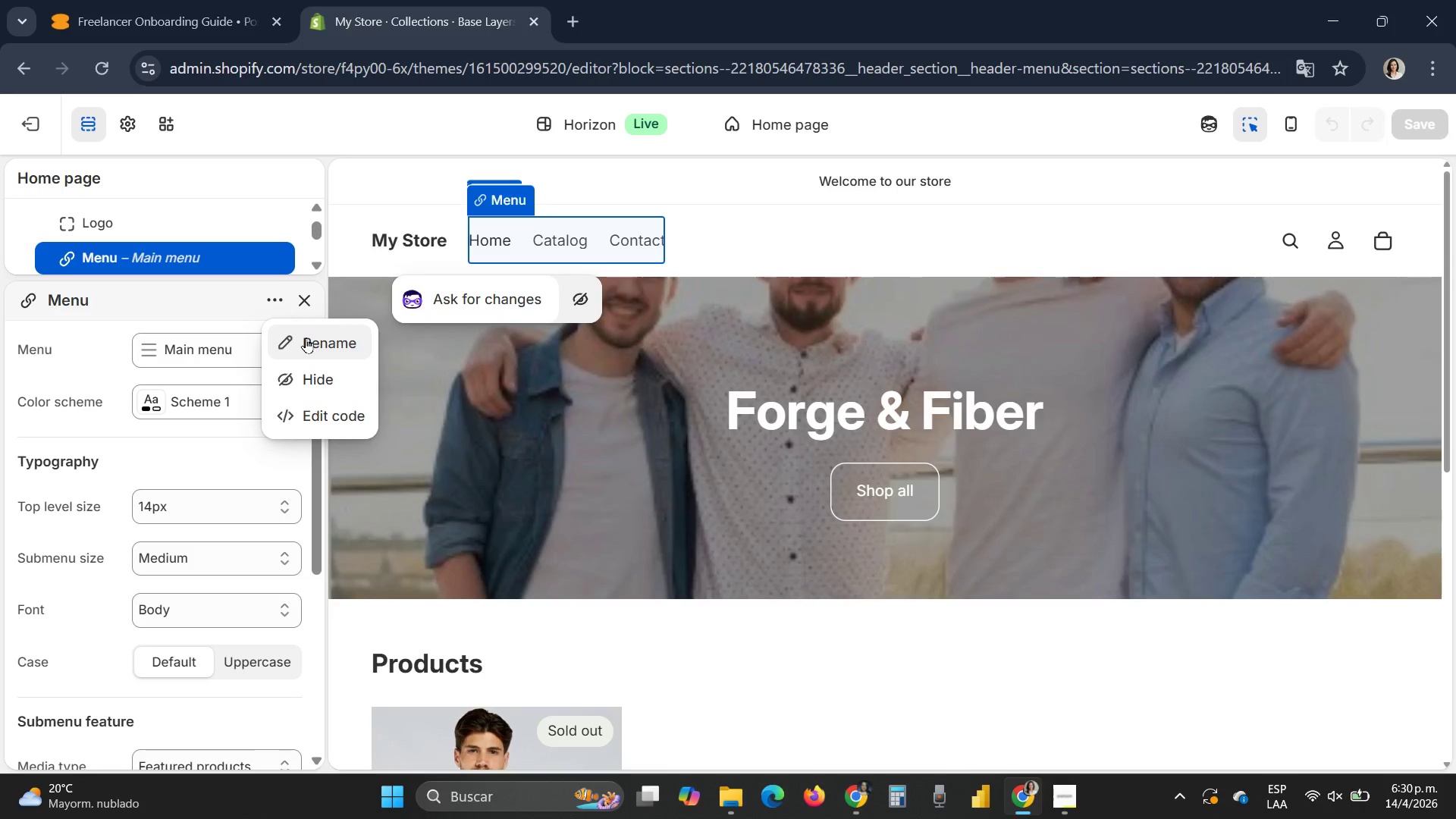 
wait(11.8)
 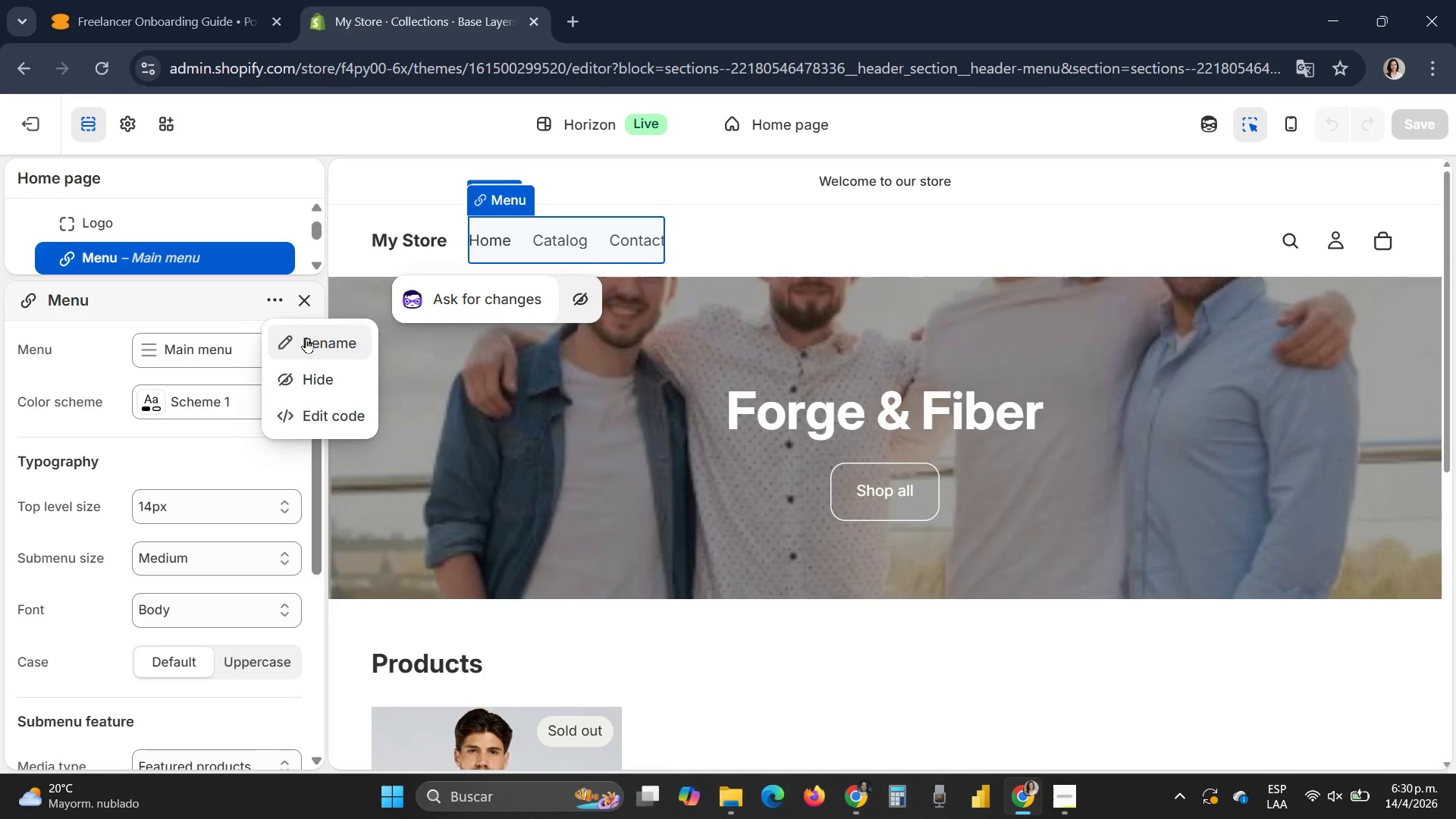 
left_click([393, 180])
 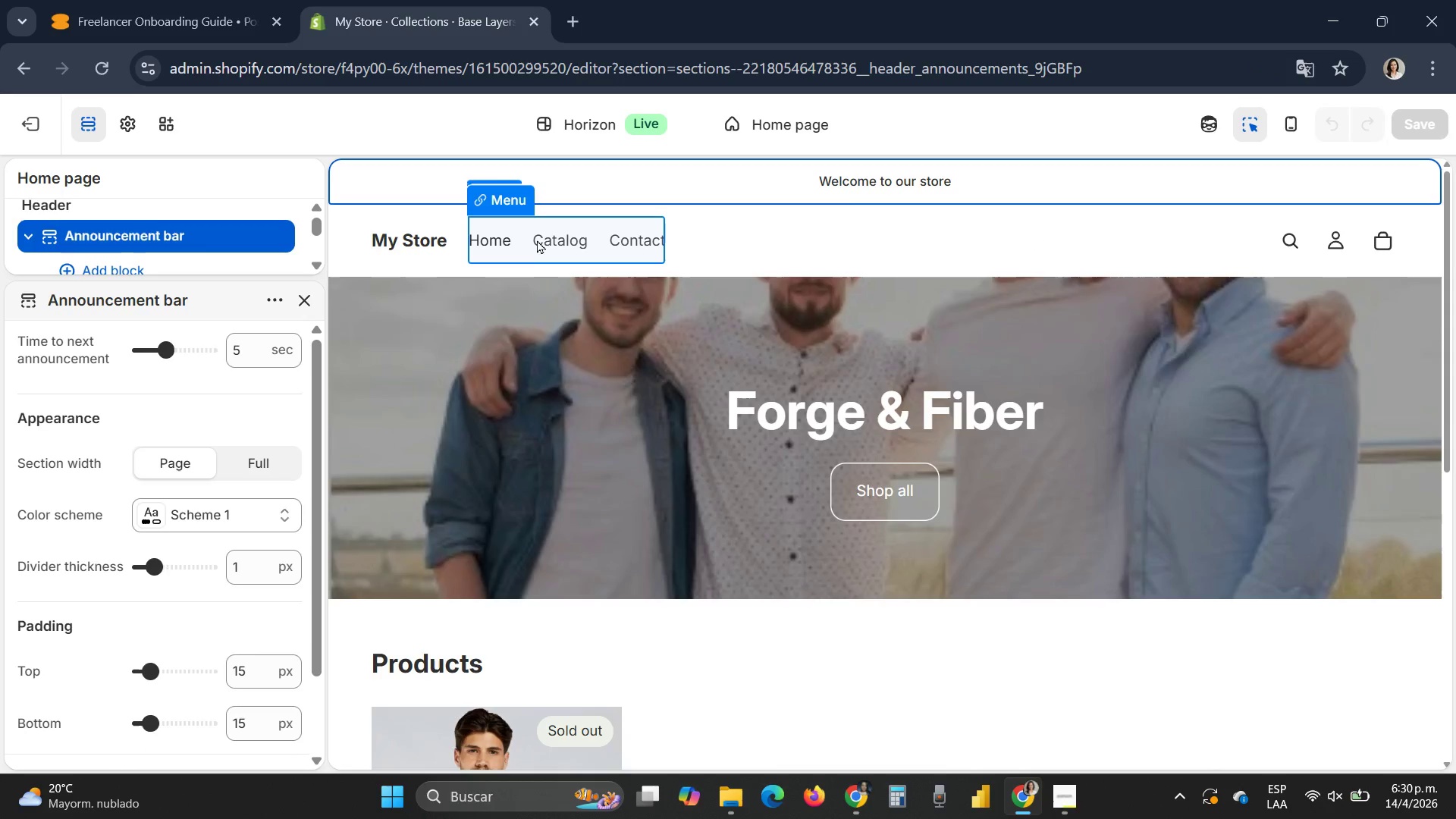 
left_click([532, 237])
 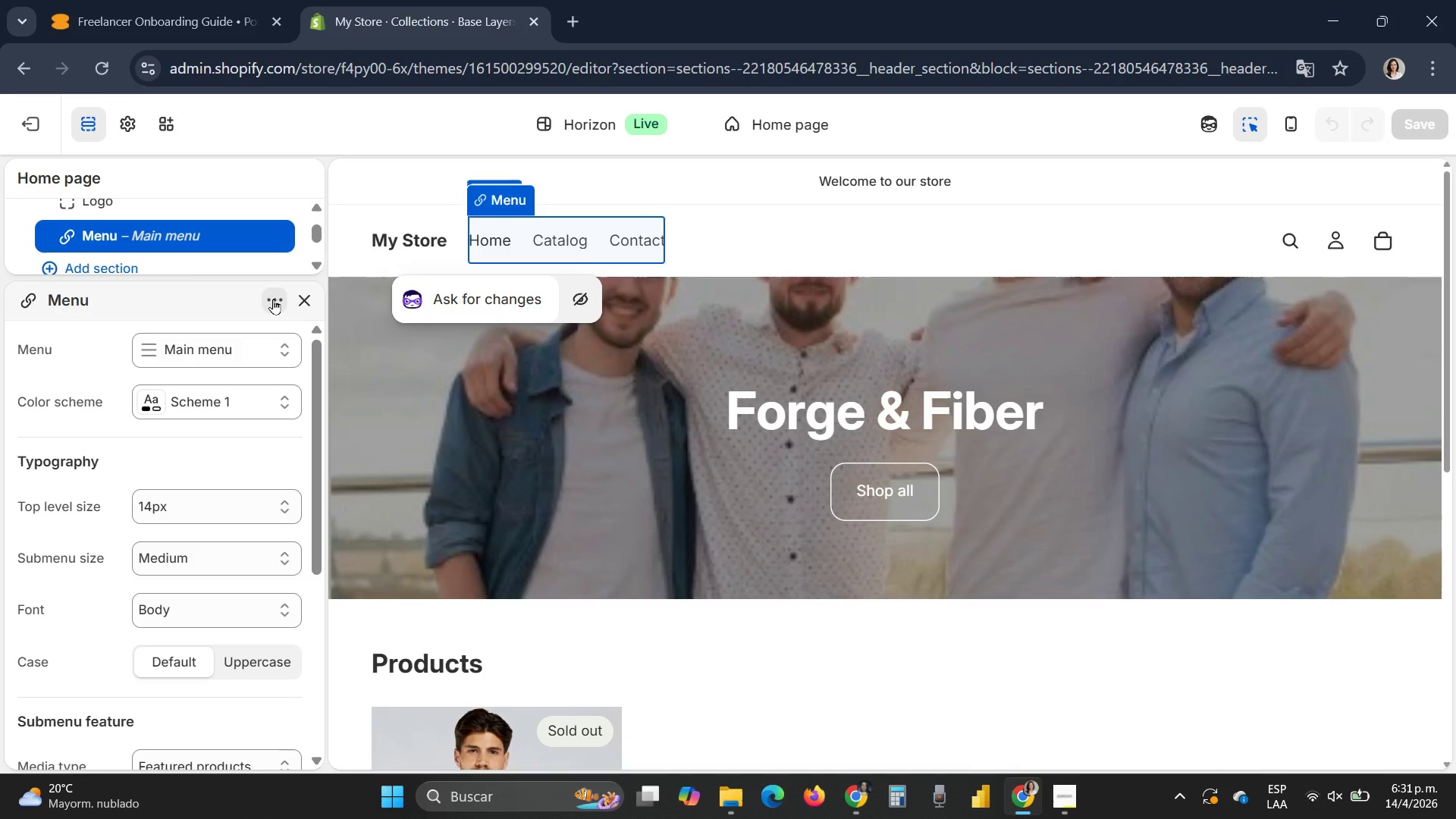 
wait(29.02)
 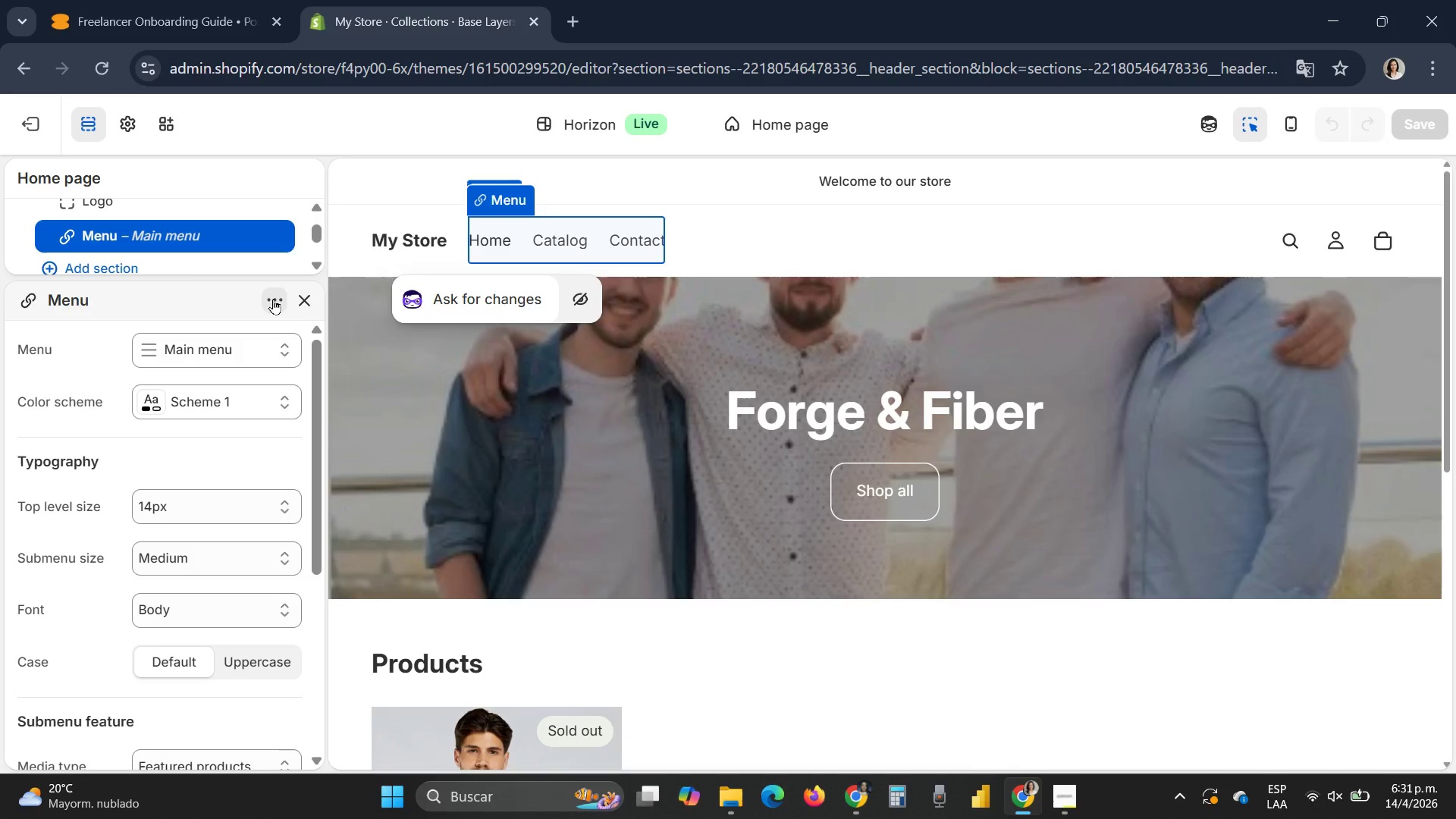 
scroll: coordinate [210, 235], scroll_direction: up, amount: 1.0
 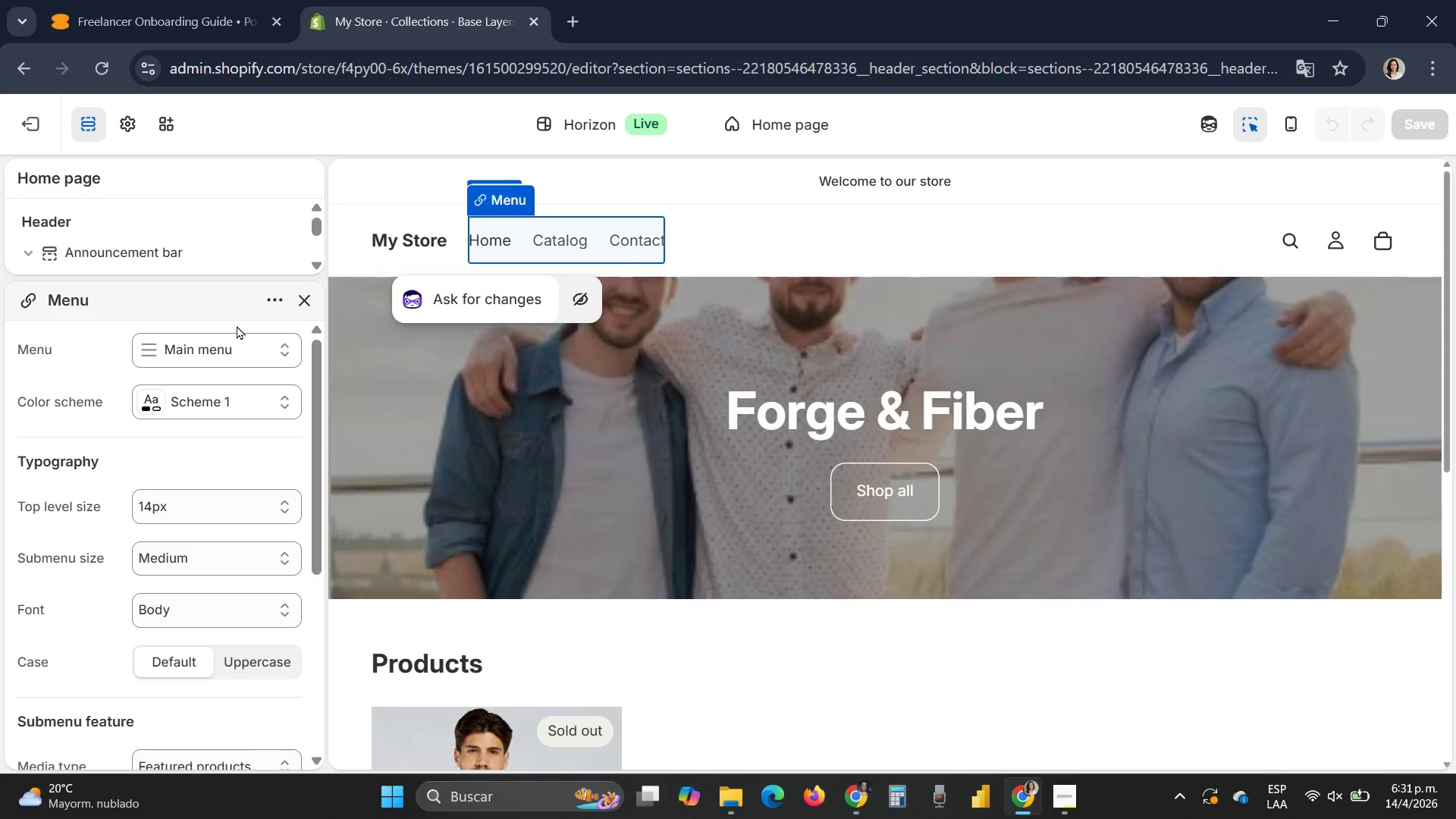 
mouse_move([566, 239])
 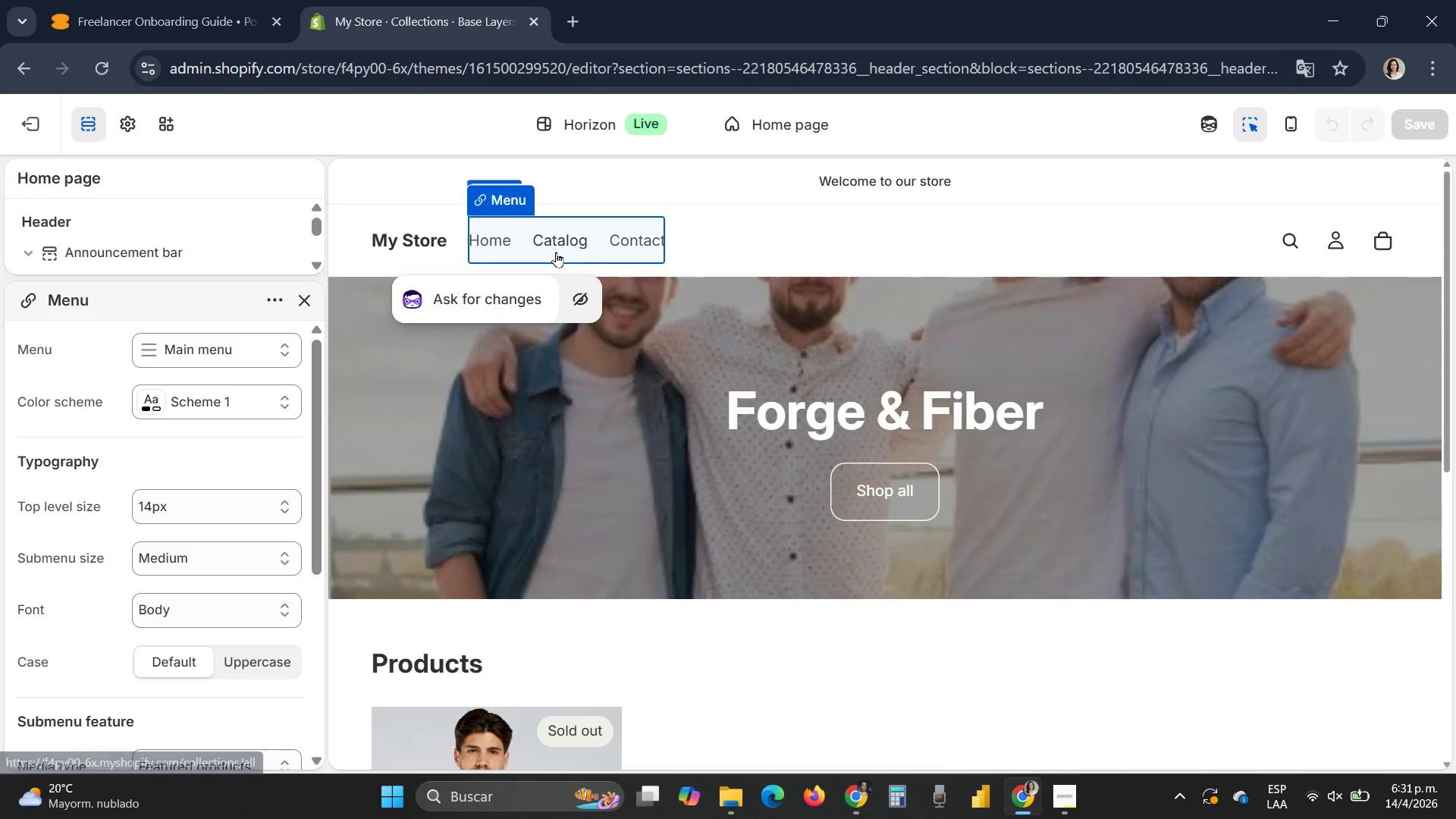 
wait(8.09)
 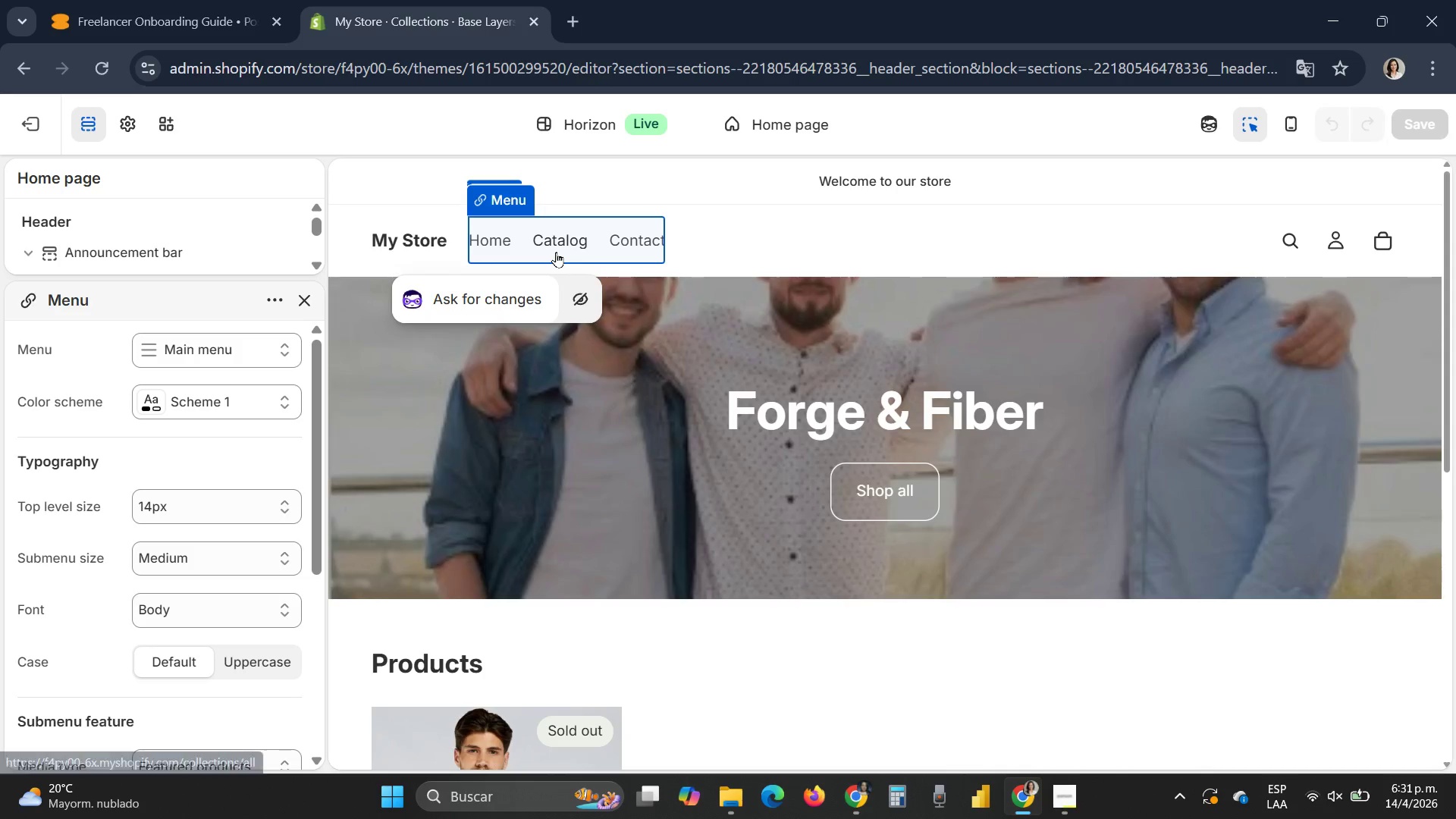 
left_click([33, 120])
 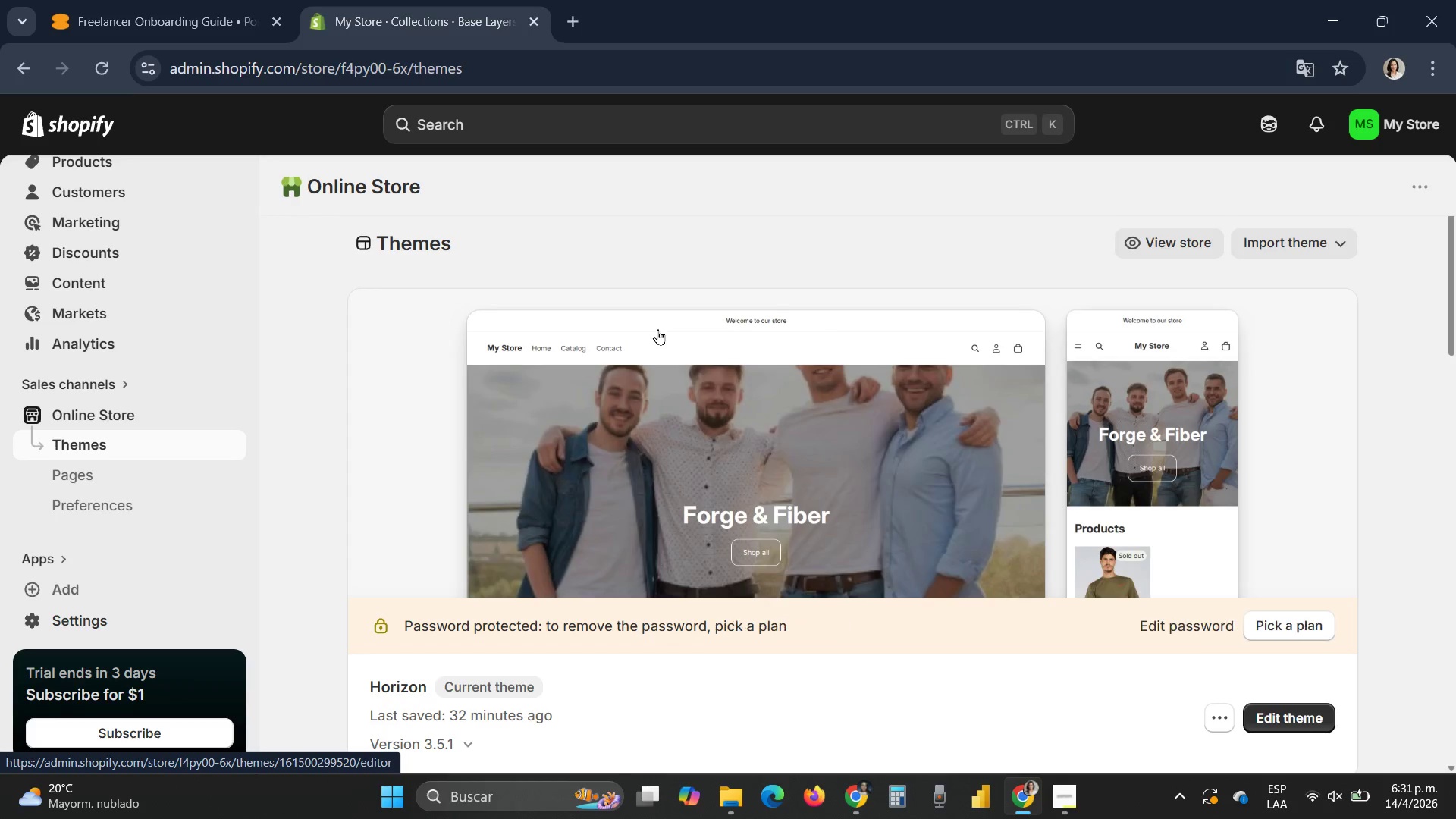 
left_click_drag(start_coordinate=[691, 443], to_coordinate=[694, 447])
 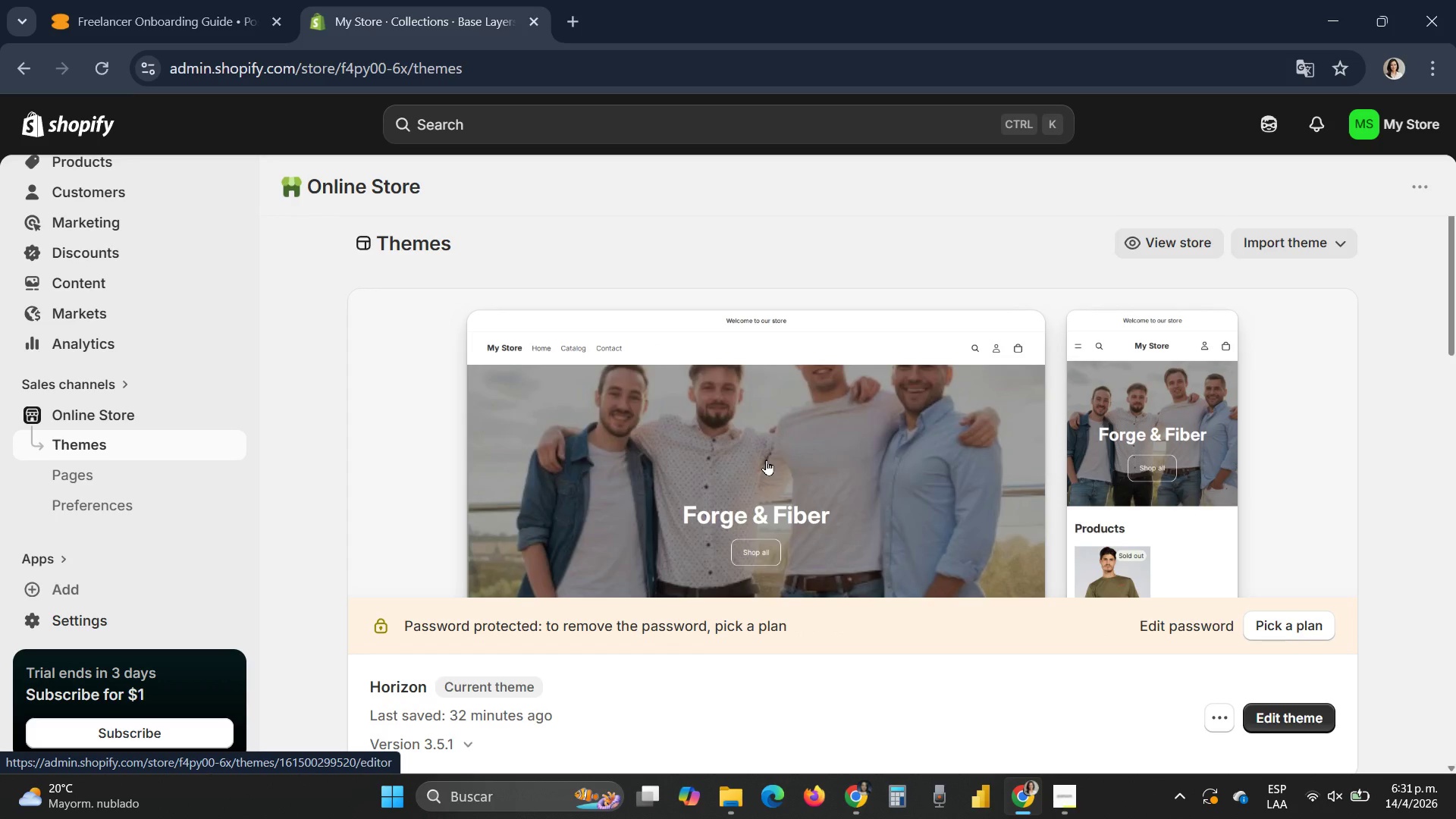 
left_click([766, 458])
 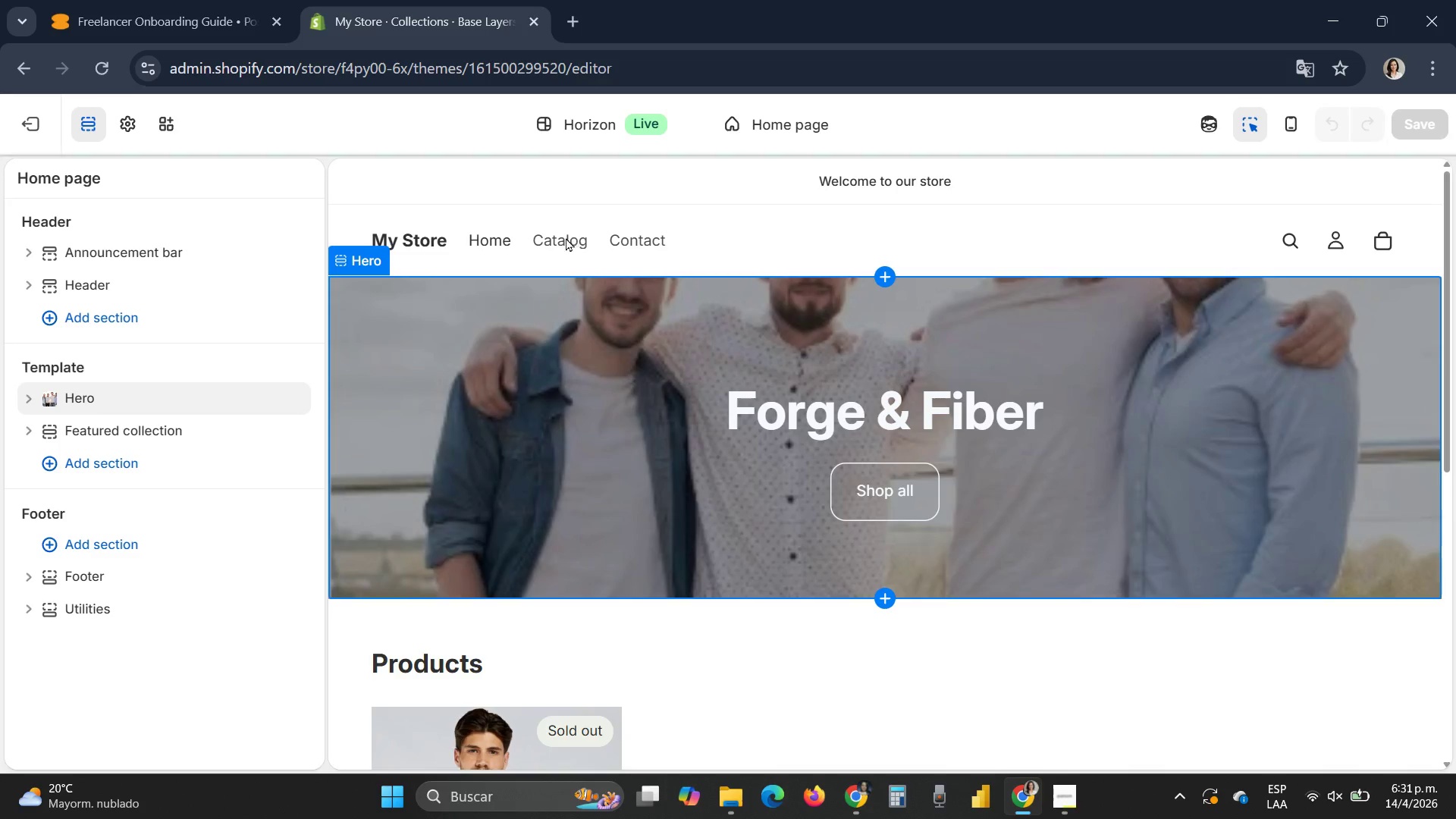 
left_click([563, 243])
 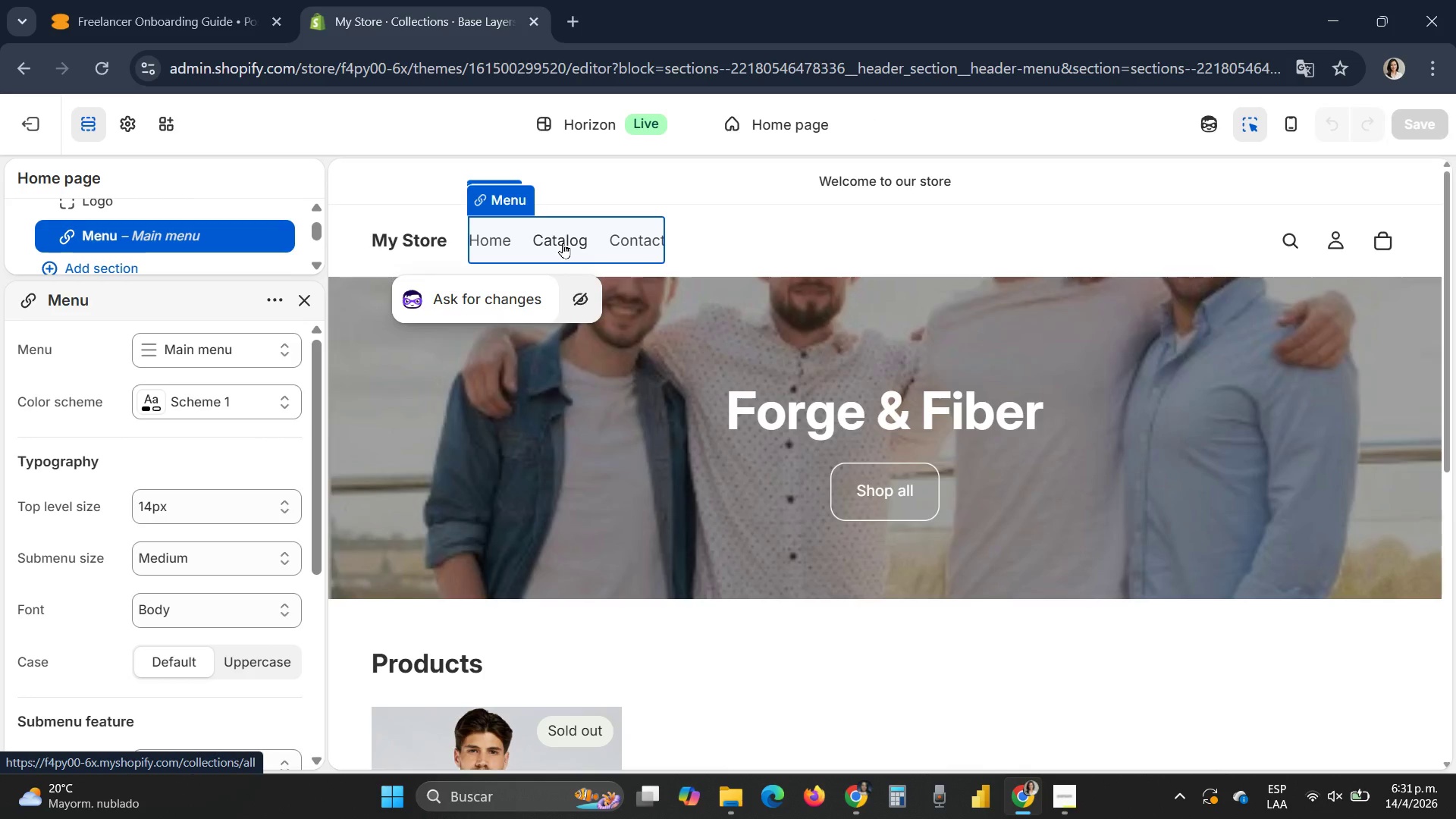 
wait(8.02)
 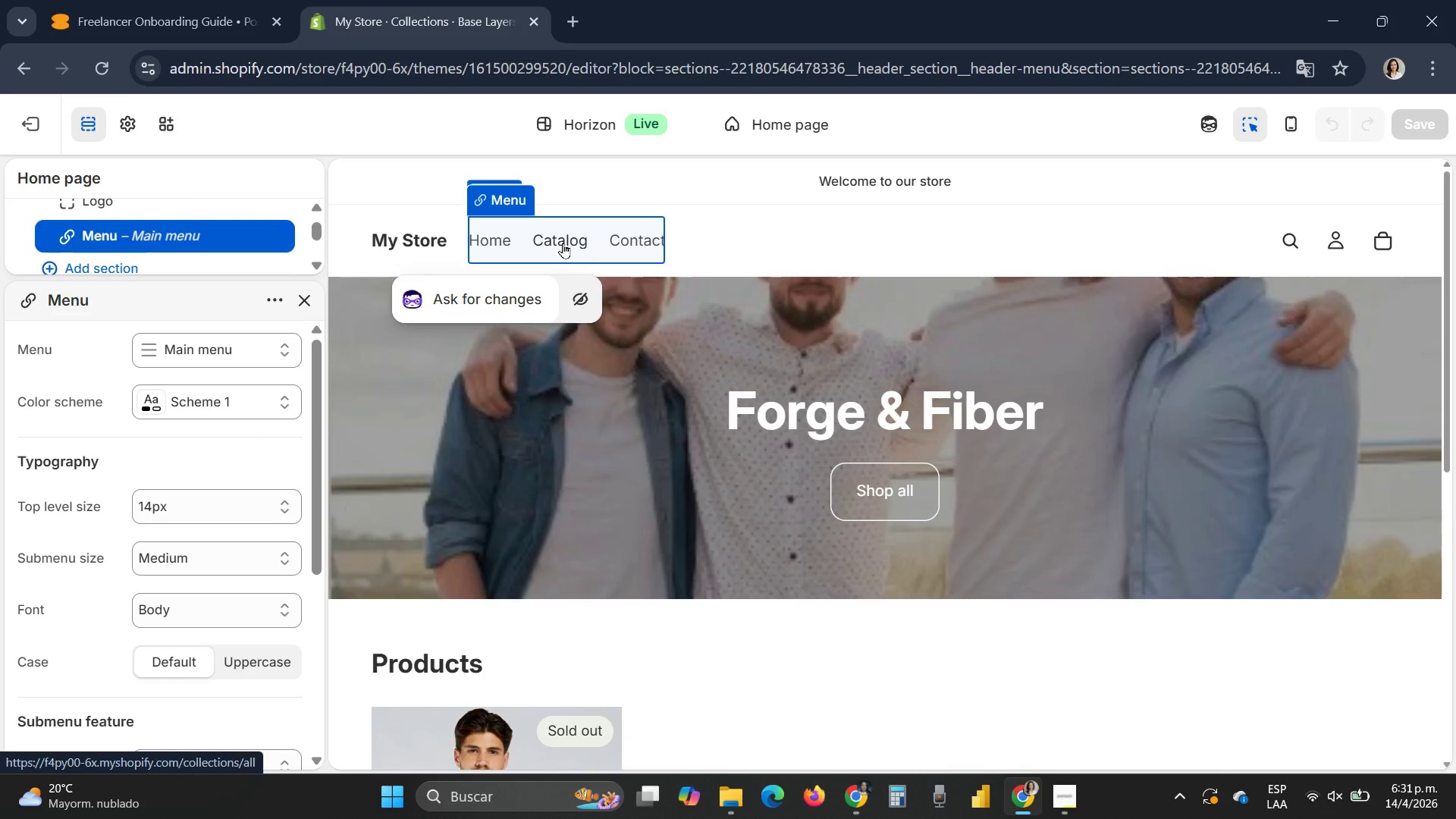 
key(Delete)
 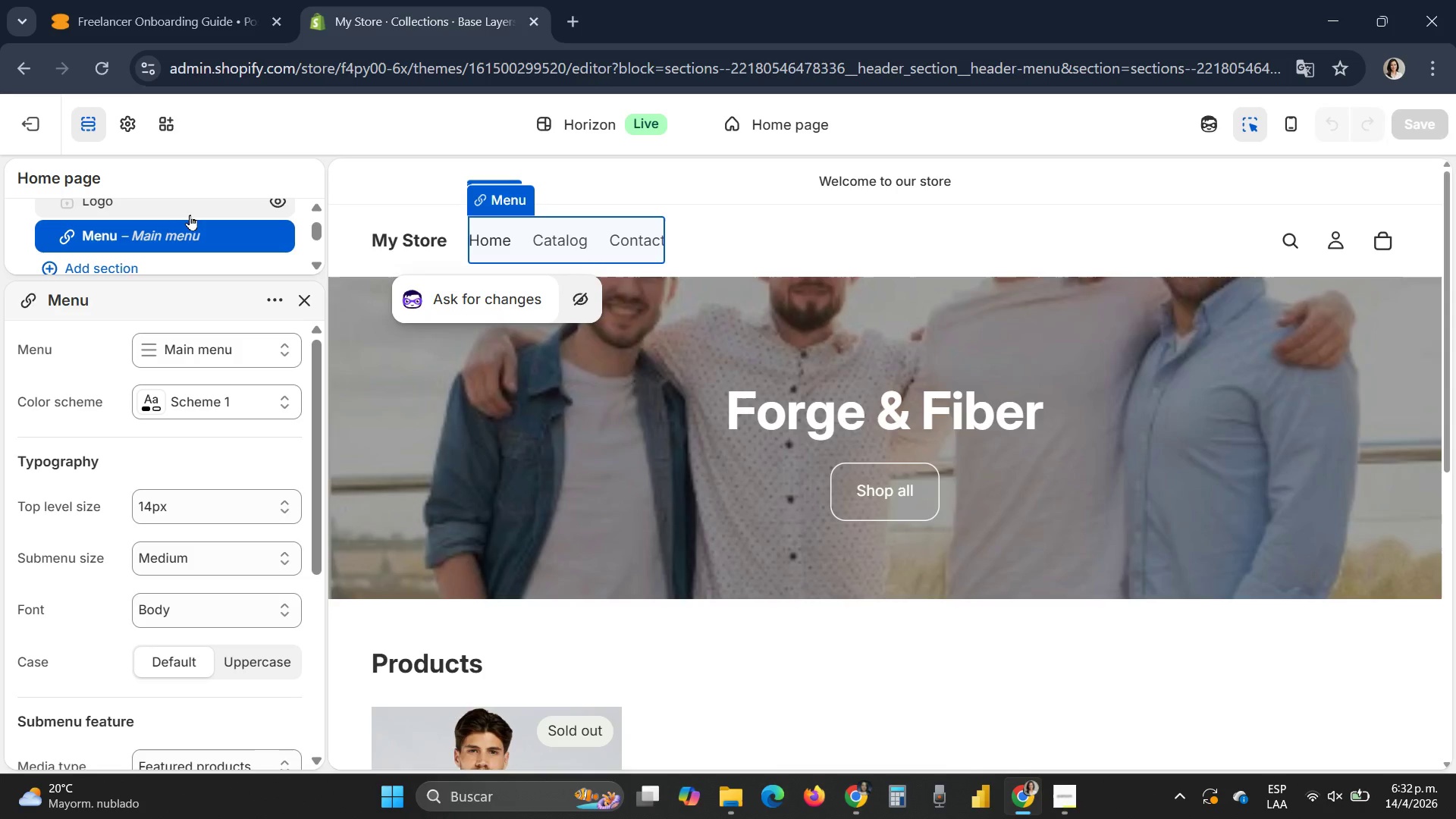 
wait(14.3)
 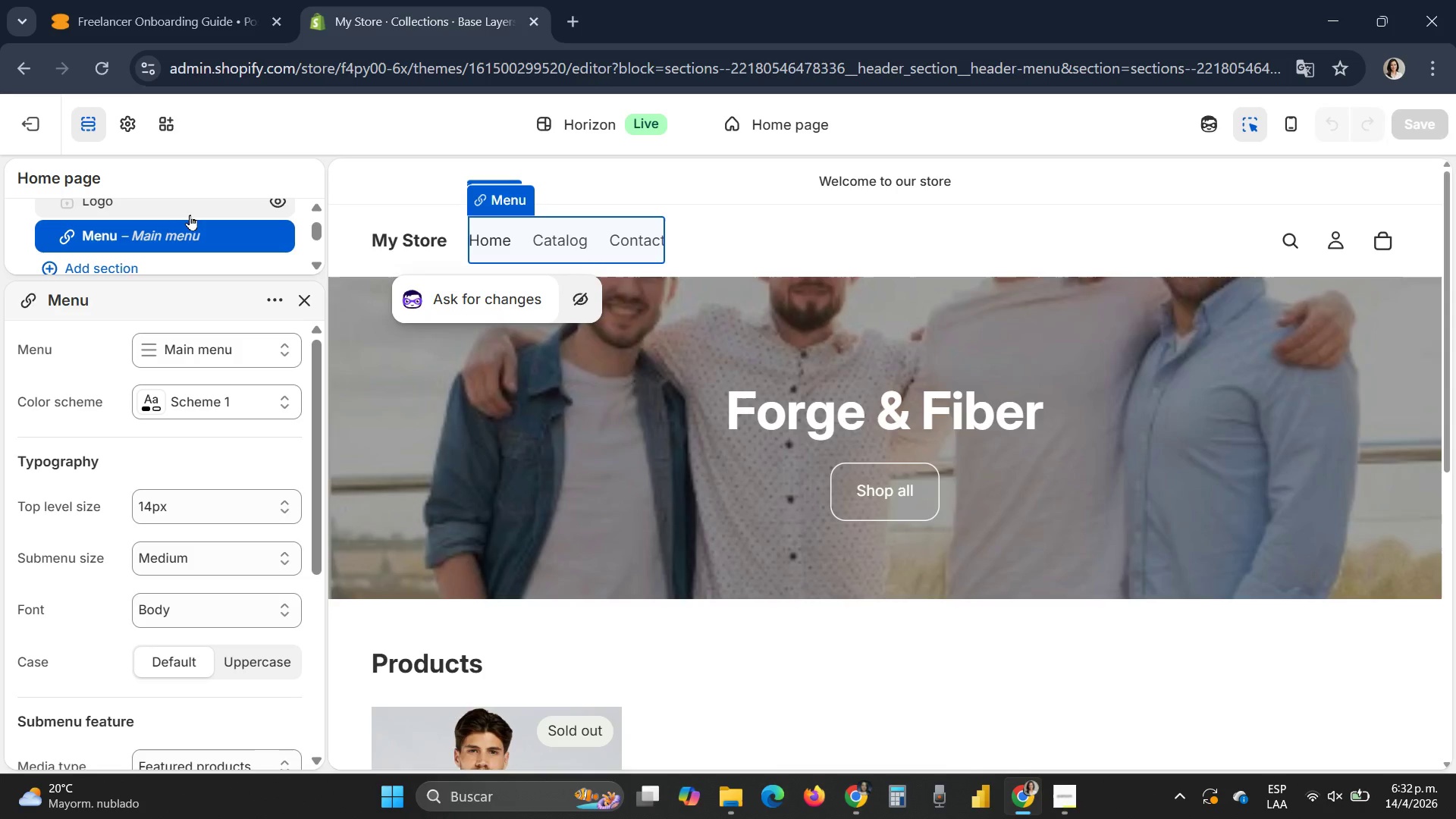 
left_click_drag(start_coordinate=[319, 227], to_coordinate=[309, 227])
 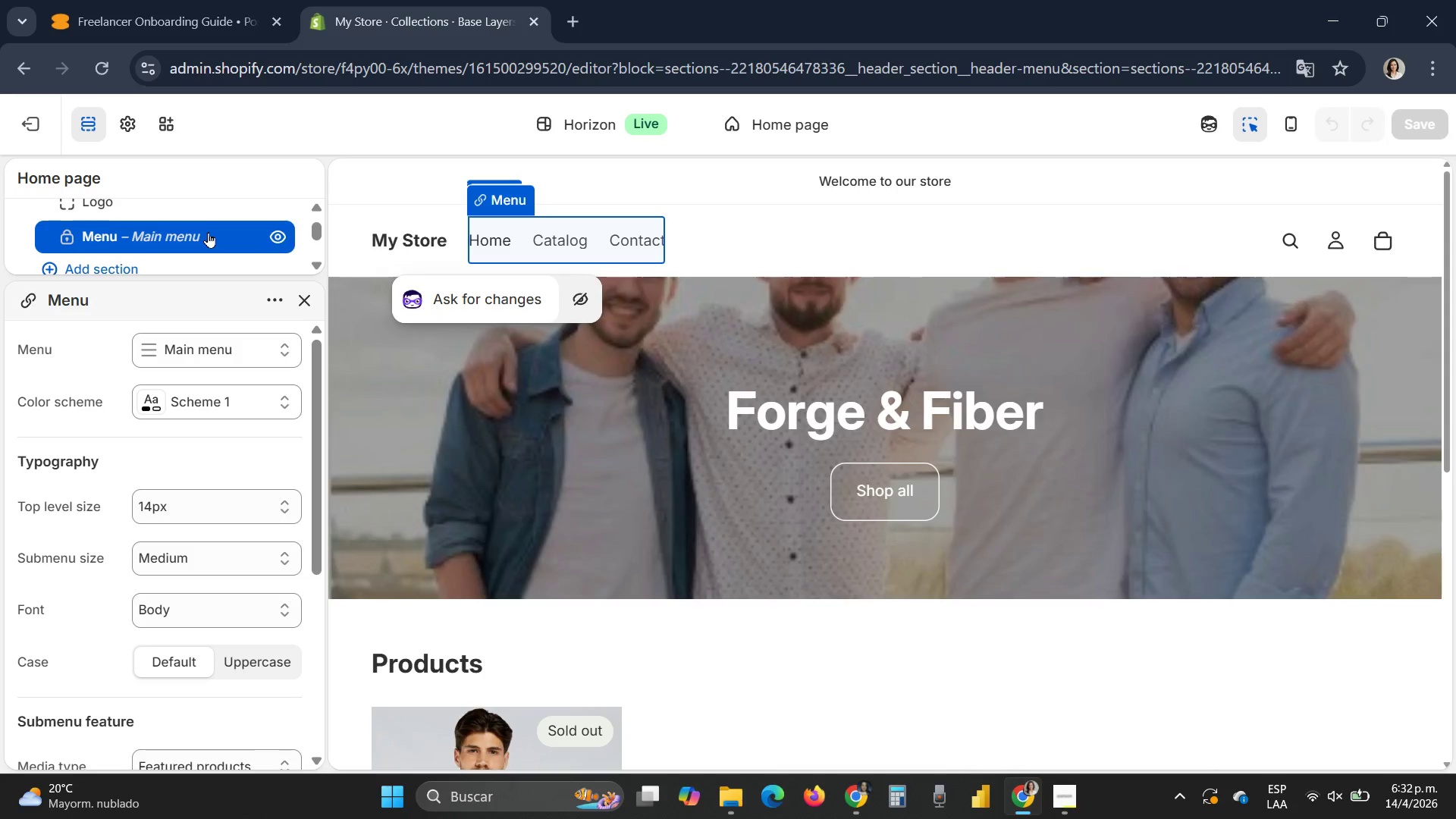 
left_click([208, 233])
 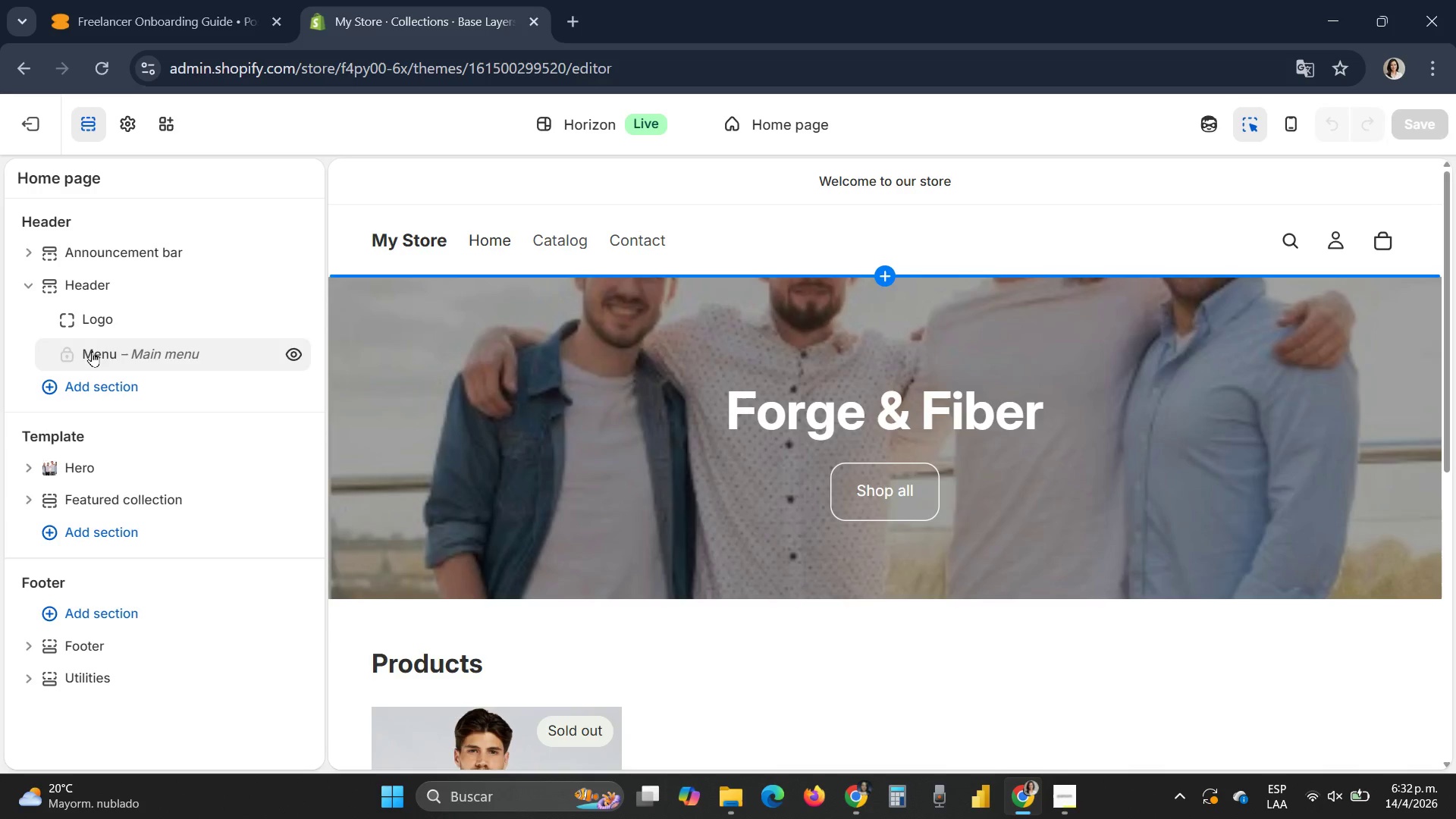 
wait(13.0)
 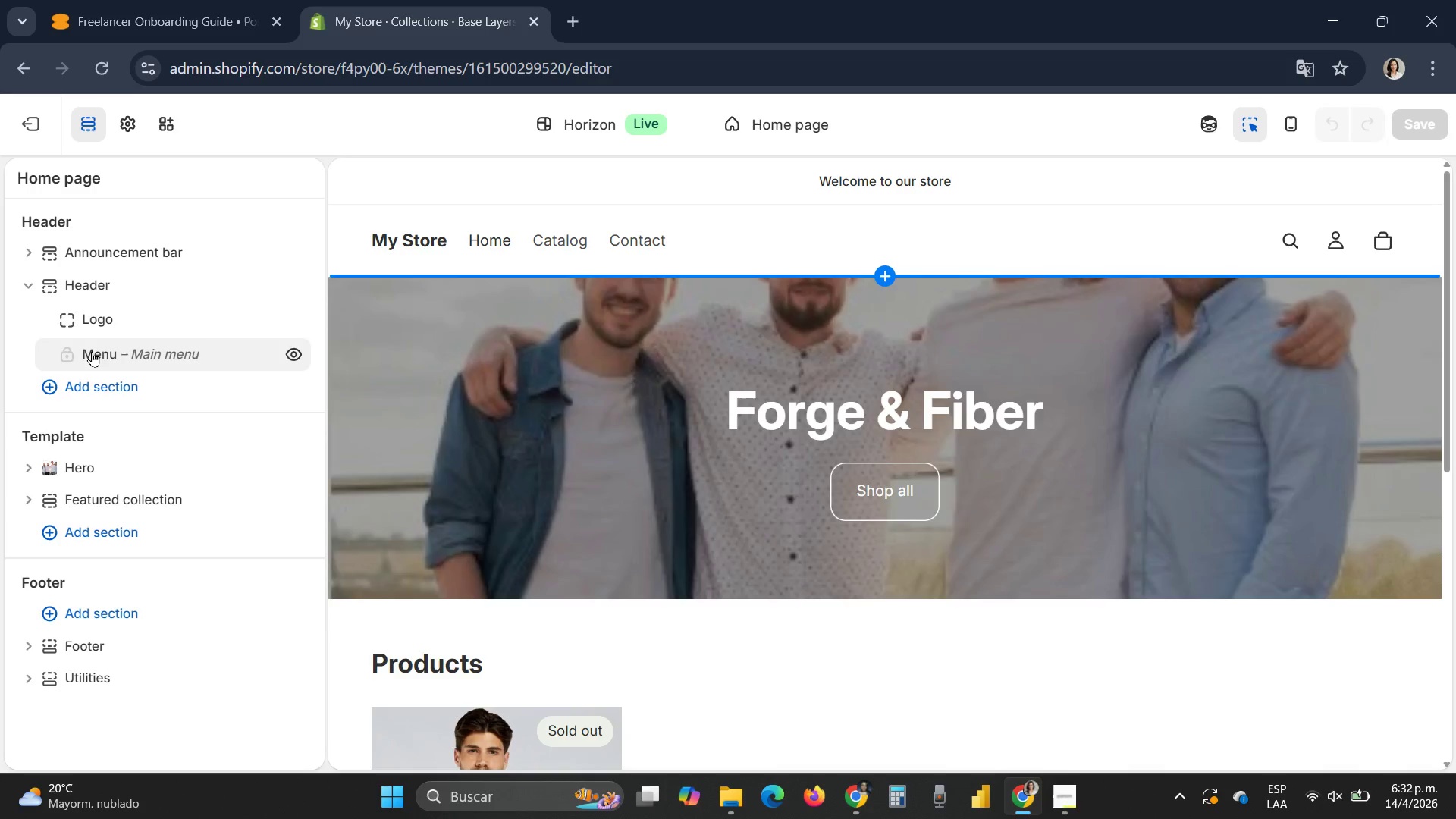 
left_click([508, 239])
 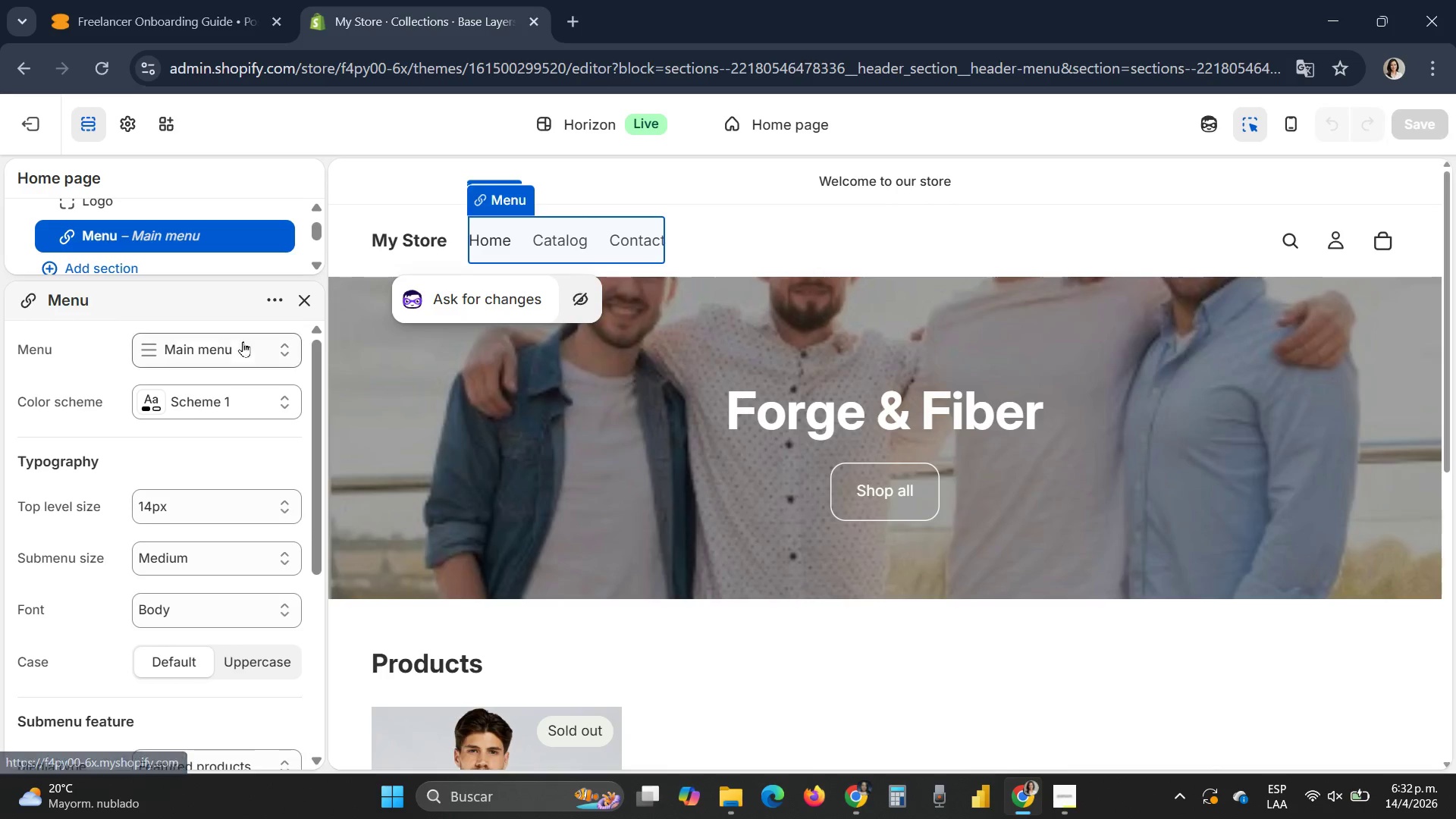 
left_click([284, 357])
 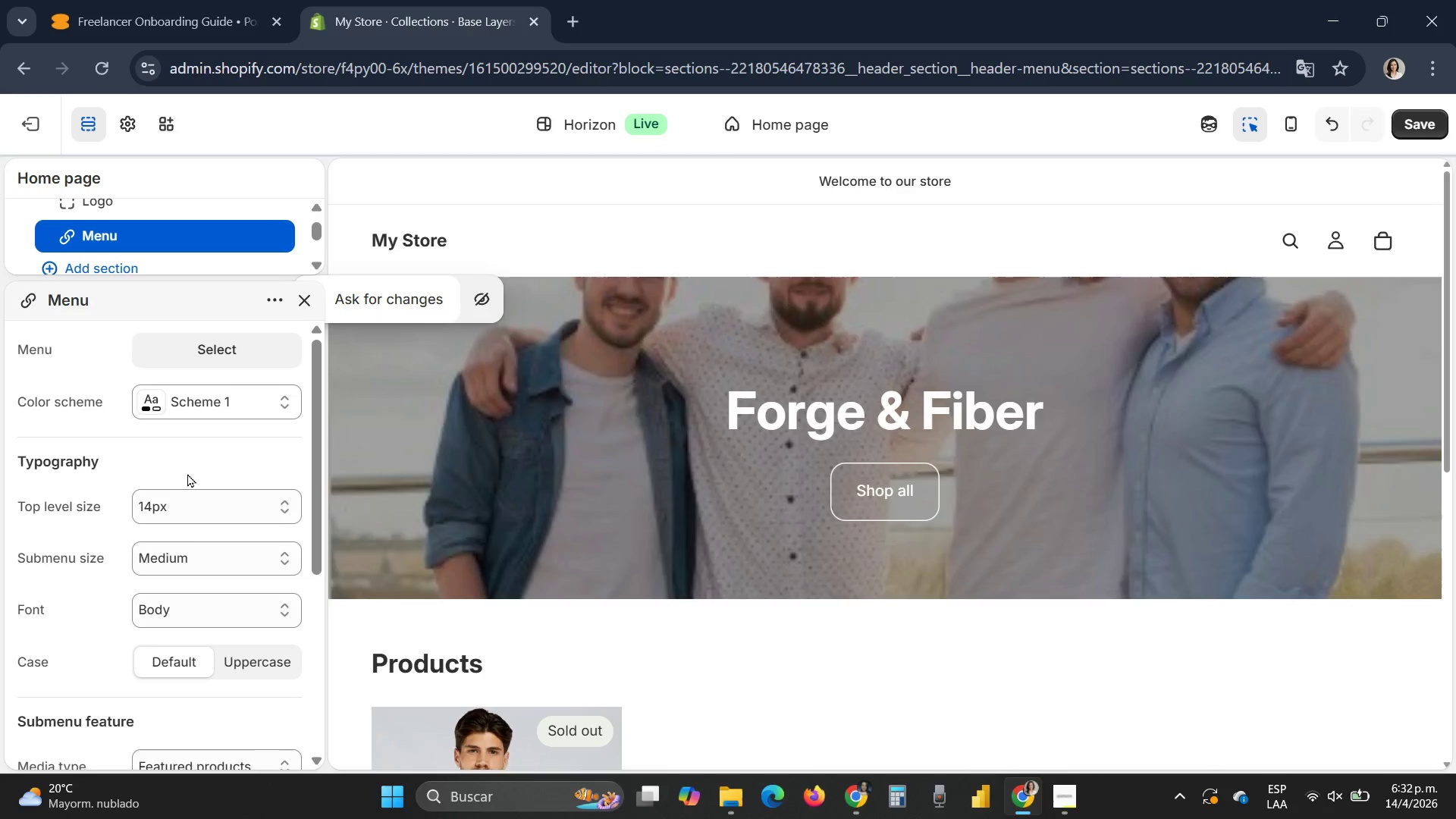 
wait(7.36)
 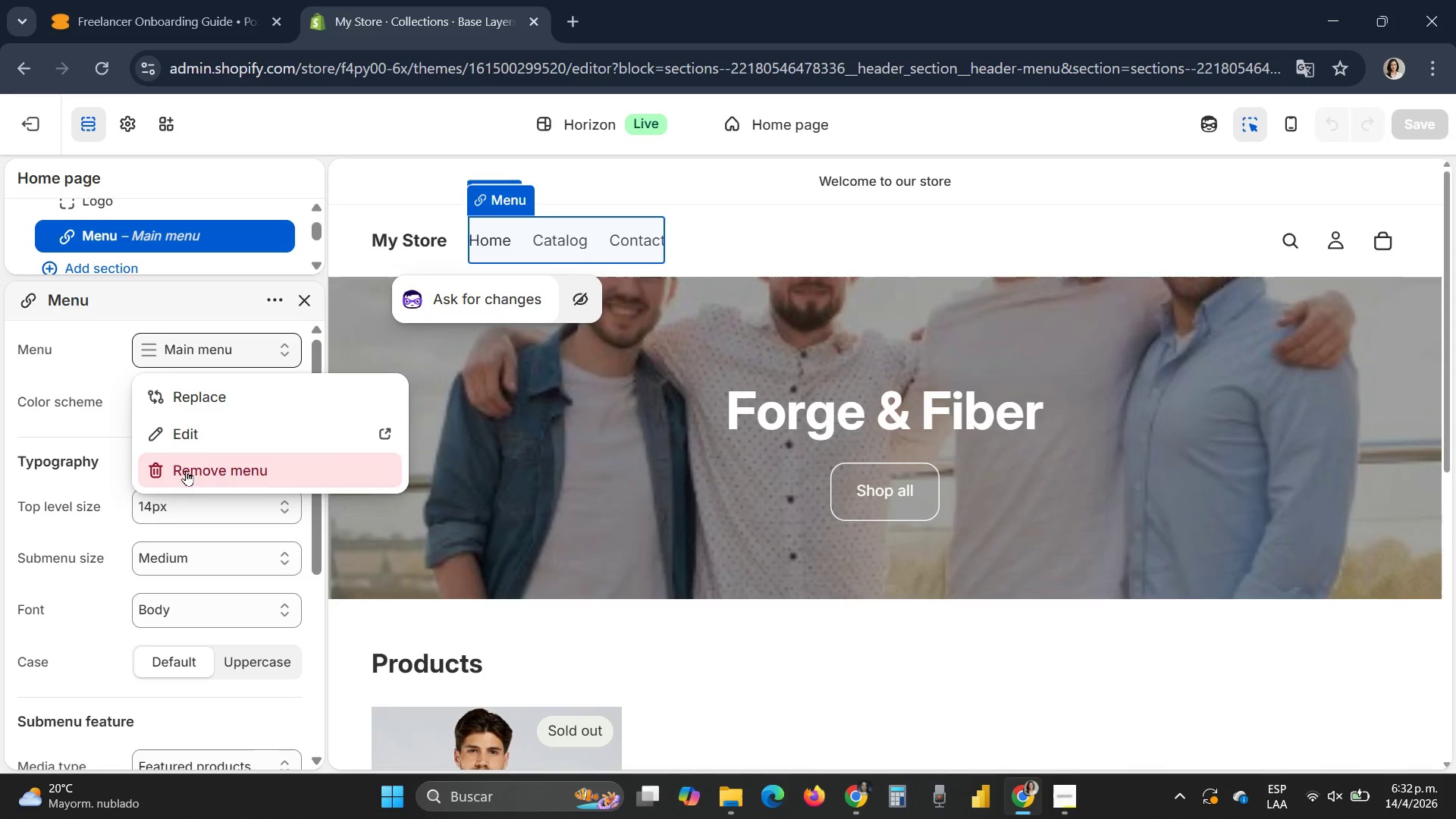 
mouse_move([146, 258])
 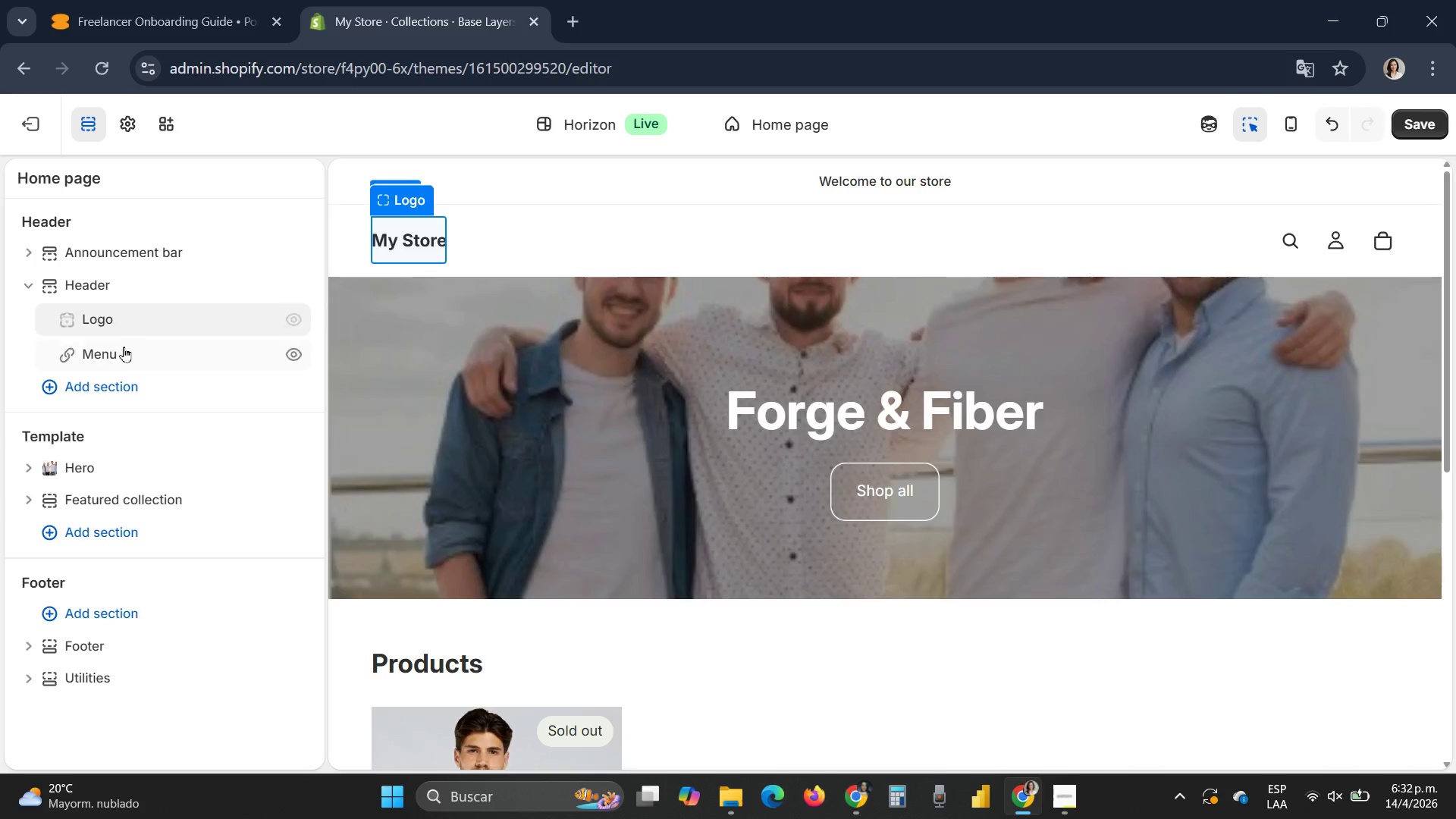 
left_click([116, 356])
 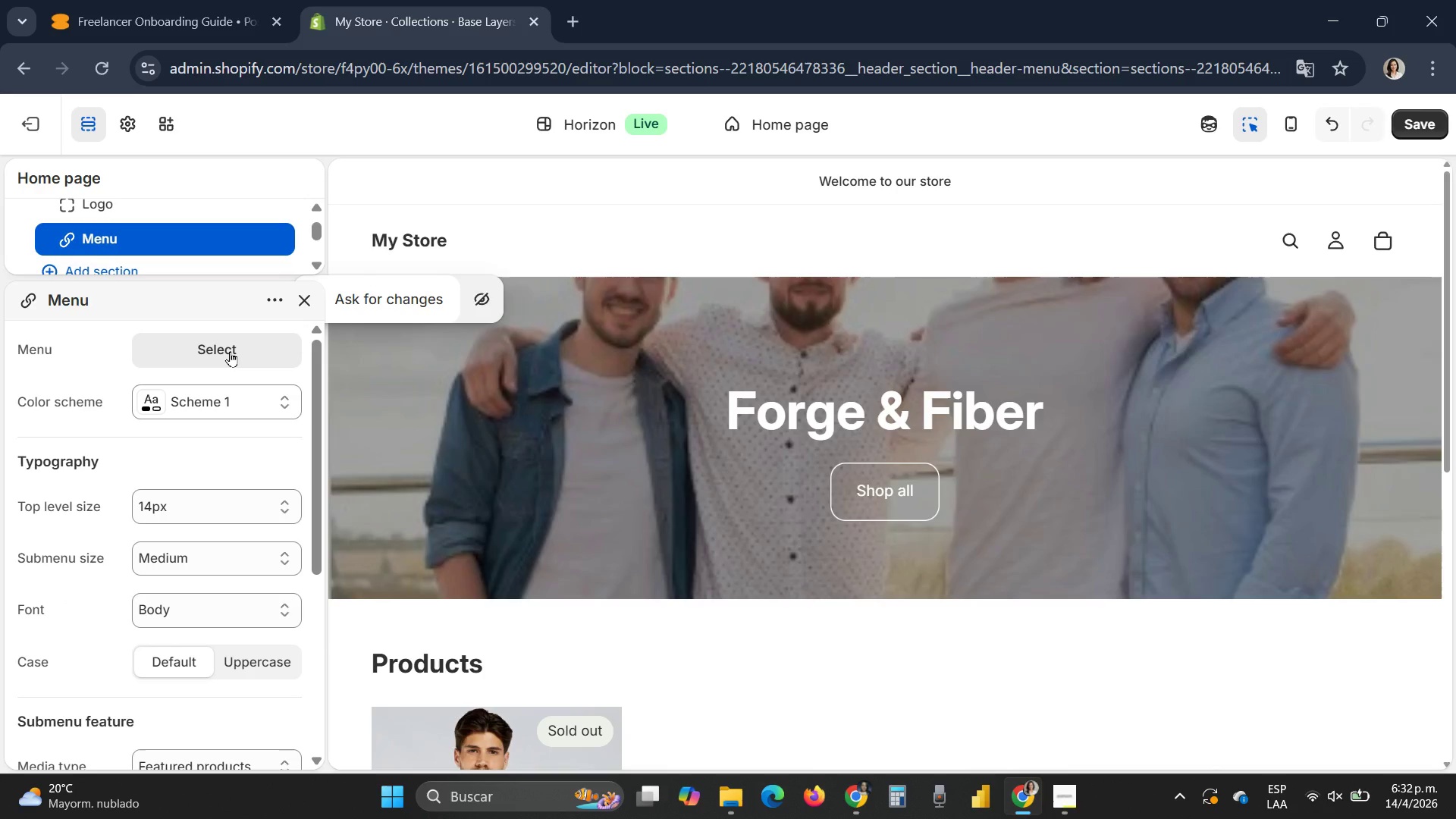 
left_click([230, 351])
 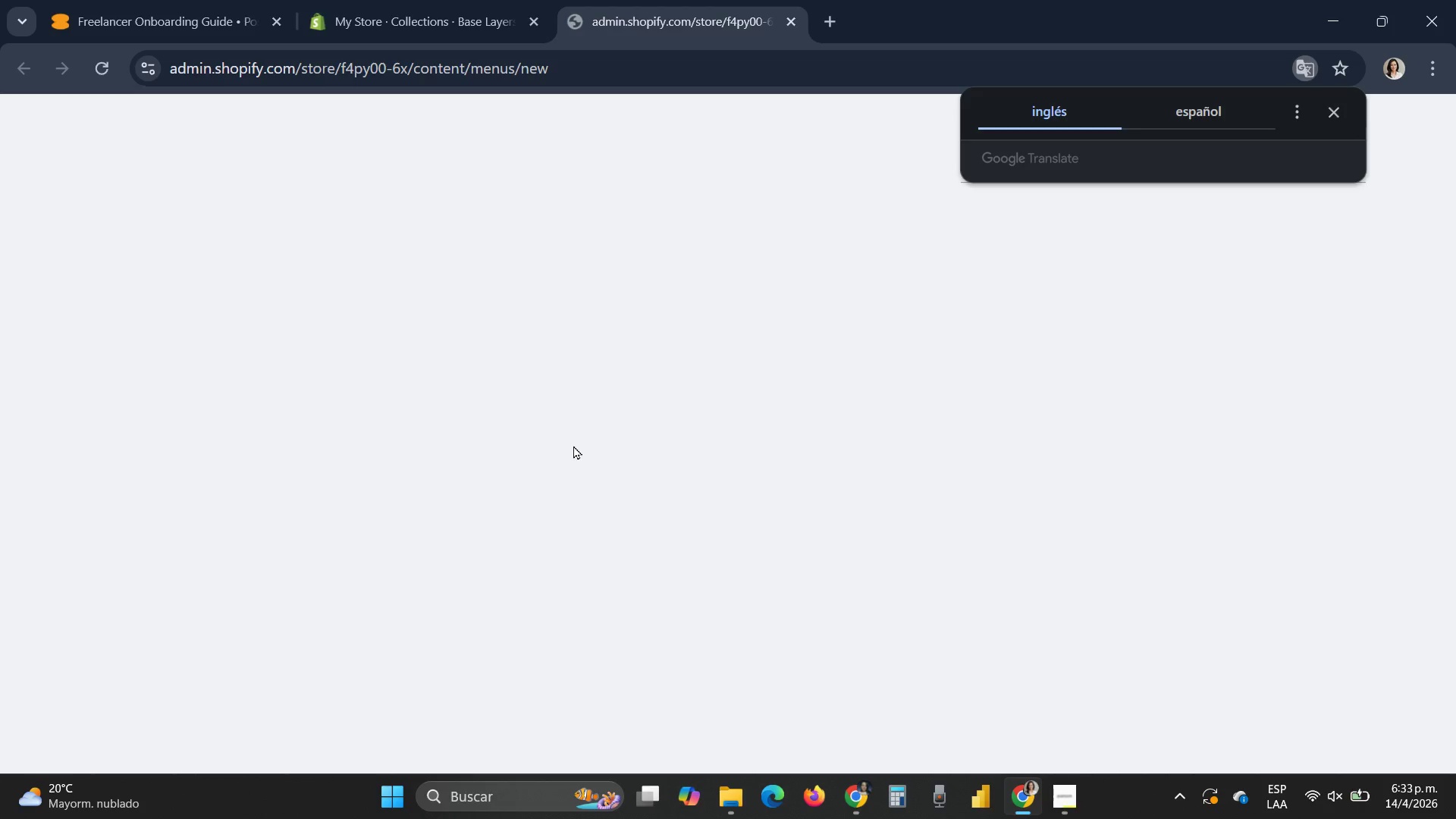 
wait(16.45)
 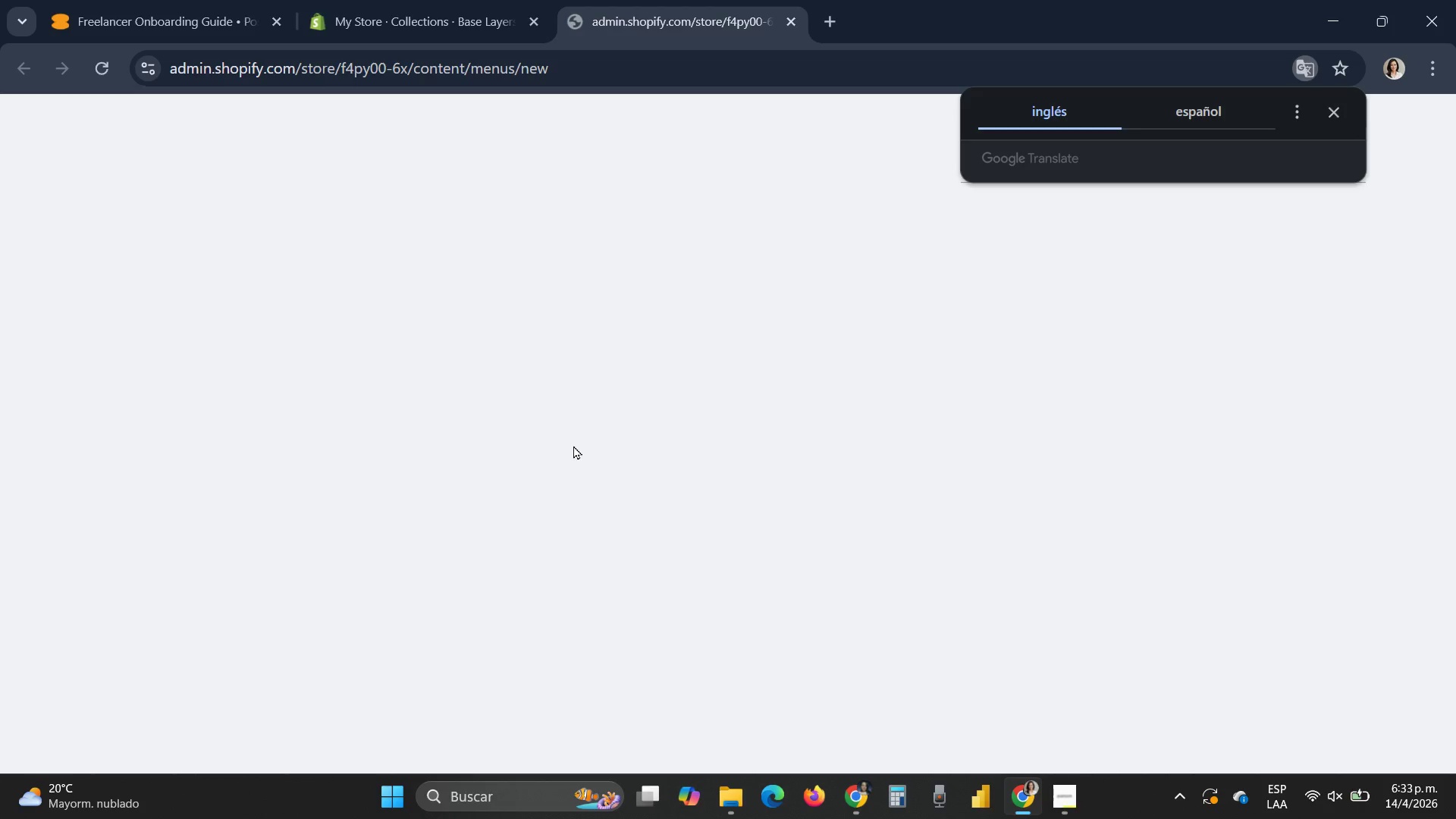 
left_click([605, 283])
 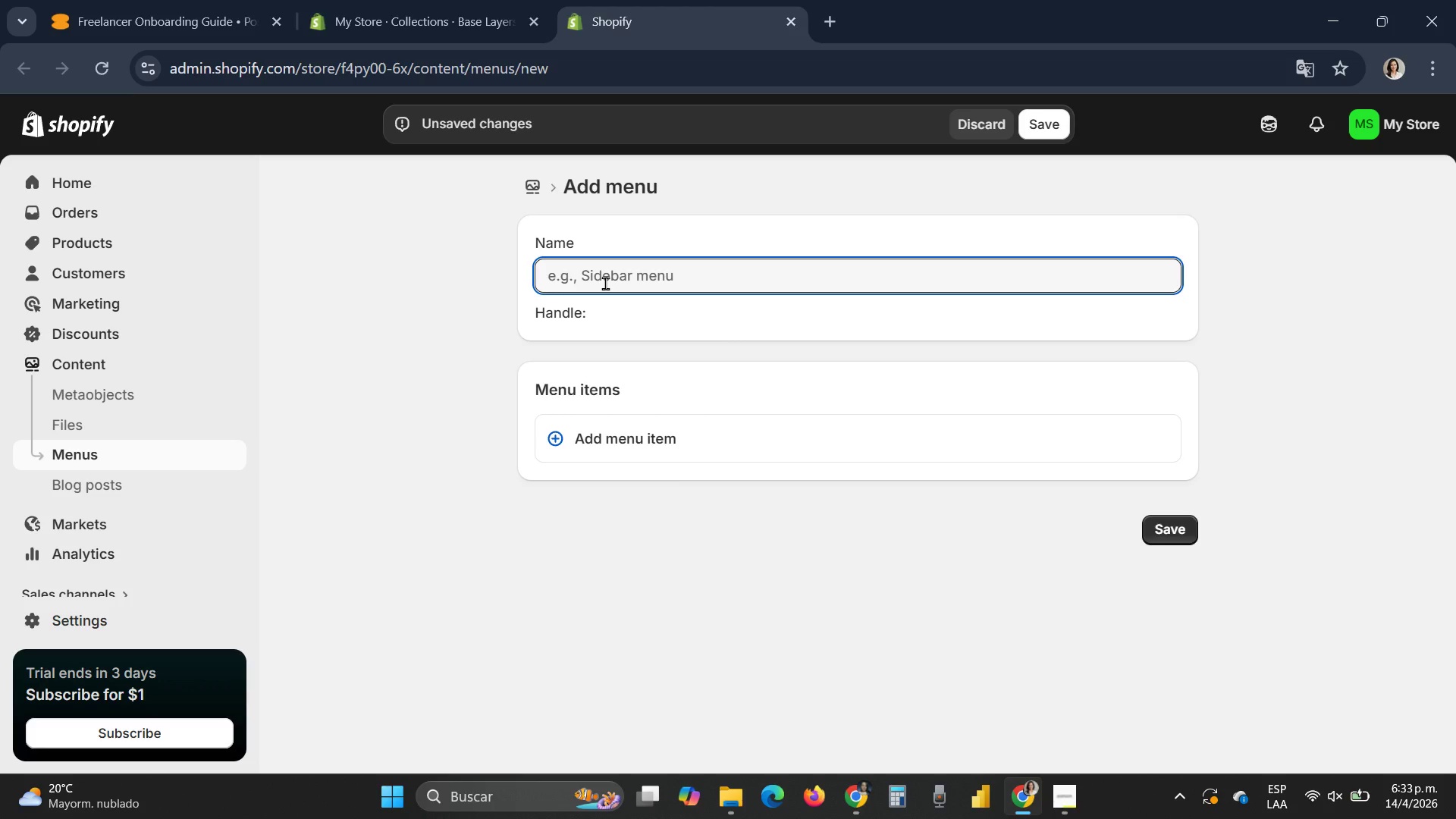 
wait(5.38)
 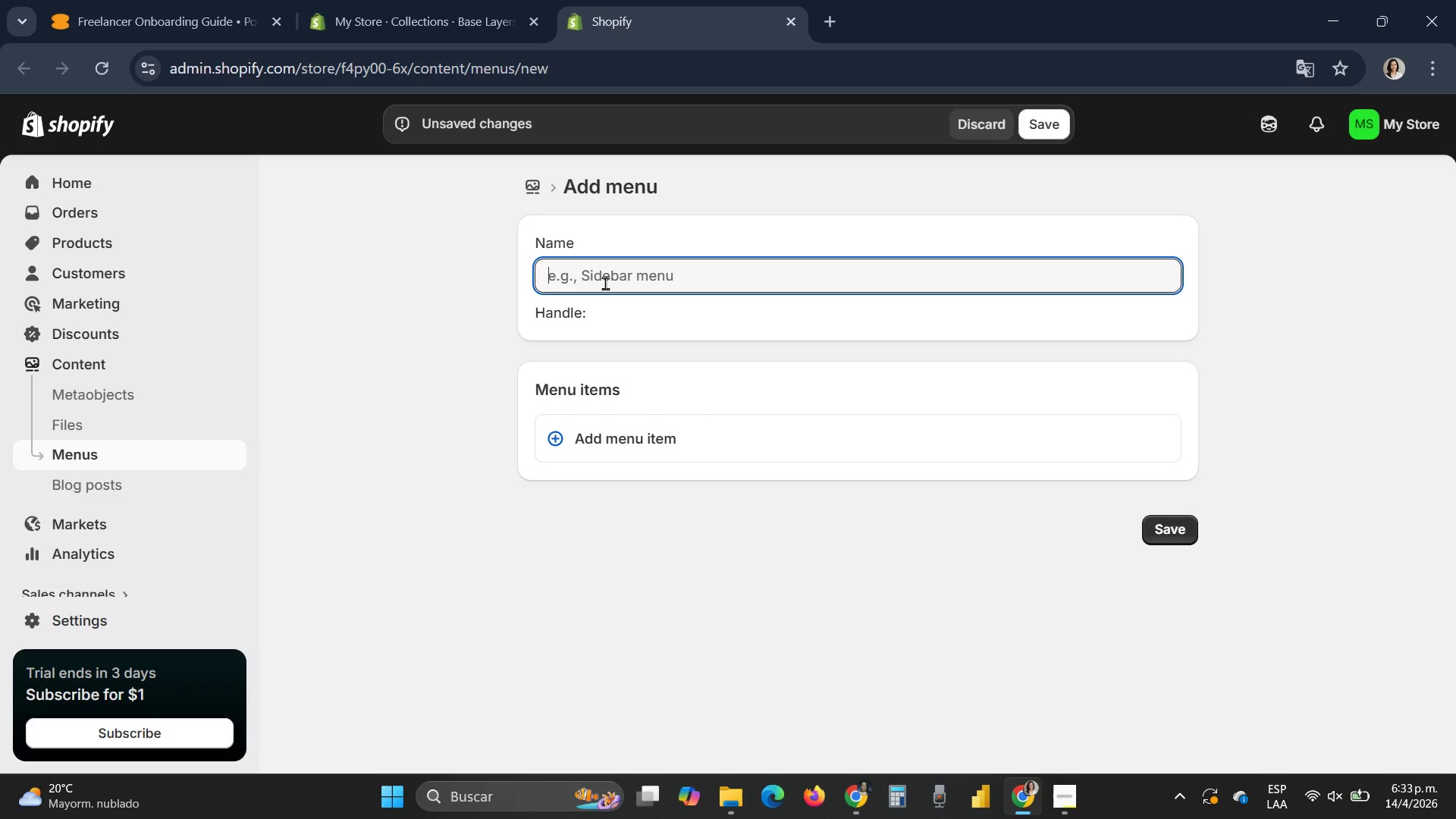 
type(Base Layers)
 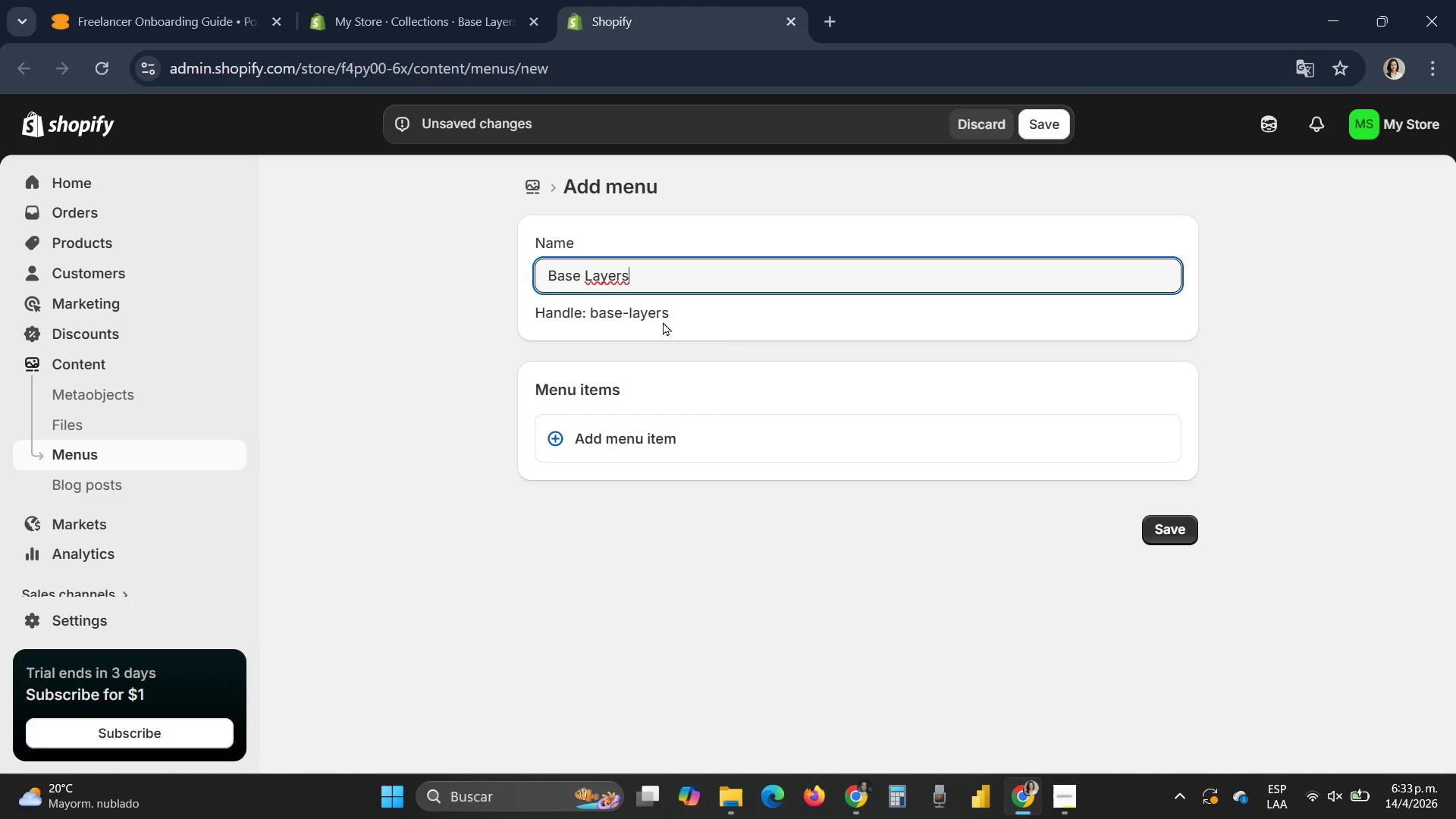 
wait(9.67)
 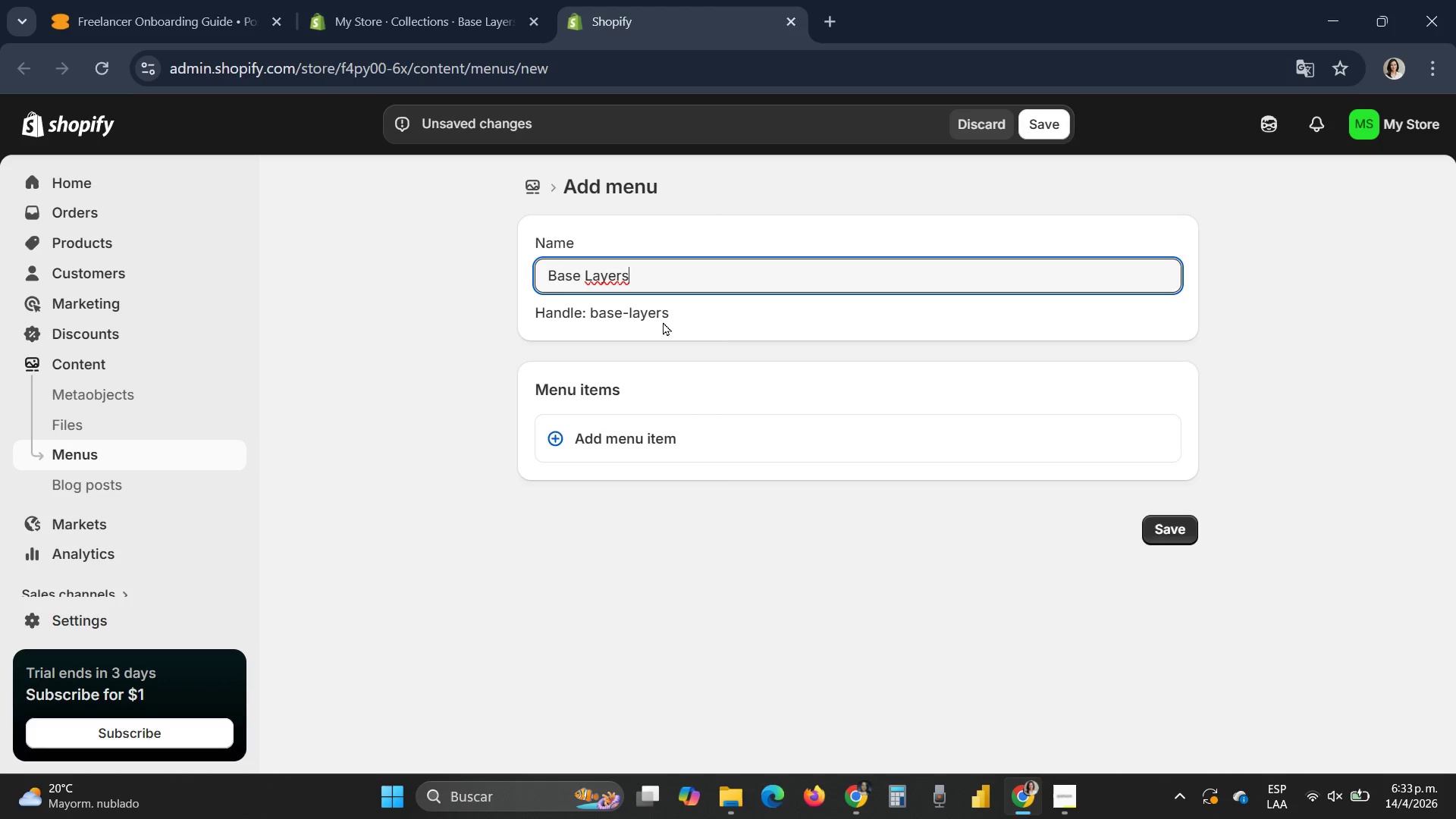 
left_click([598, 446])
 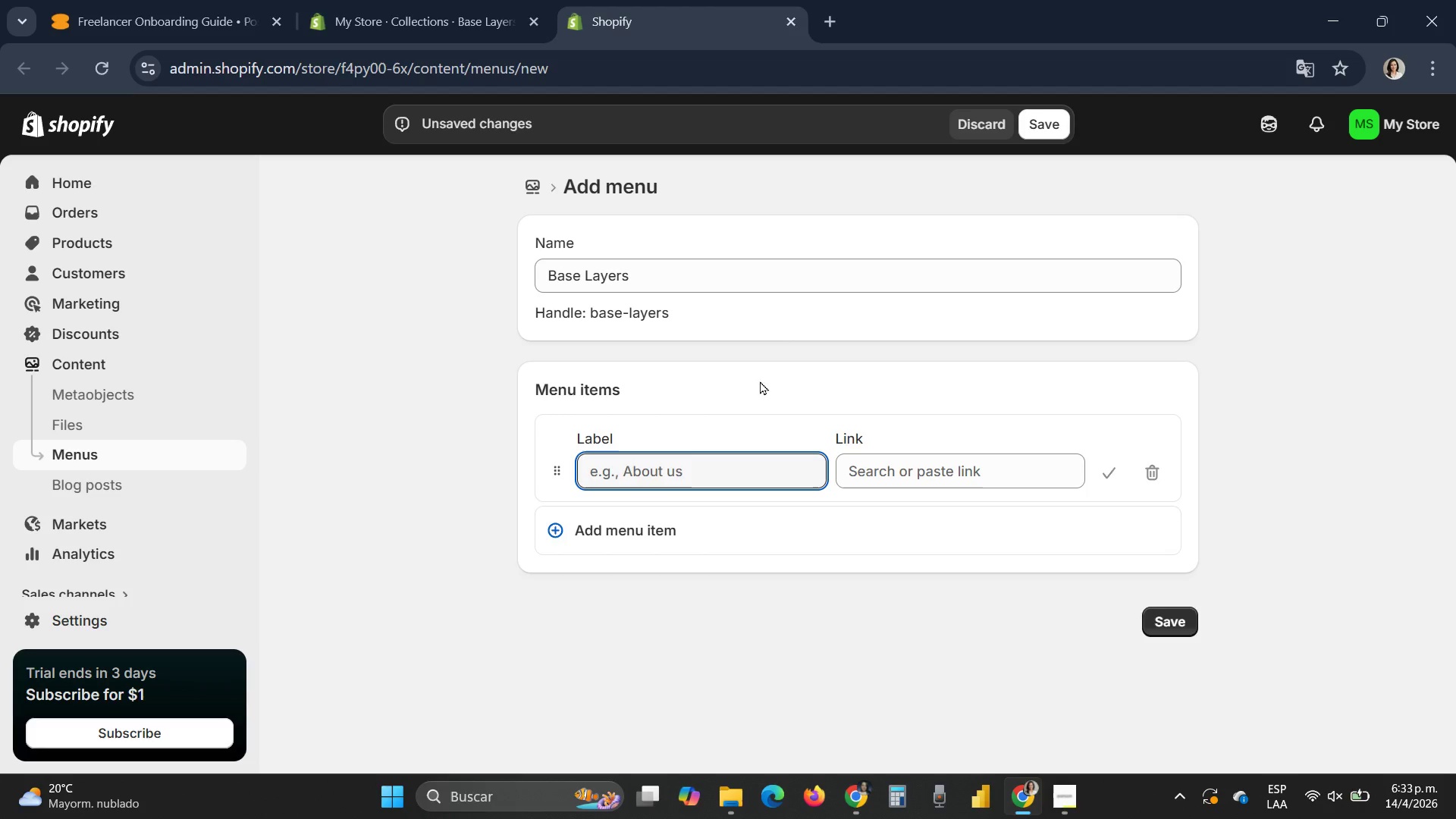 
left_click([891, 472])
 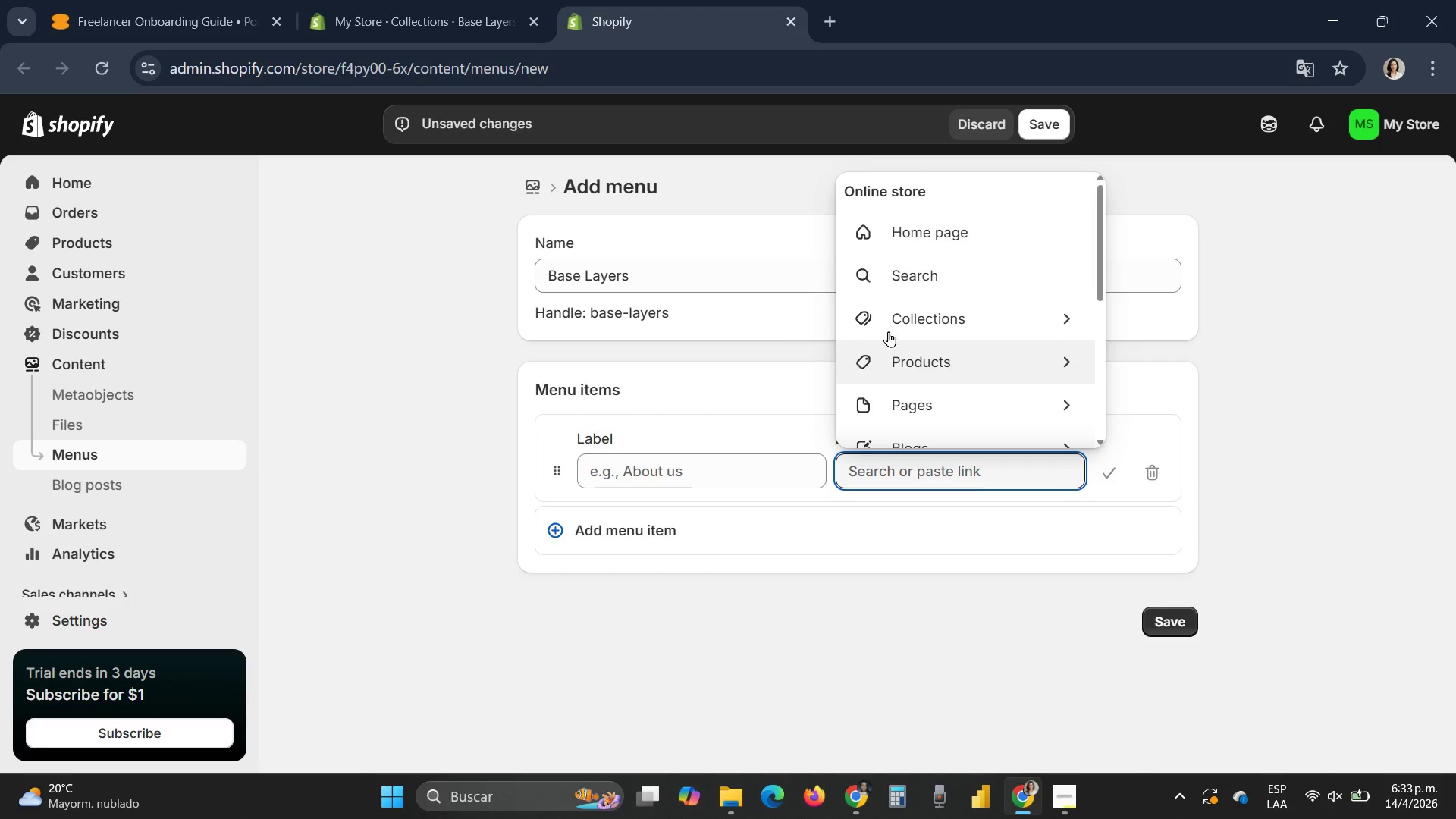 
left_click([899, 327])
 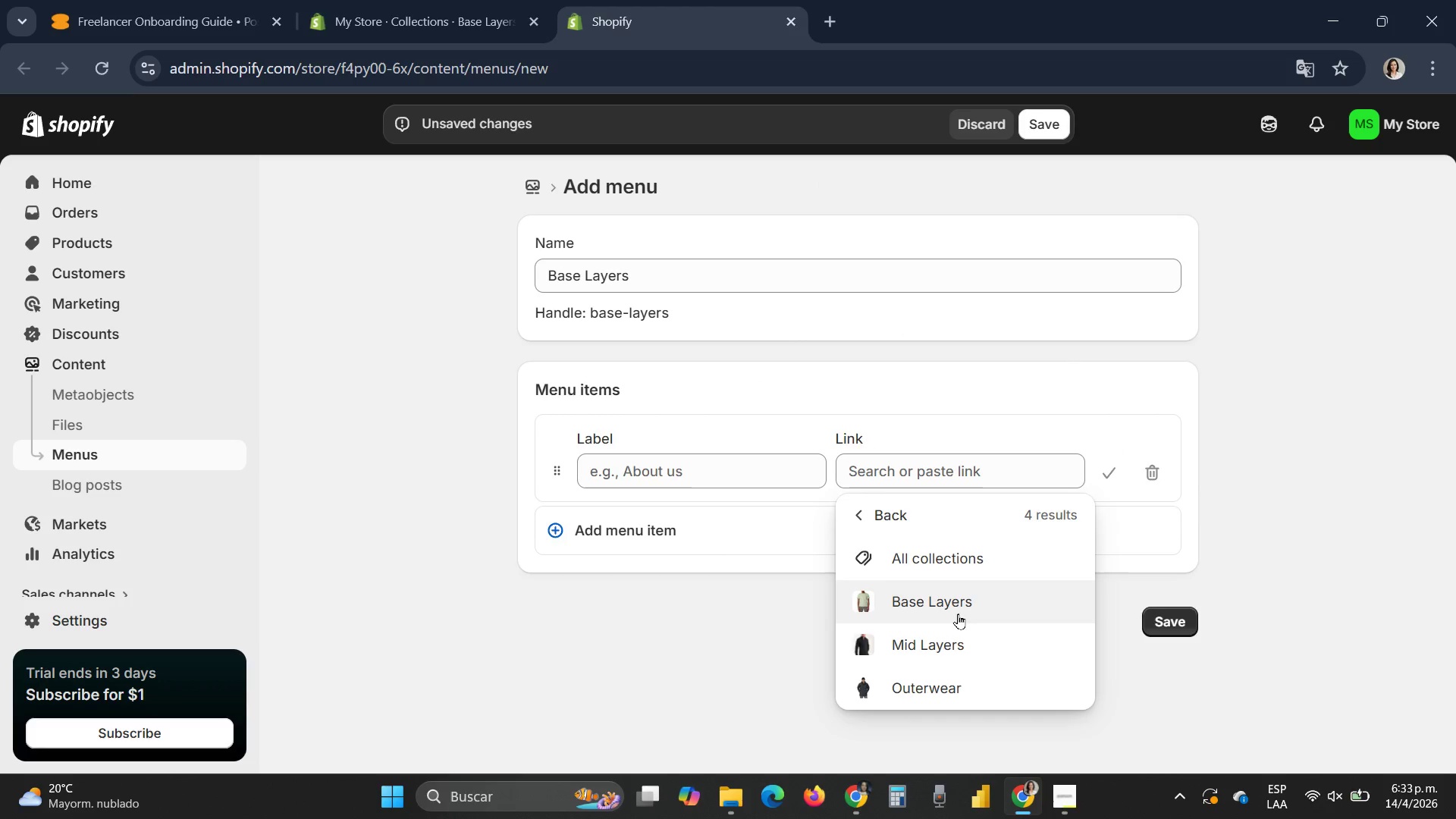 
left_click([958, 603])
 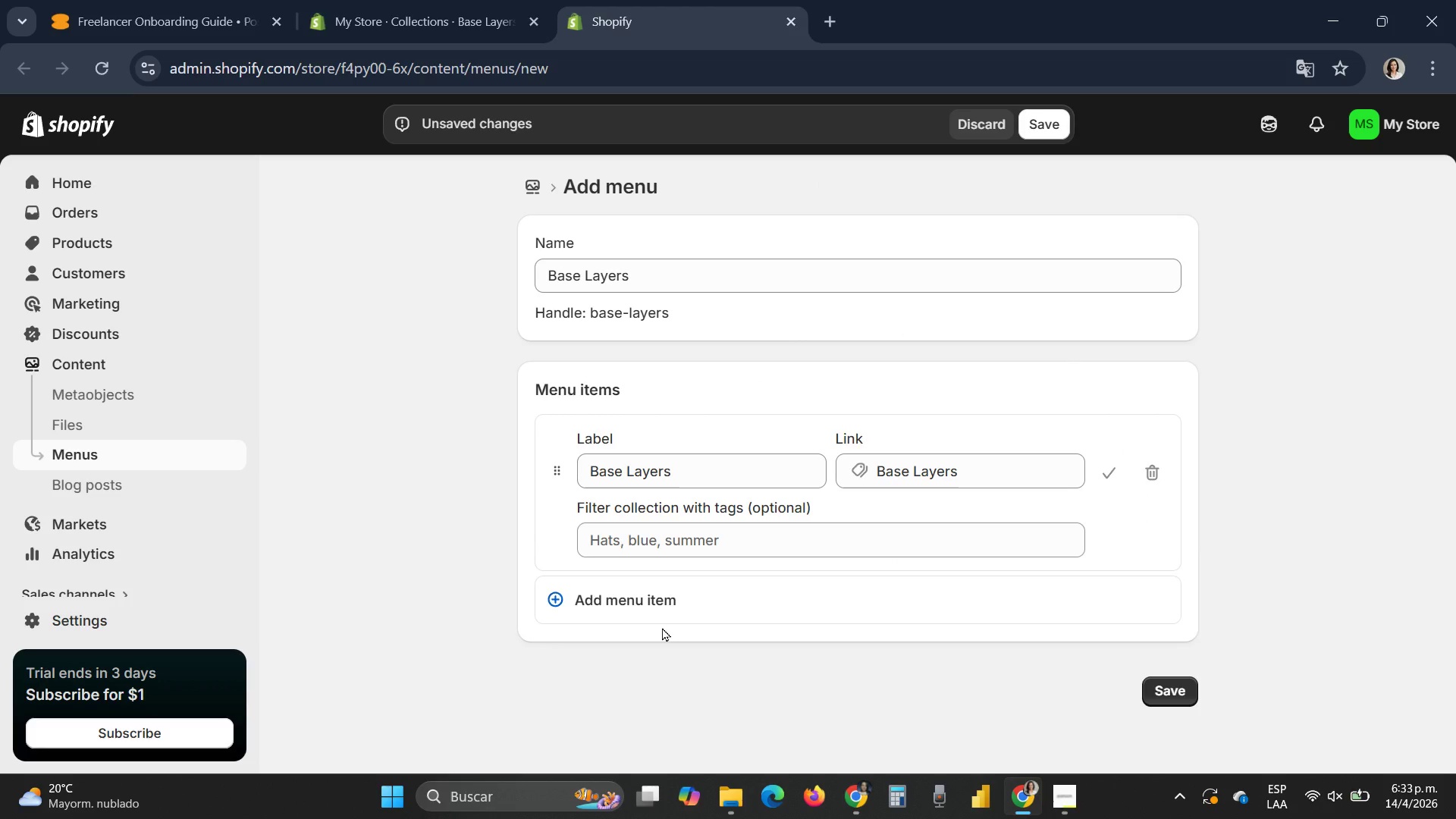 
wait(5.17)
 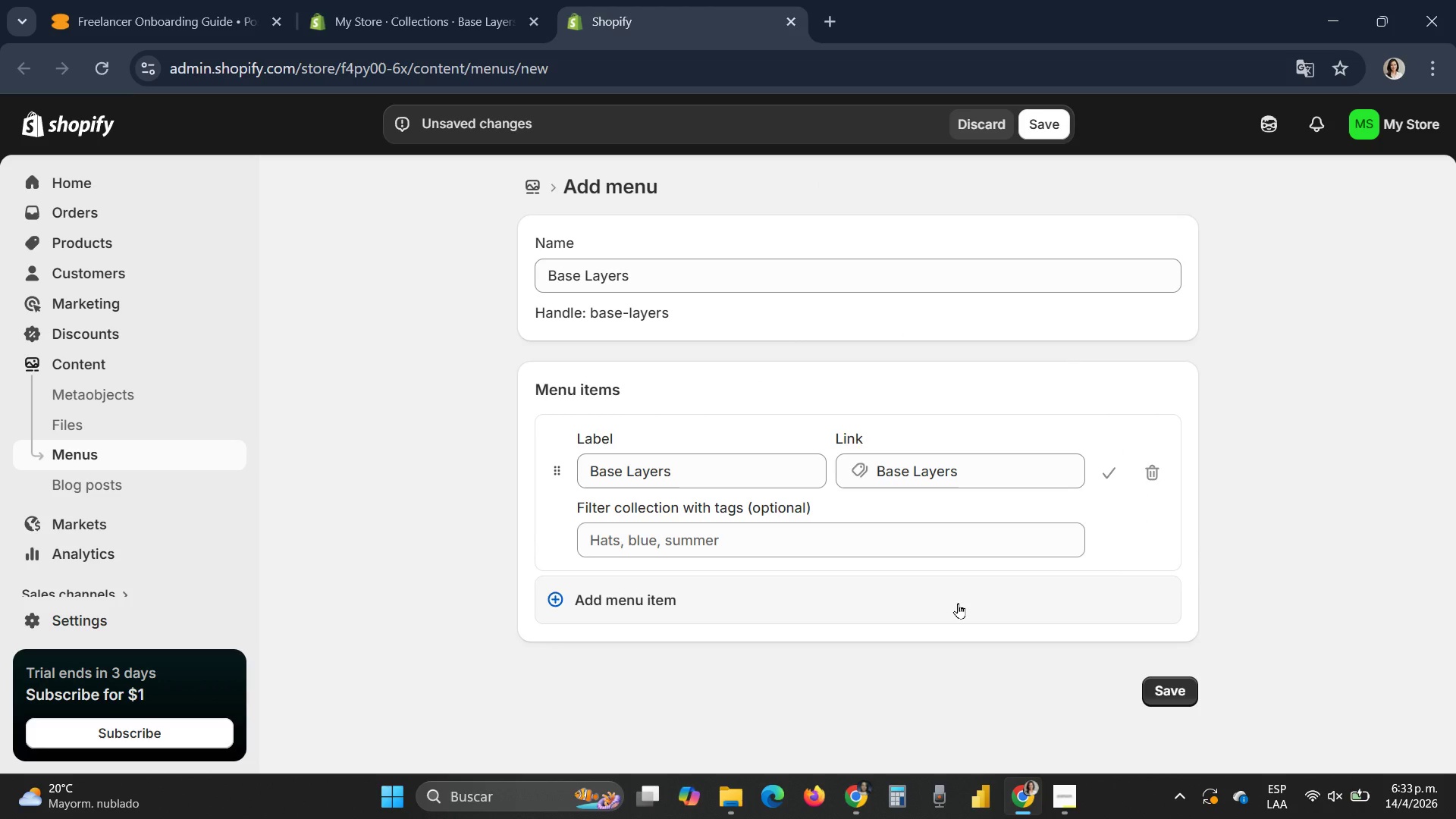 
scroll: coordinate [662, 627], scroll_direction: down, amount: 1.0
 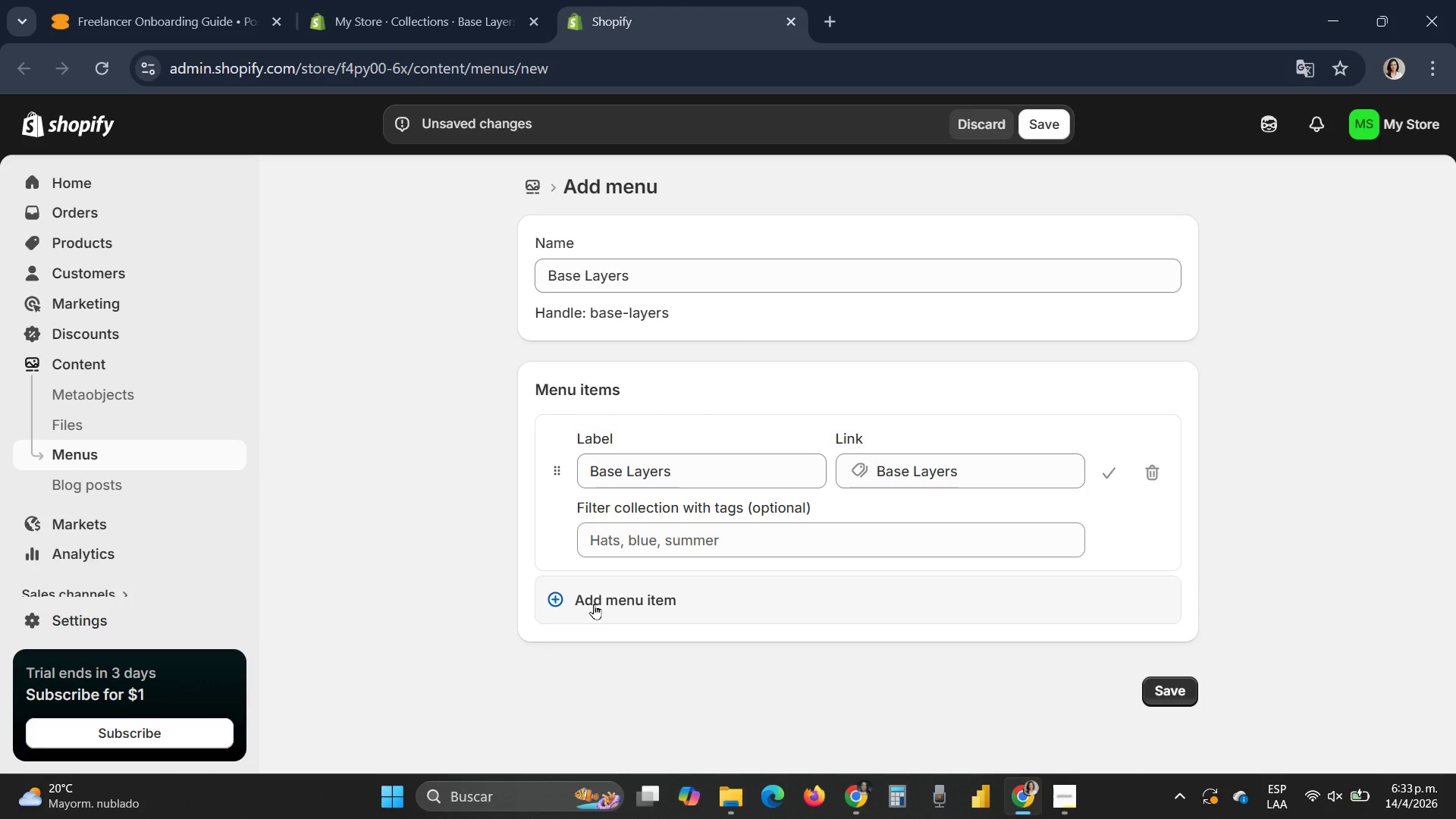 
left_click([594, 604])
 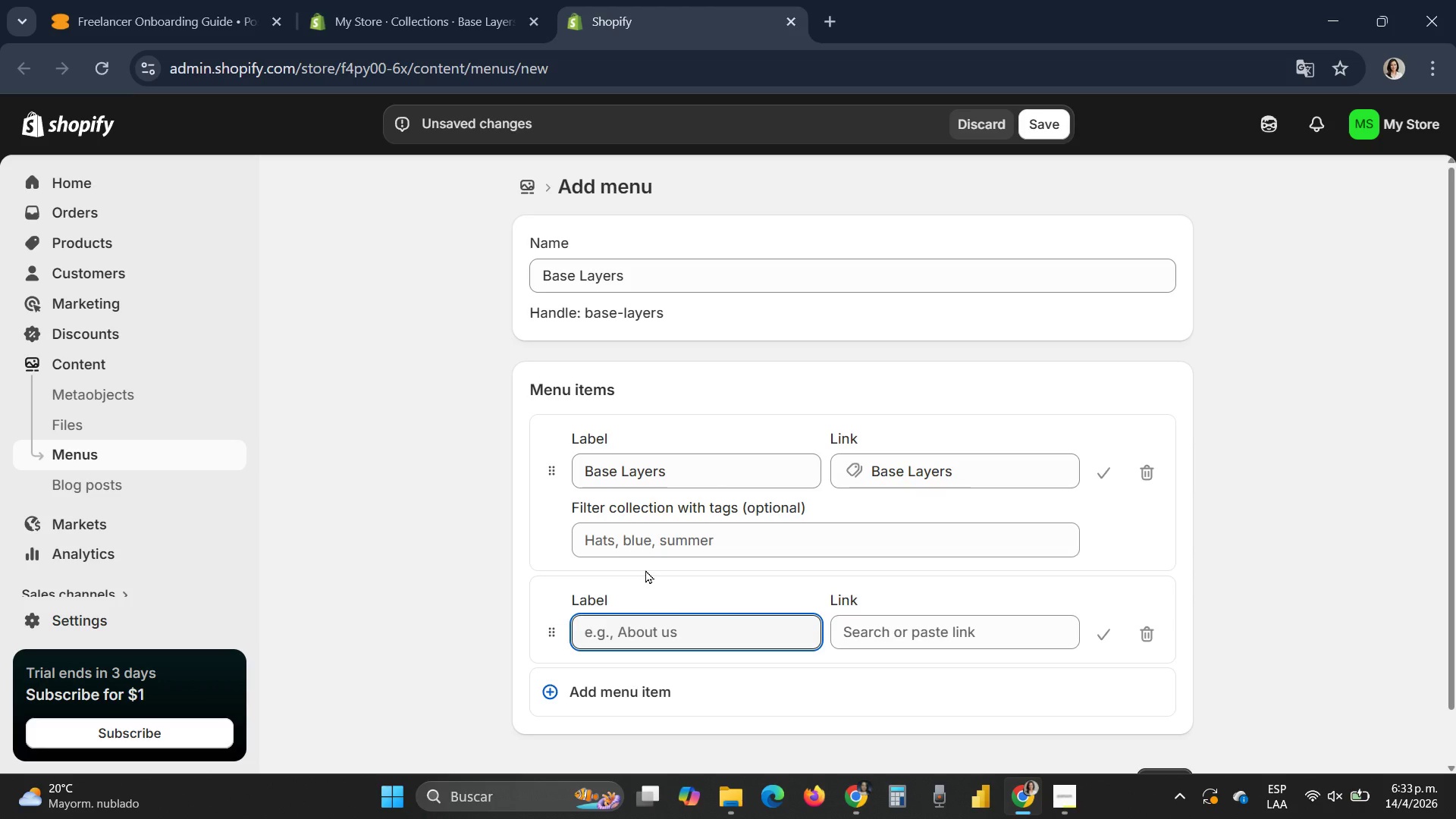 
scroll: coordinate [645, 570], scroll_direction: down, amount: 1.0
 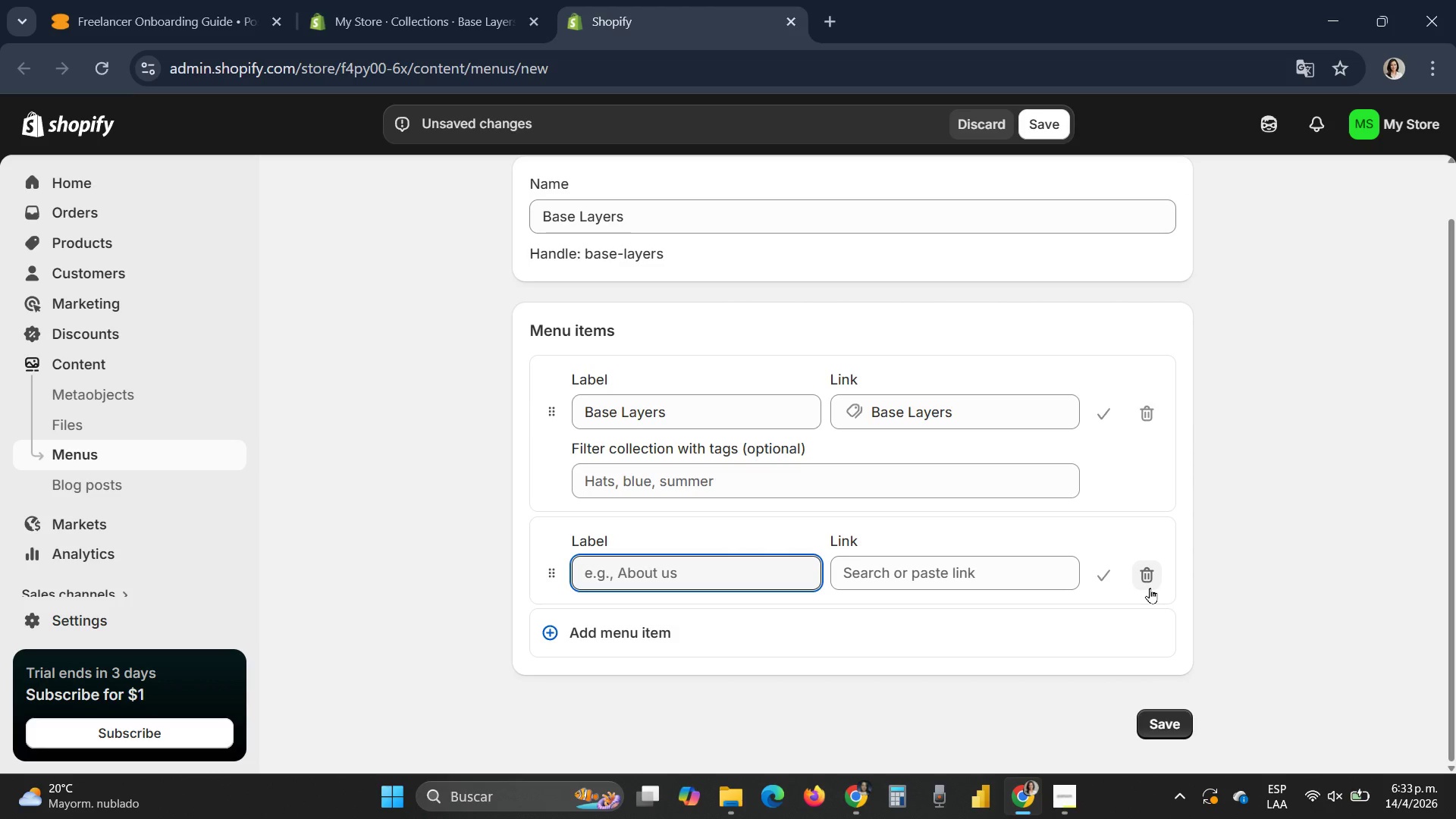 
left_click([1150, 576])
 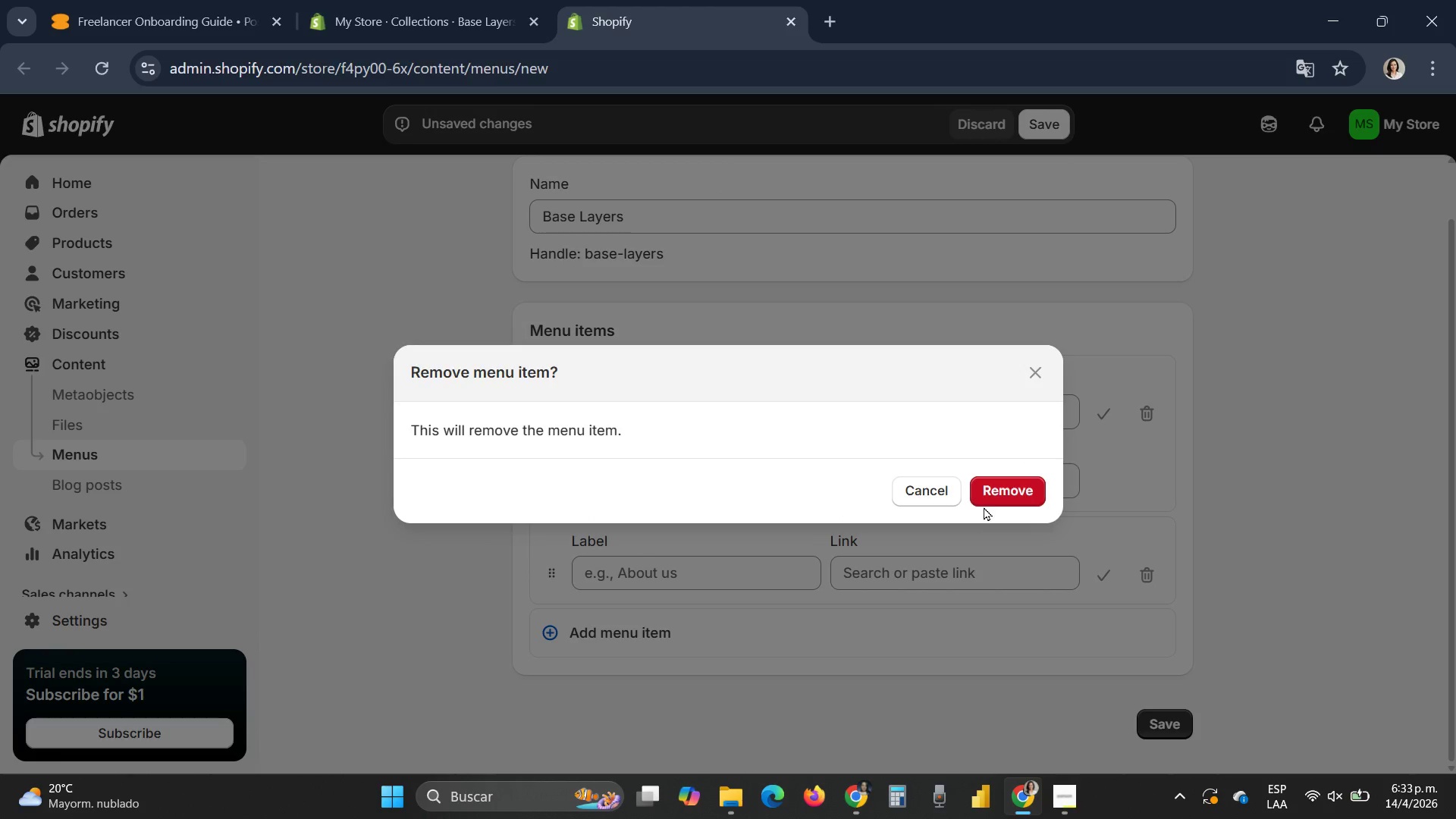 
left_click([999, 494])
 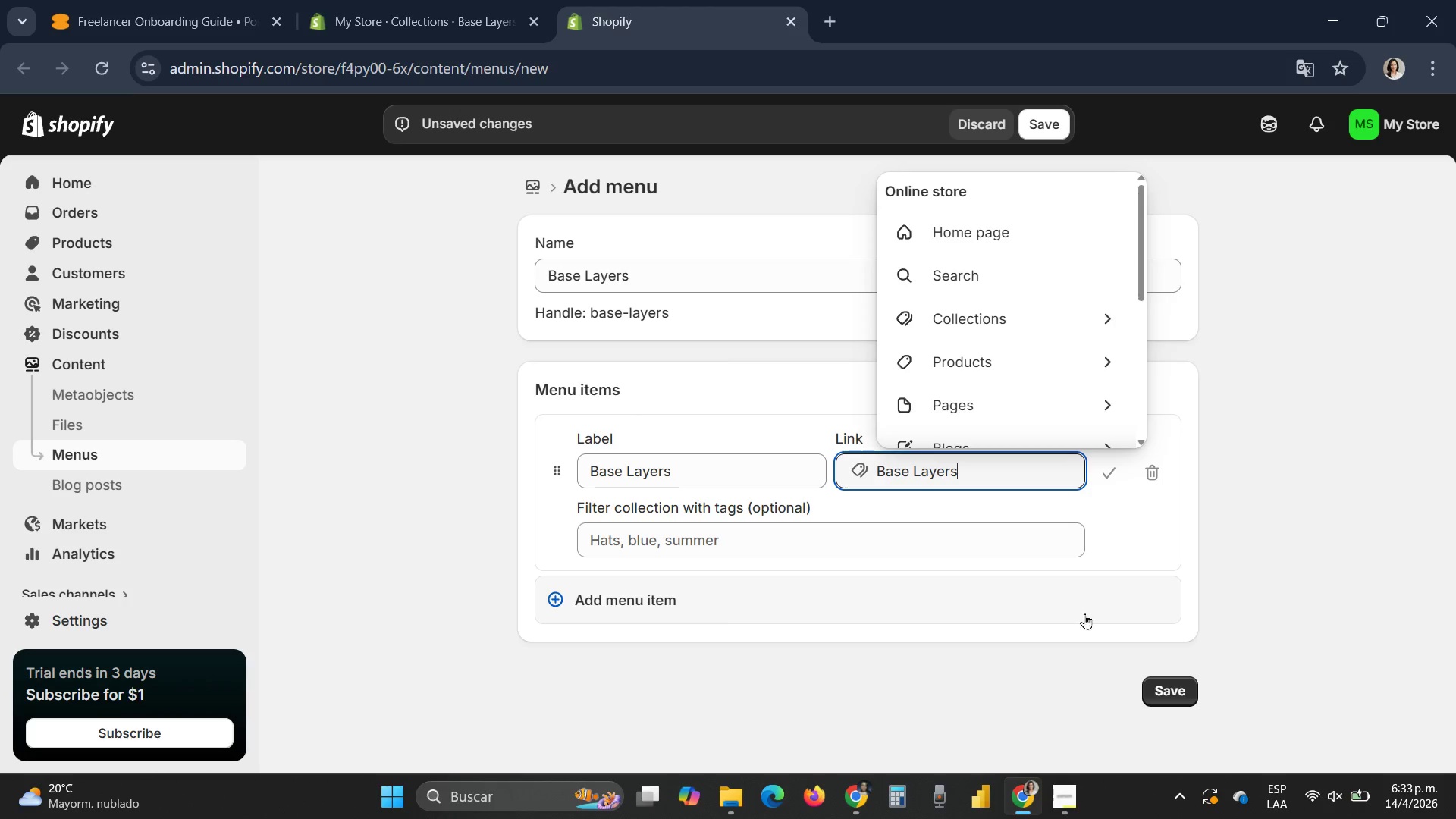 
left_click([1174, 692])
 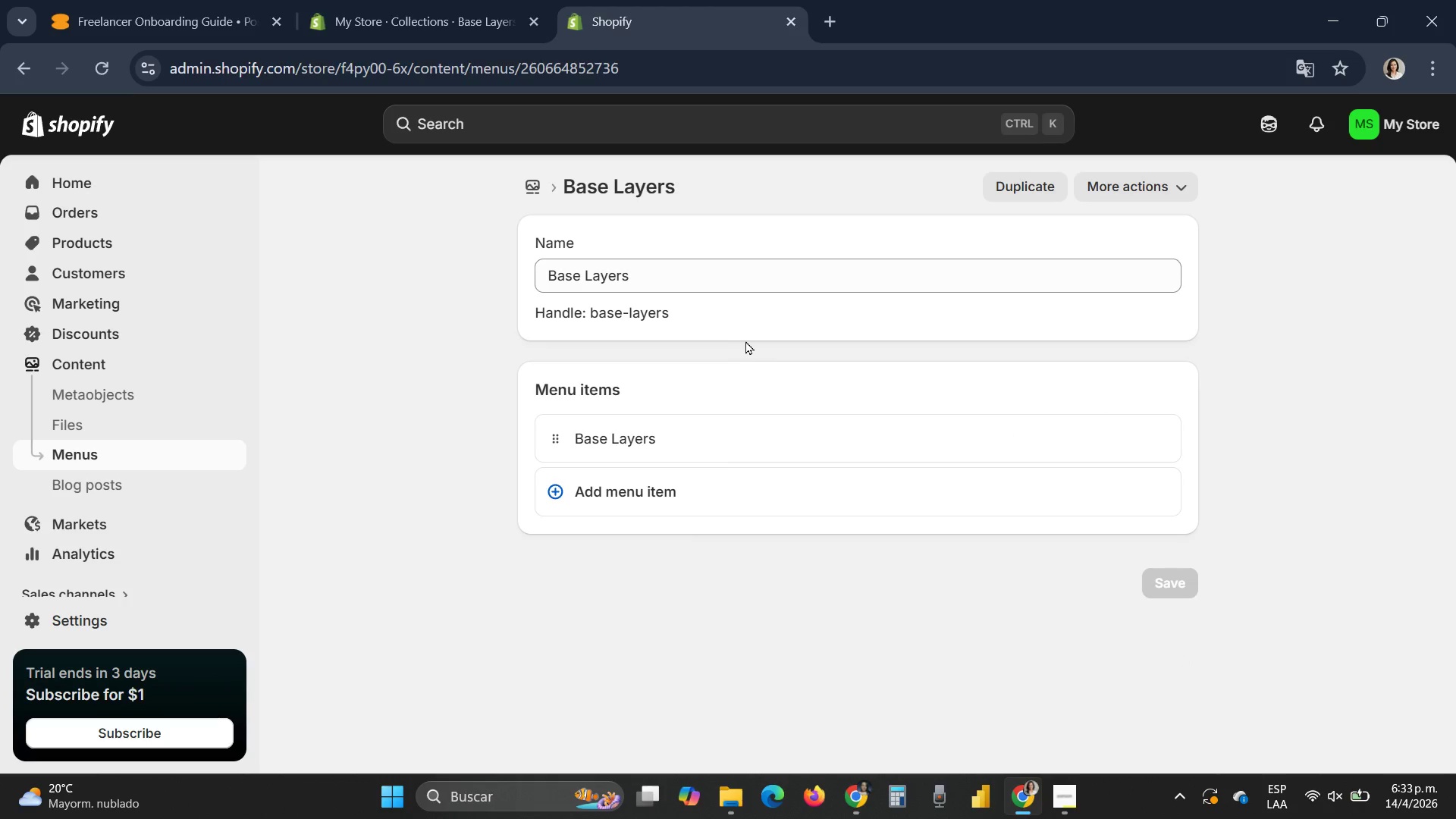 
wait(11.22)
 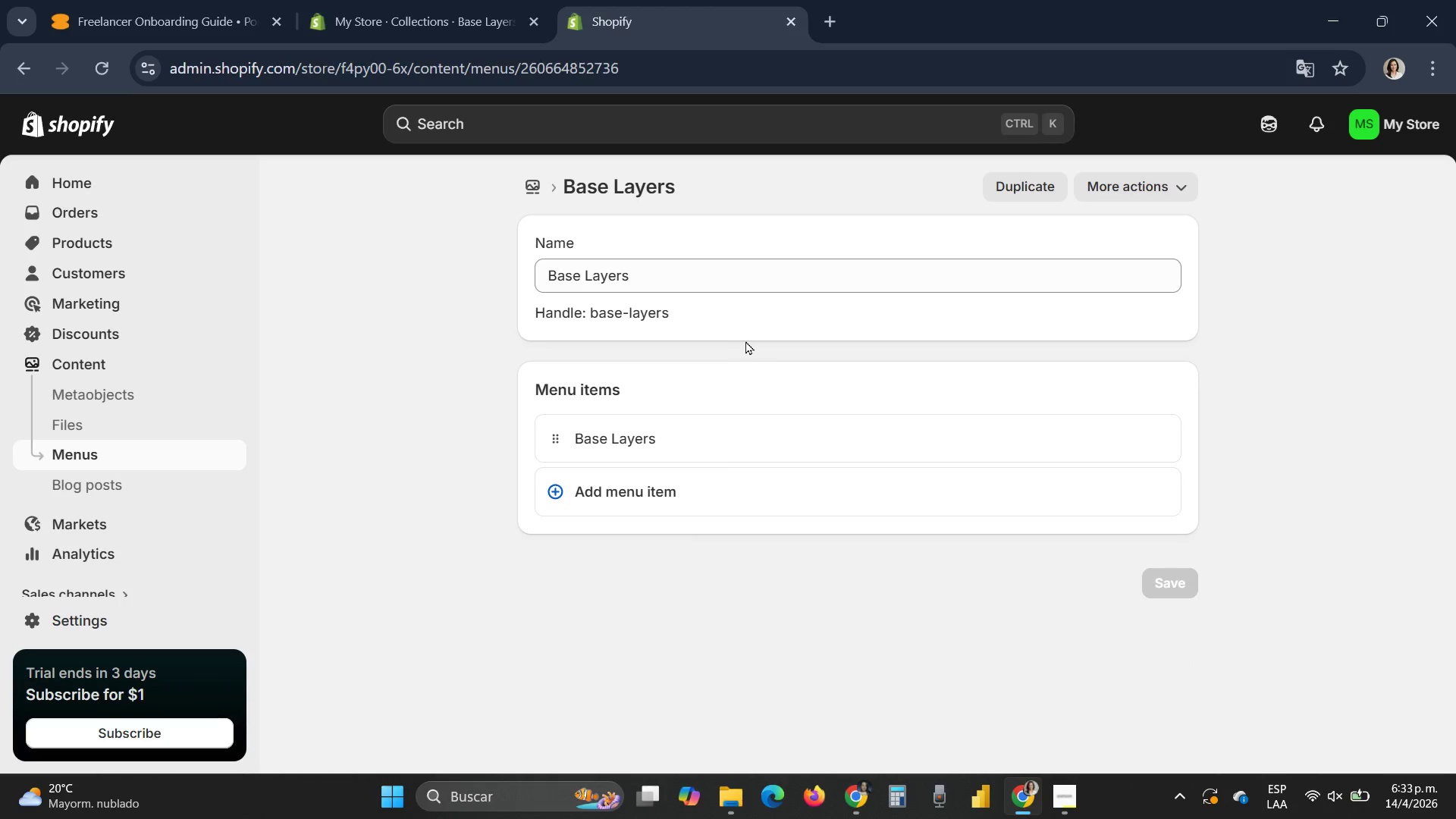 
left_click([1181, 179])
 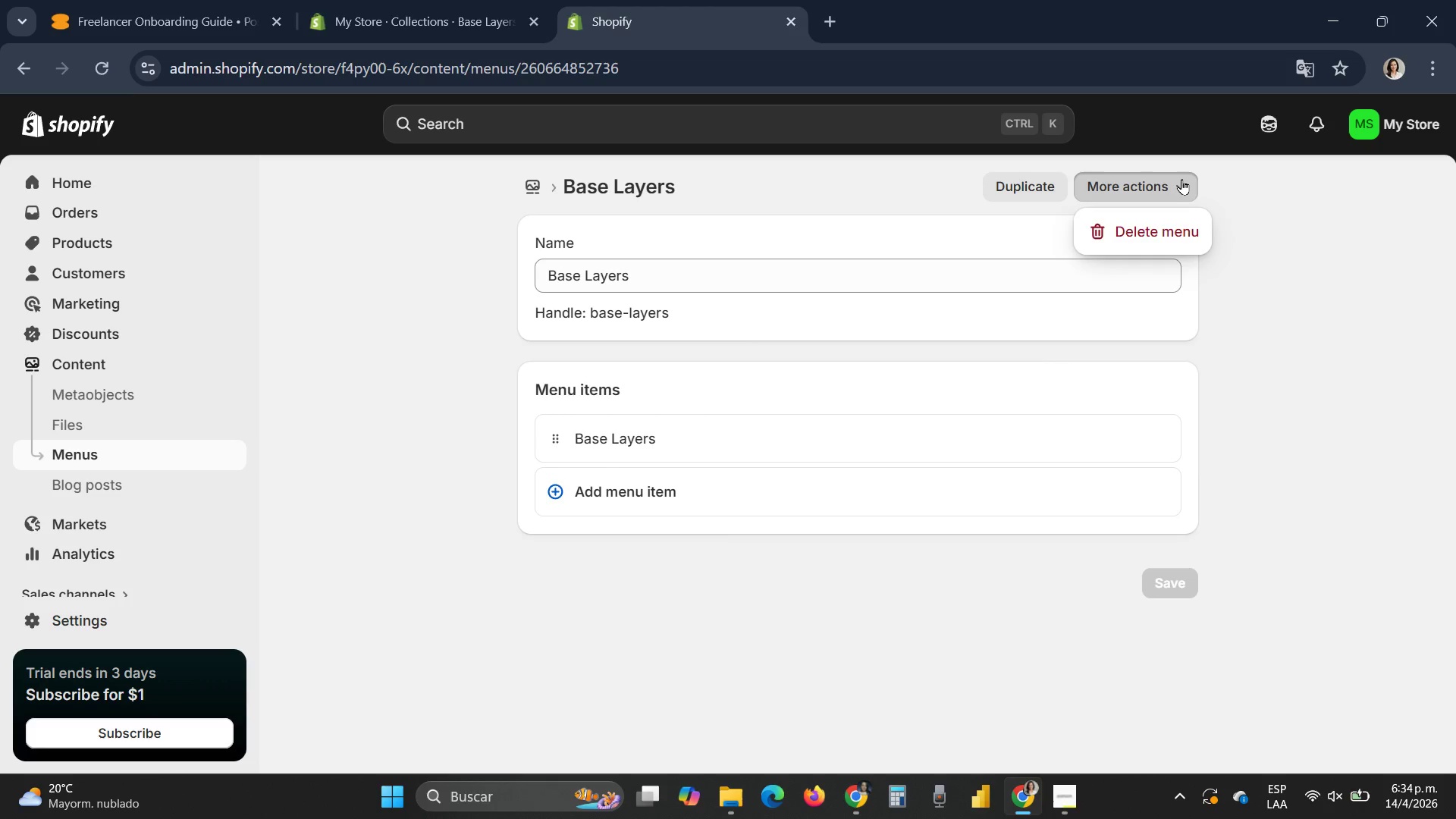 
left_click([1181, 179])
 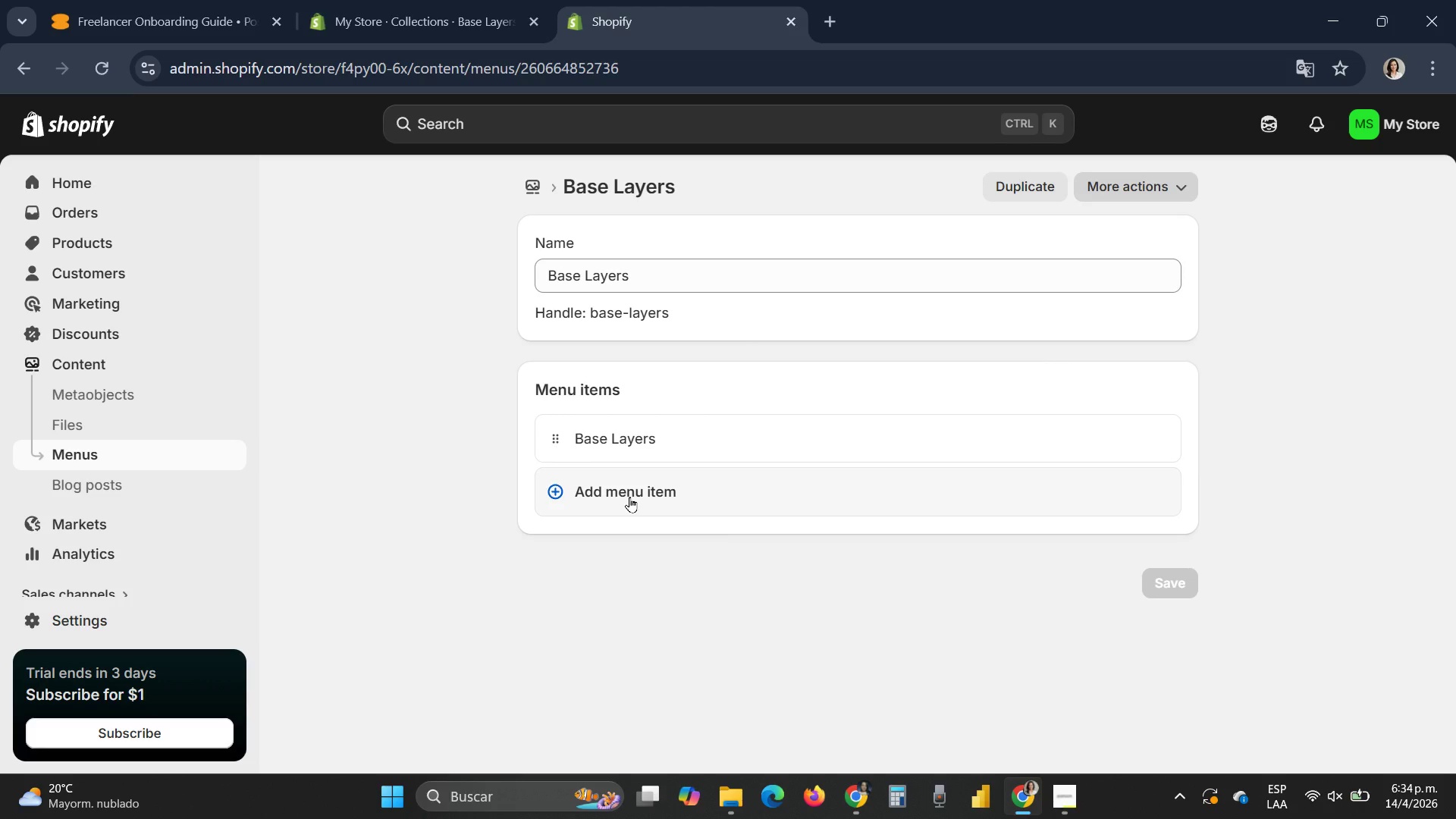 
left_click([629, 497])
 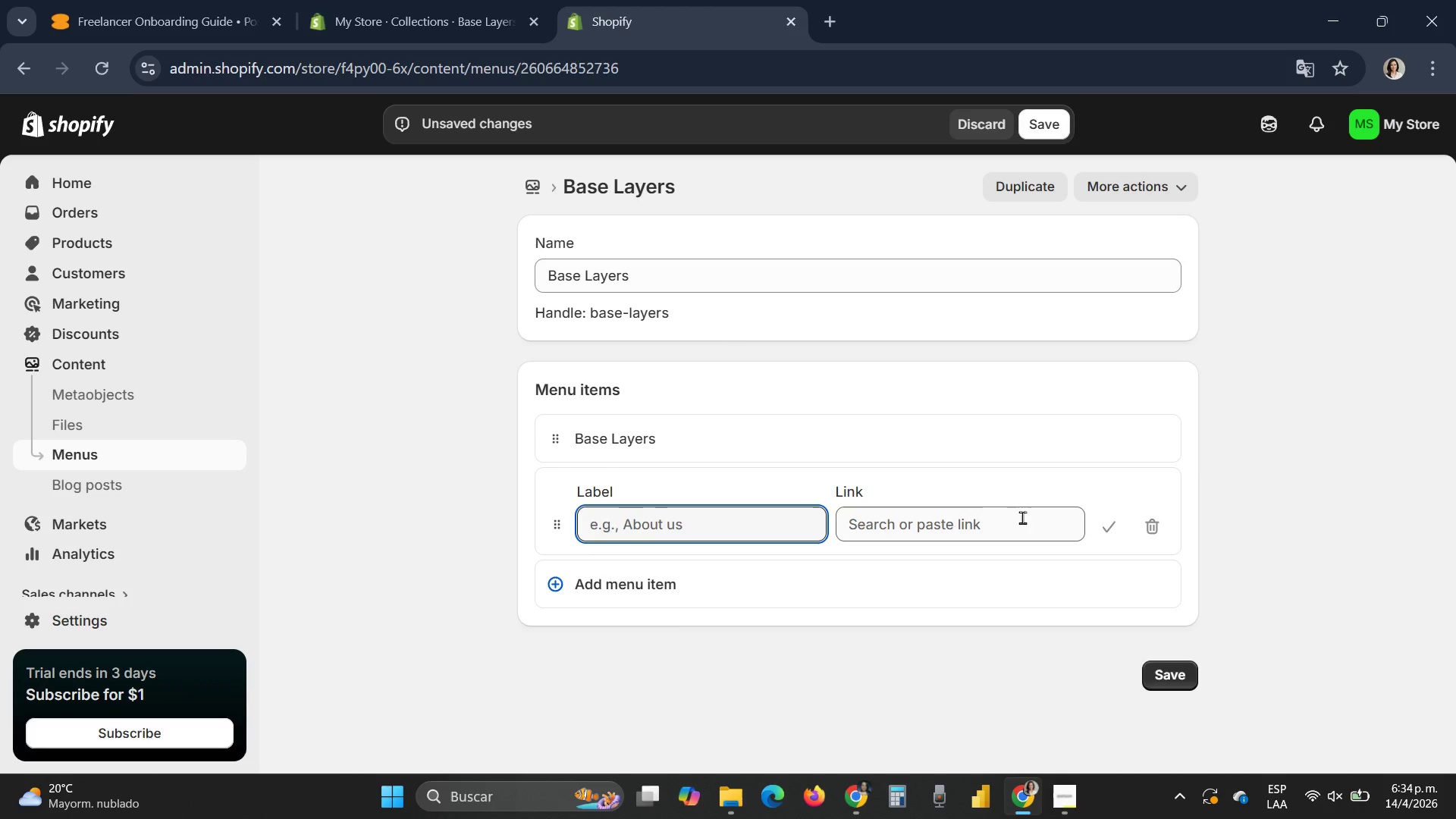 
left_click([1145, 522])
 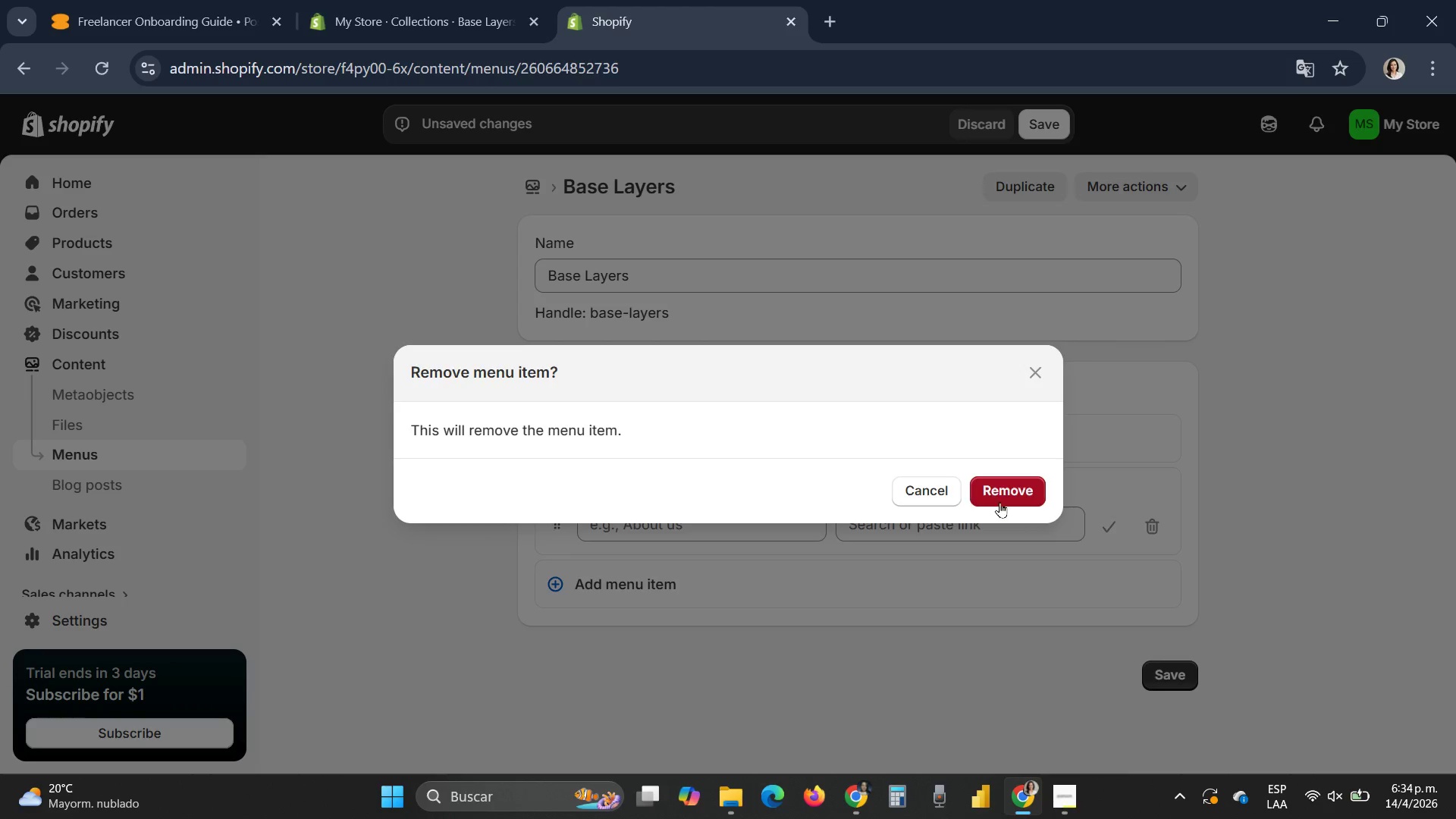 
left_click([1018, 490])
 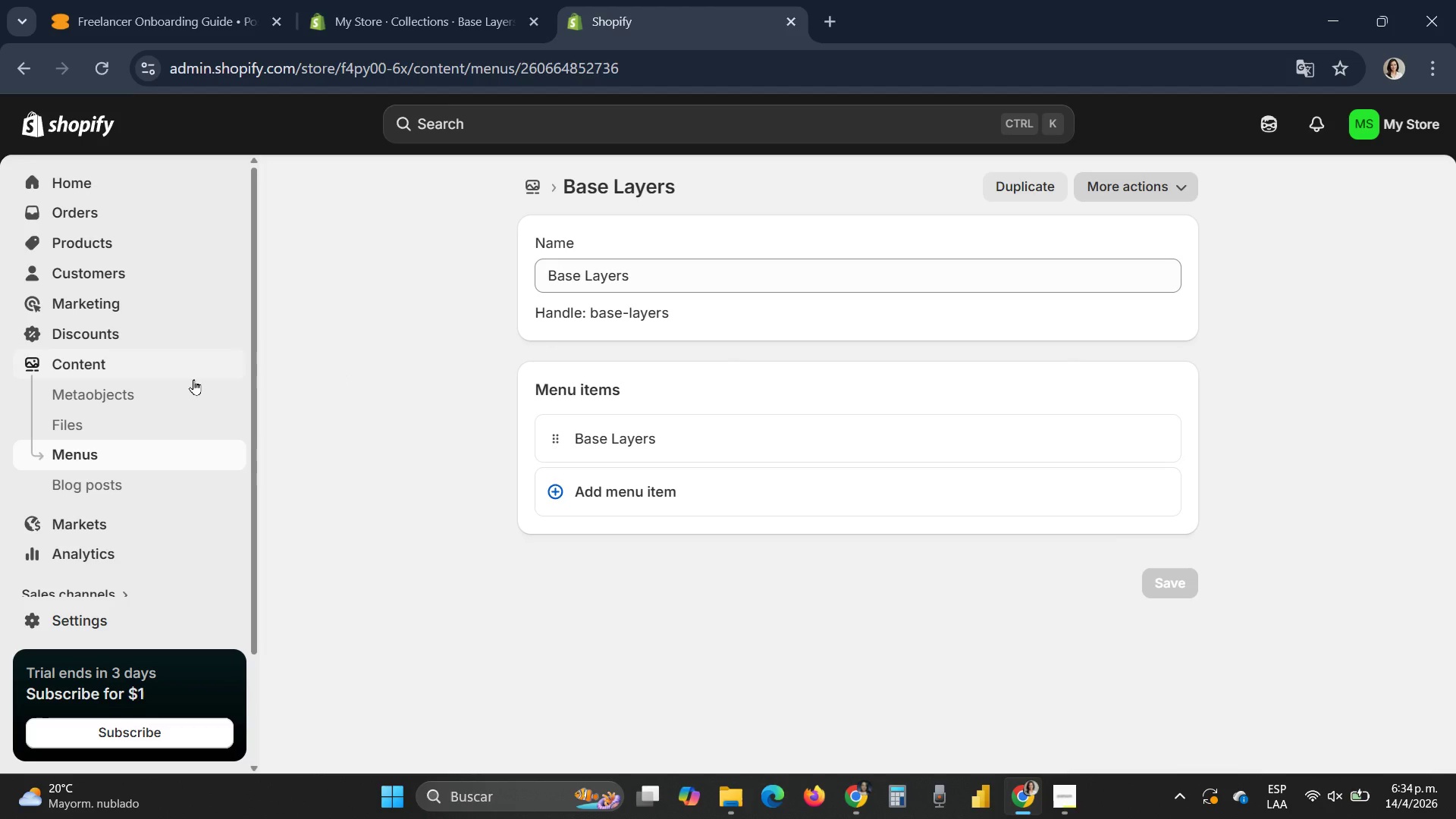 
left_click([105, 453])
 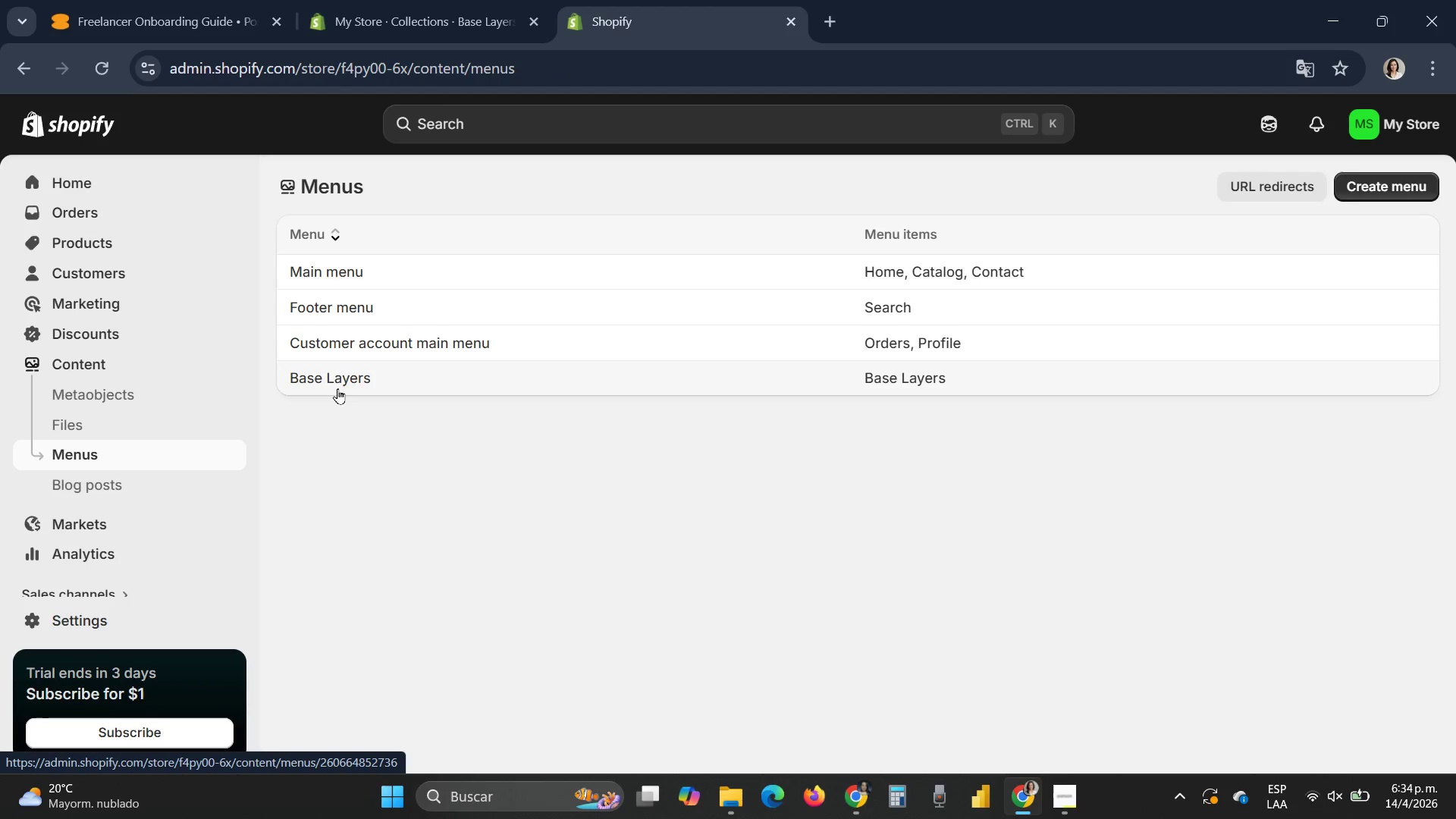 
wait(6.38)
 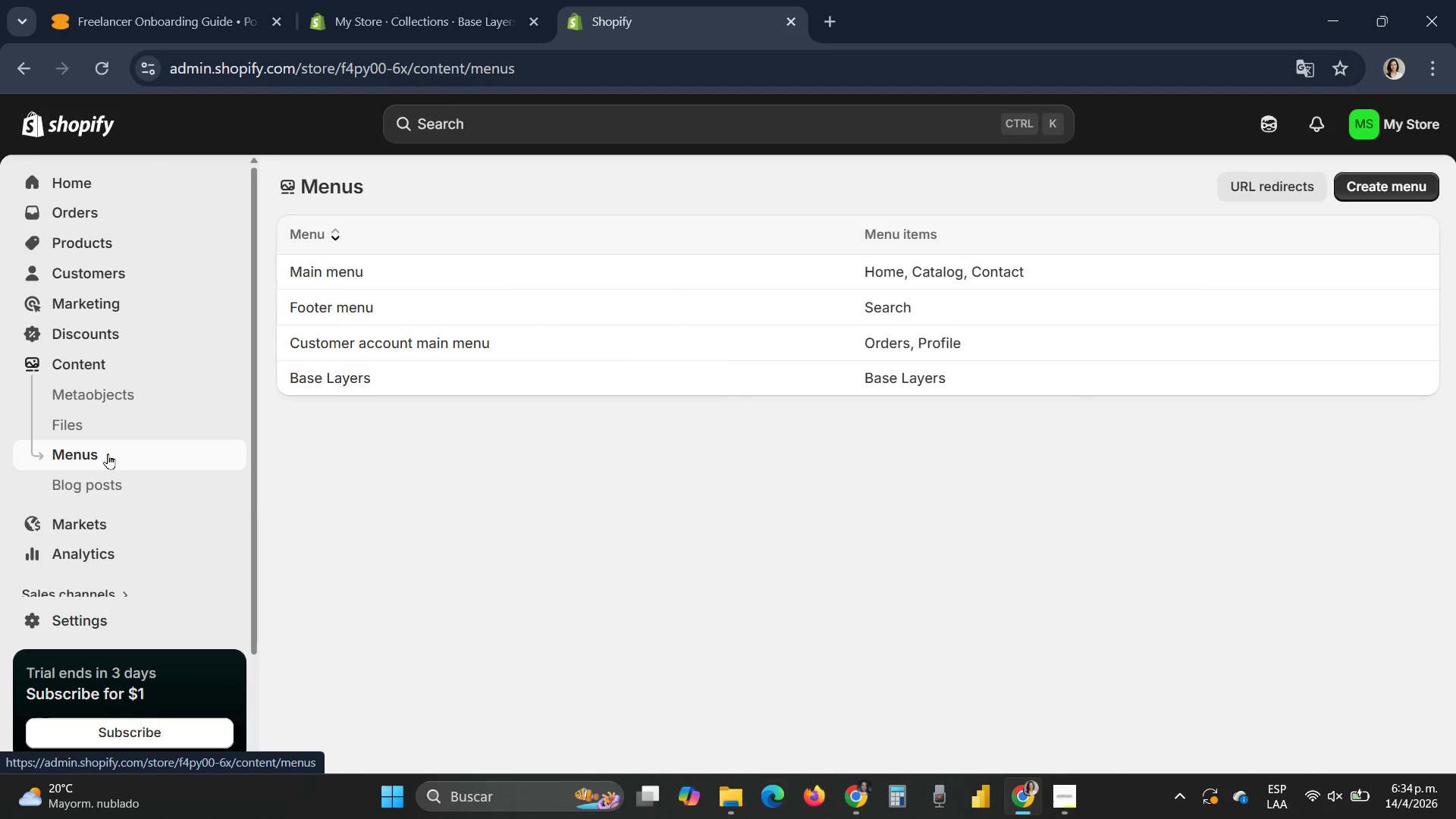 
left_click([337, 384])
 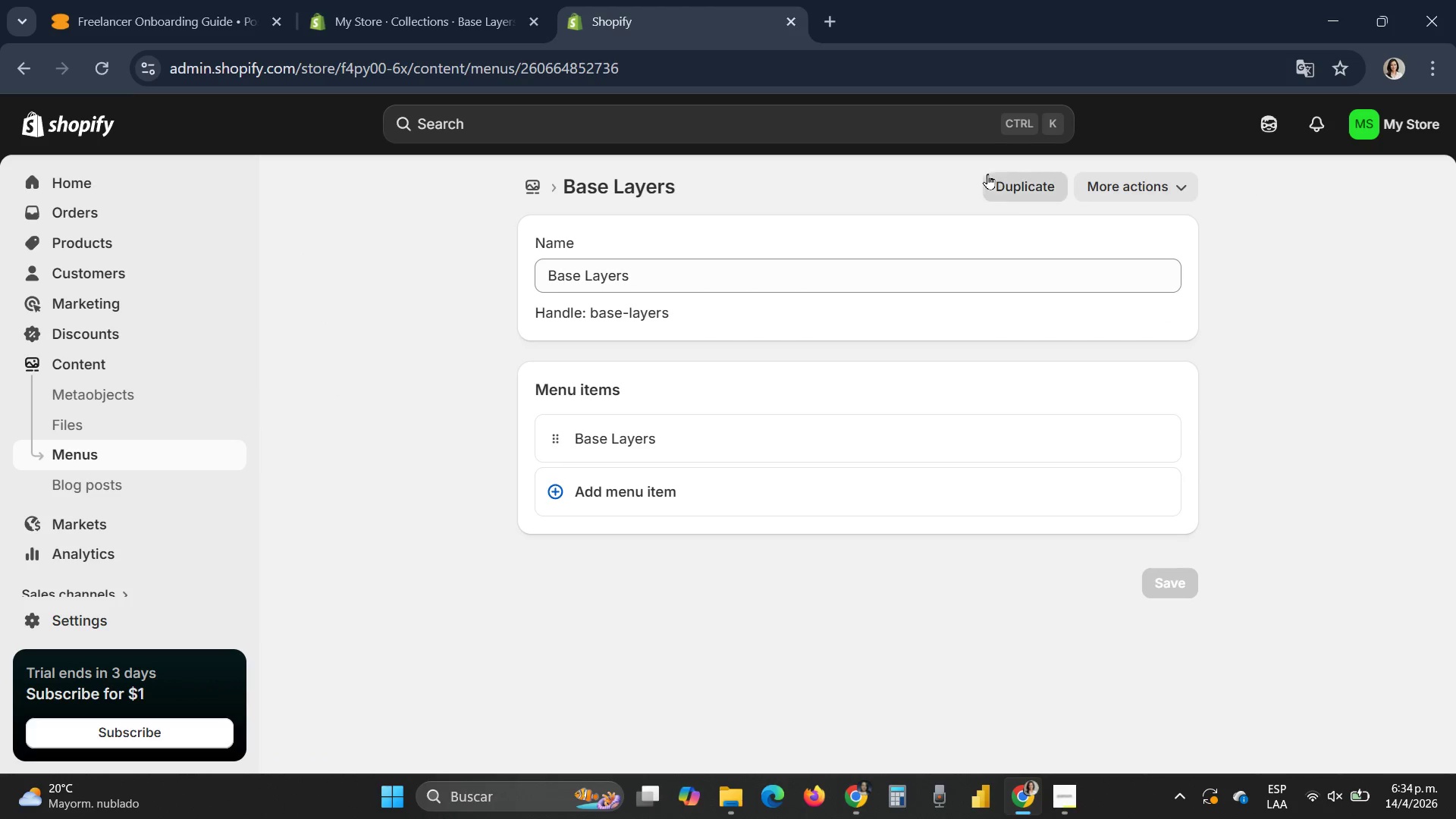 
left_click([1012, 193])
 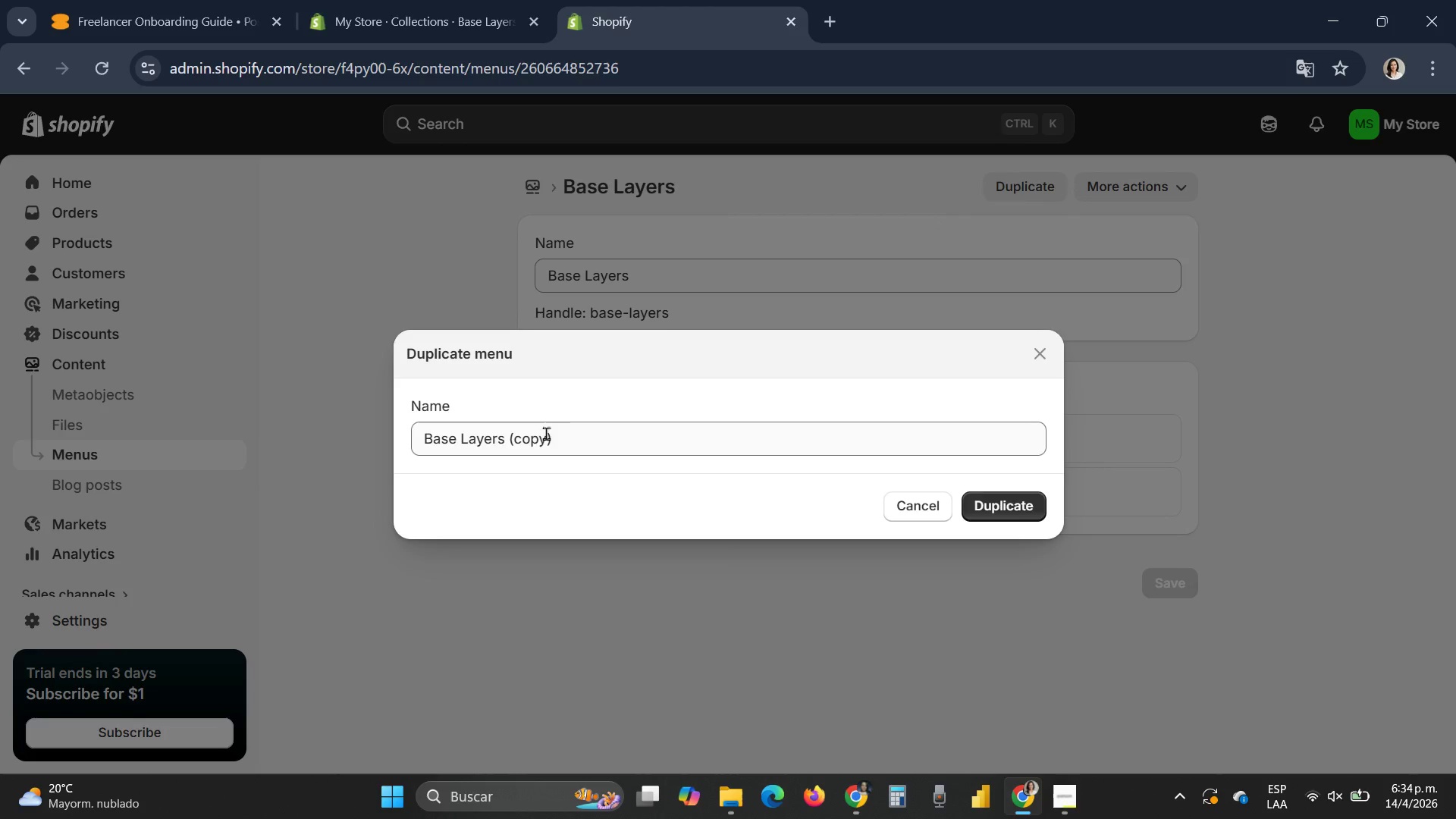 
left_click_drag(start_coordinate=[575, 439], to_coordinate=[325, 440])
 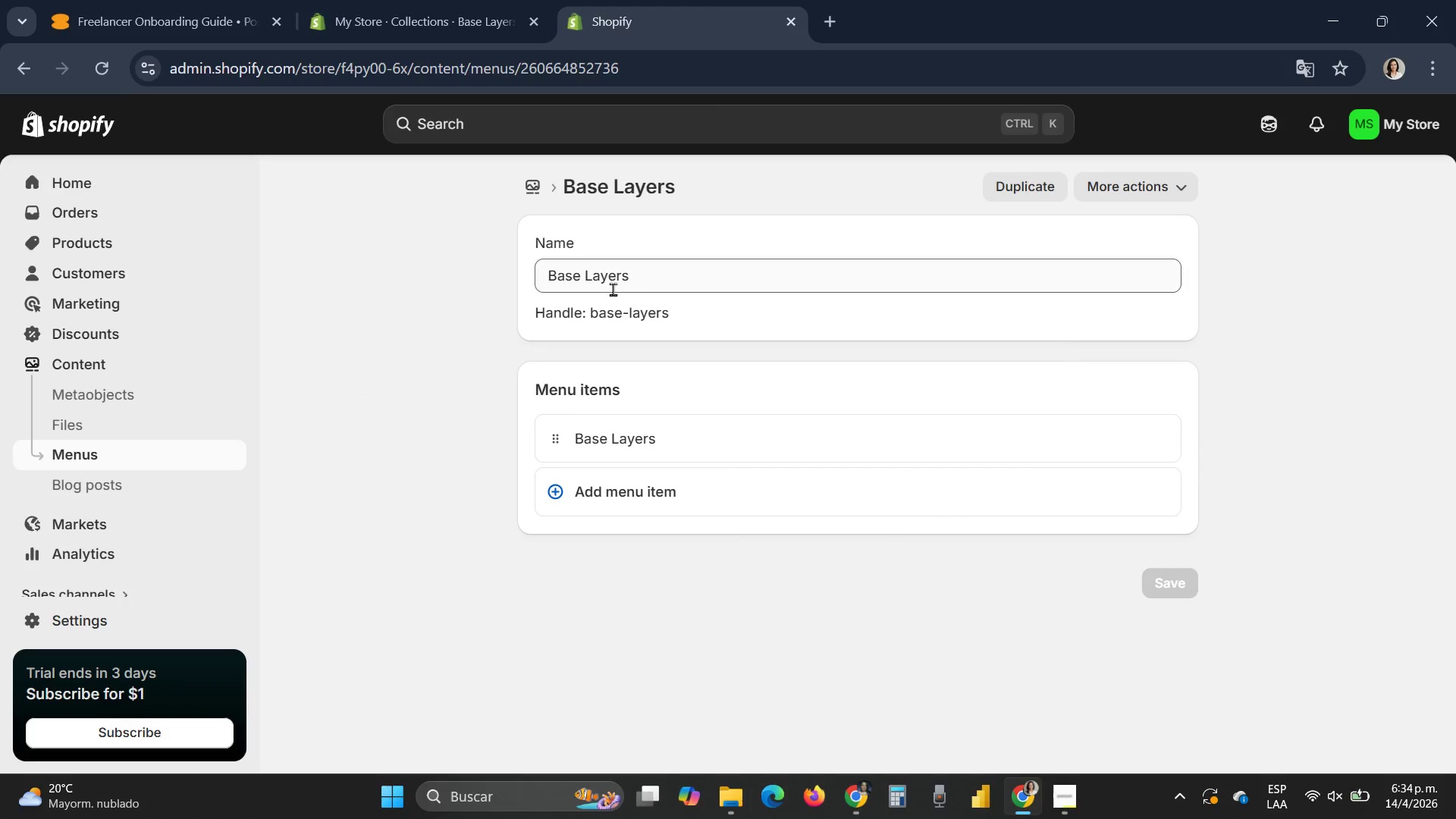 
left_click_drag(start_coordinate=[667, 265], to_coordinate=[525, 262])
 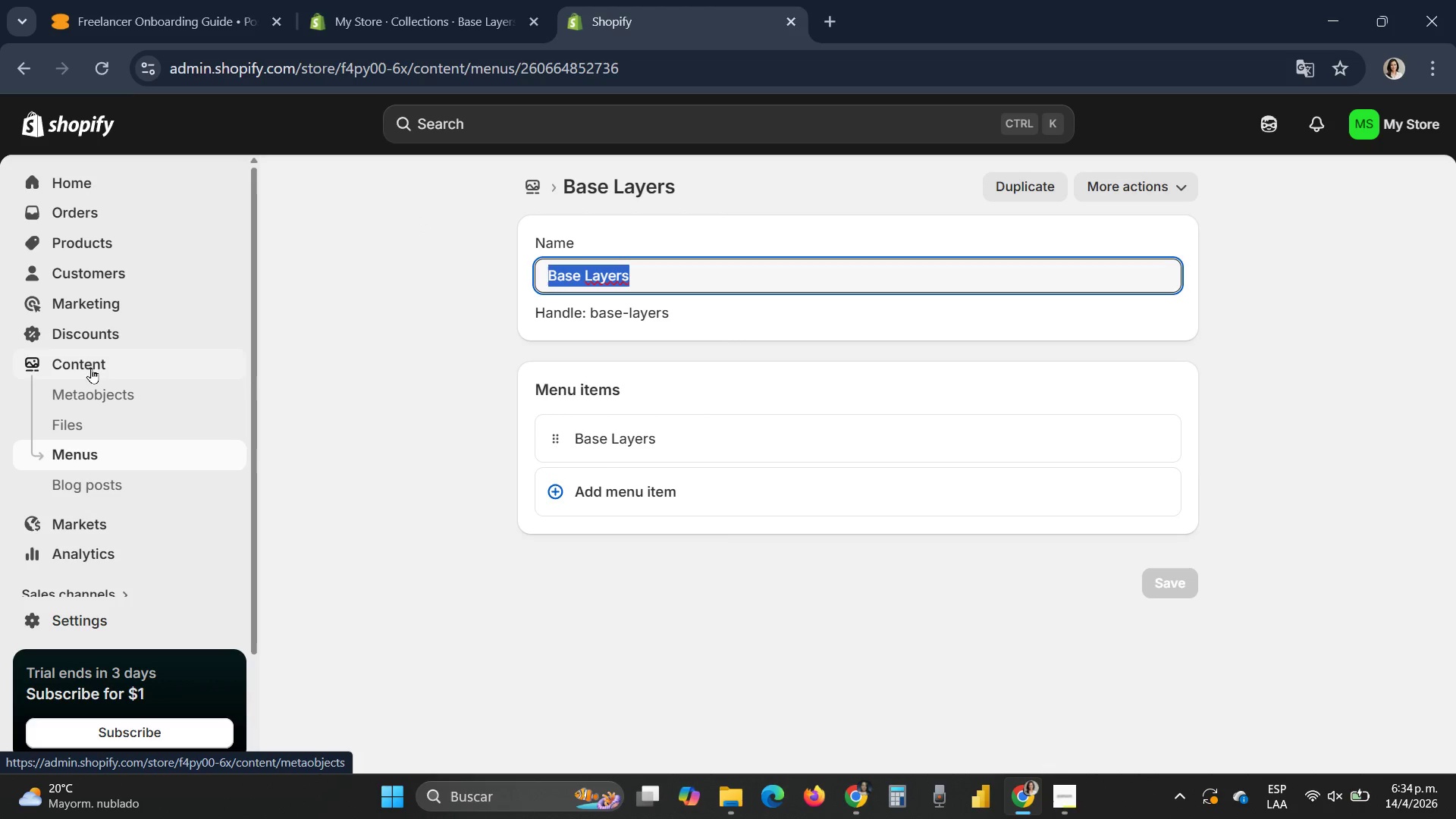 
wait(9.67)
 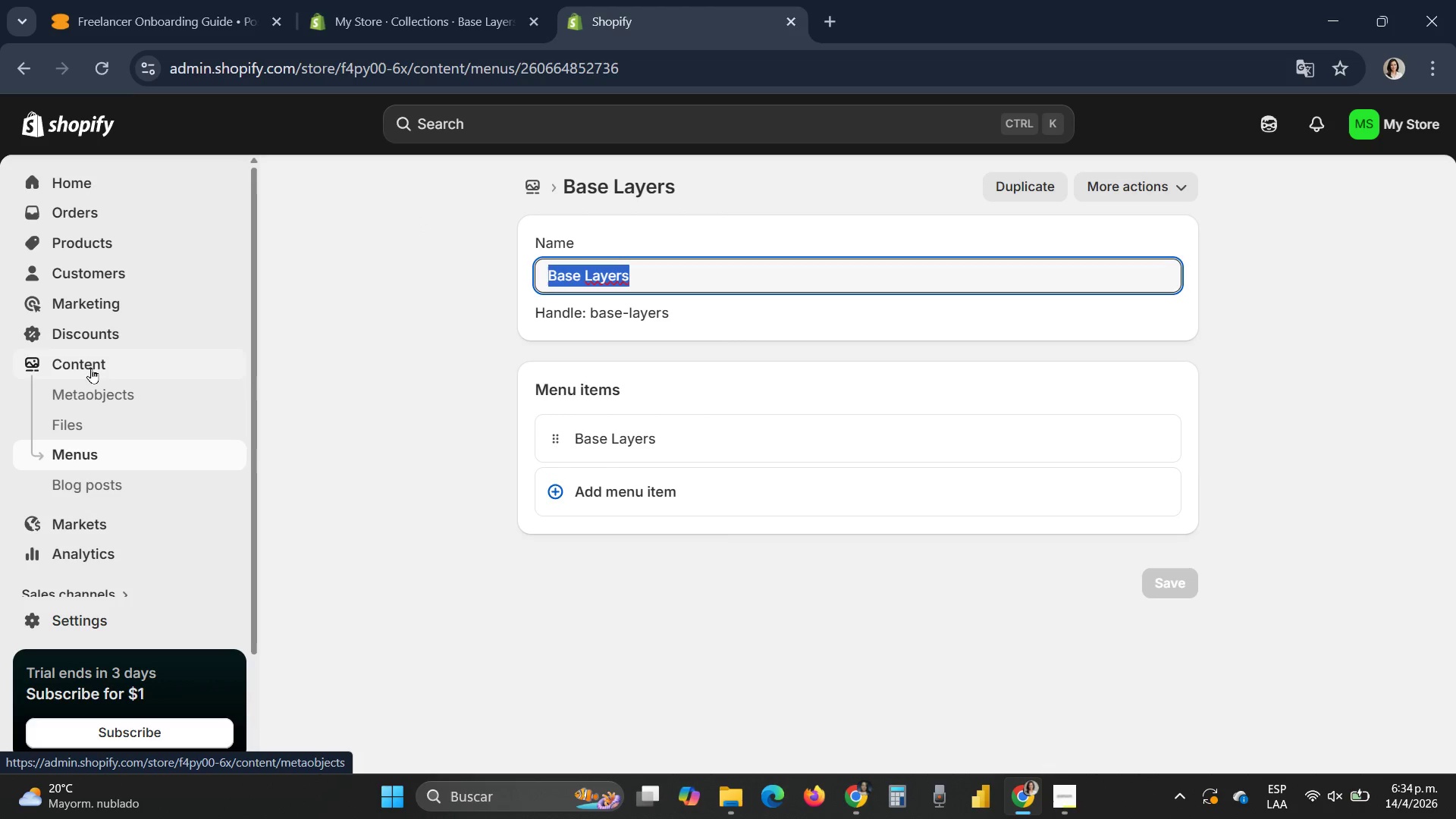 
left_click([109, 445])
 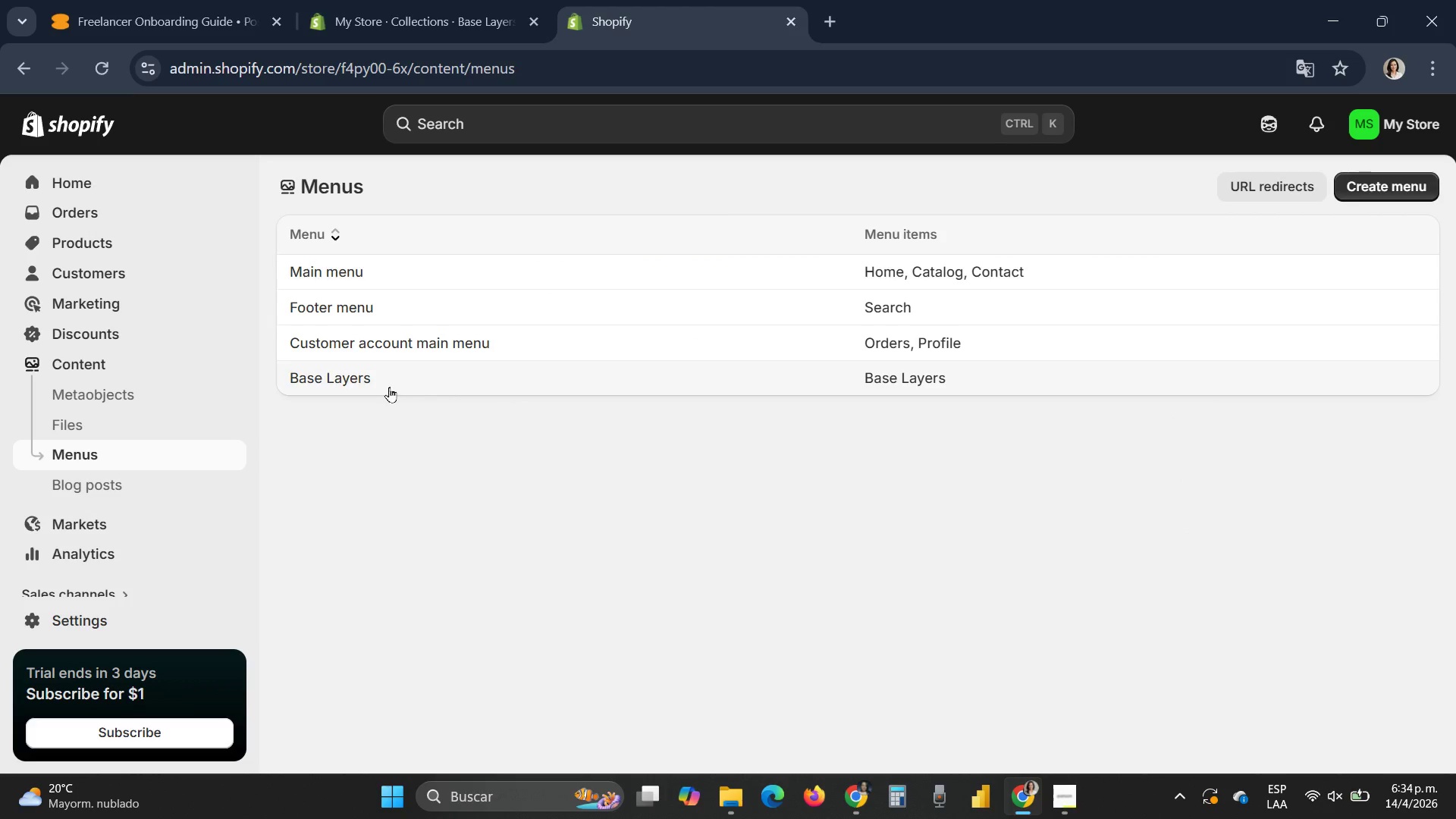 
left_click([382, 384])
 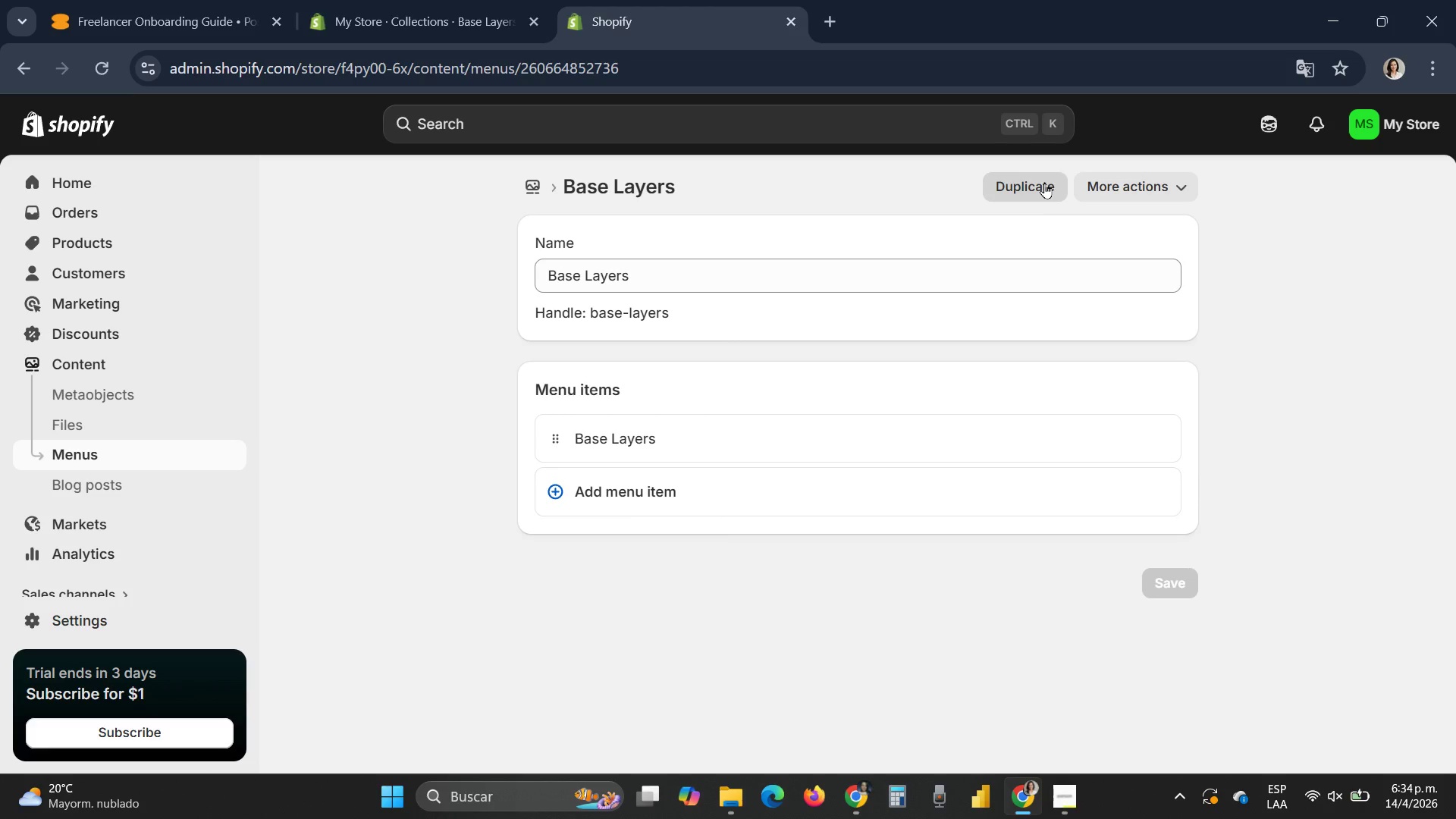 
left_click([1044, 180])
 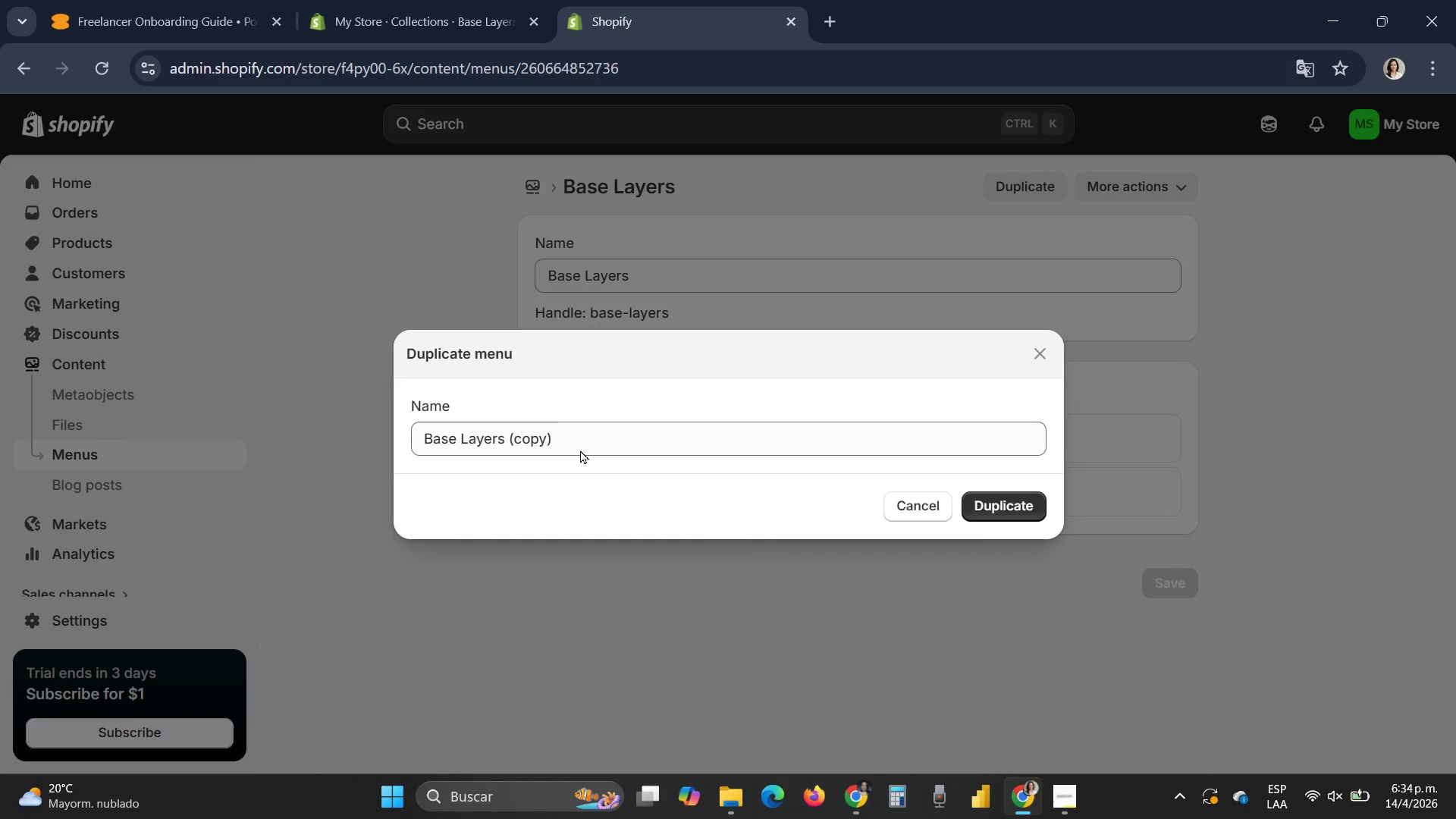 
left_click([575, 438])
 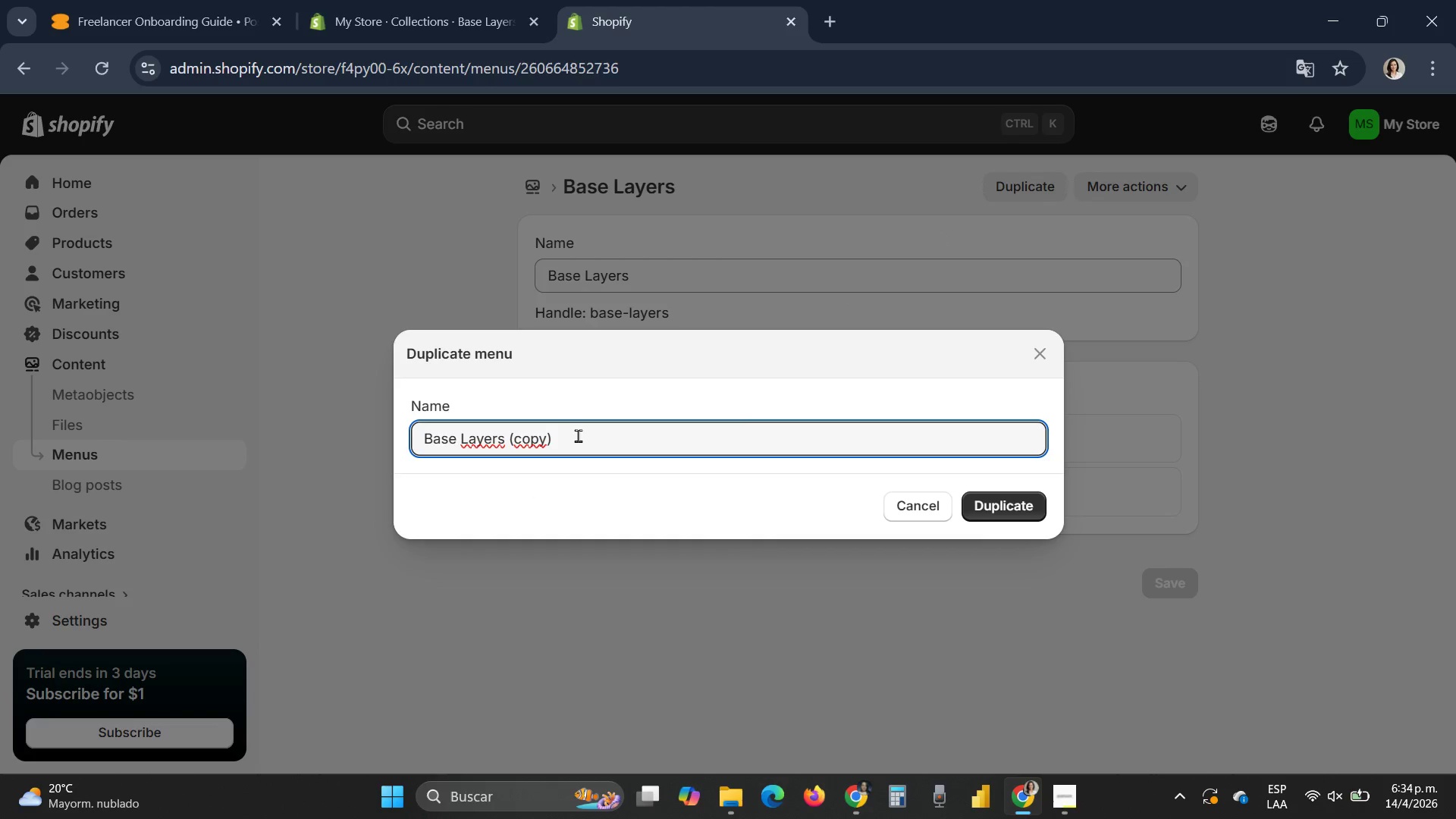 
left_click_drag(start_coordinate=[578, 435], to_coordinate=[426, 447])
 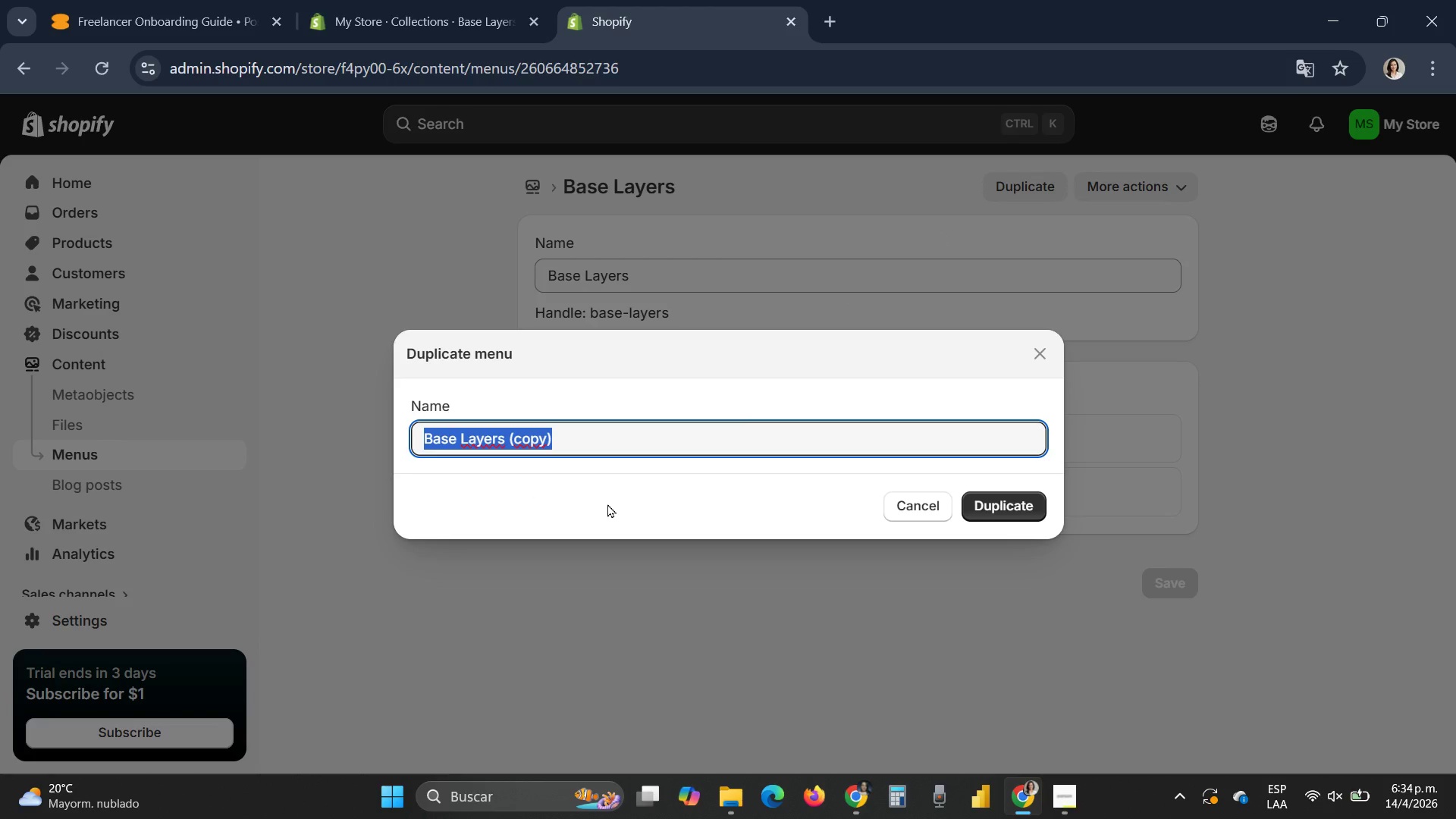 
wait(5.28)
 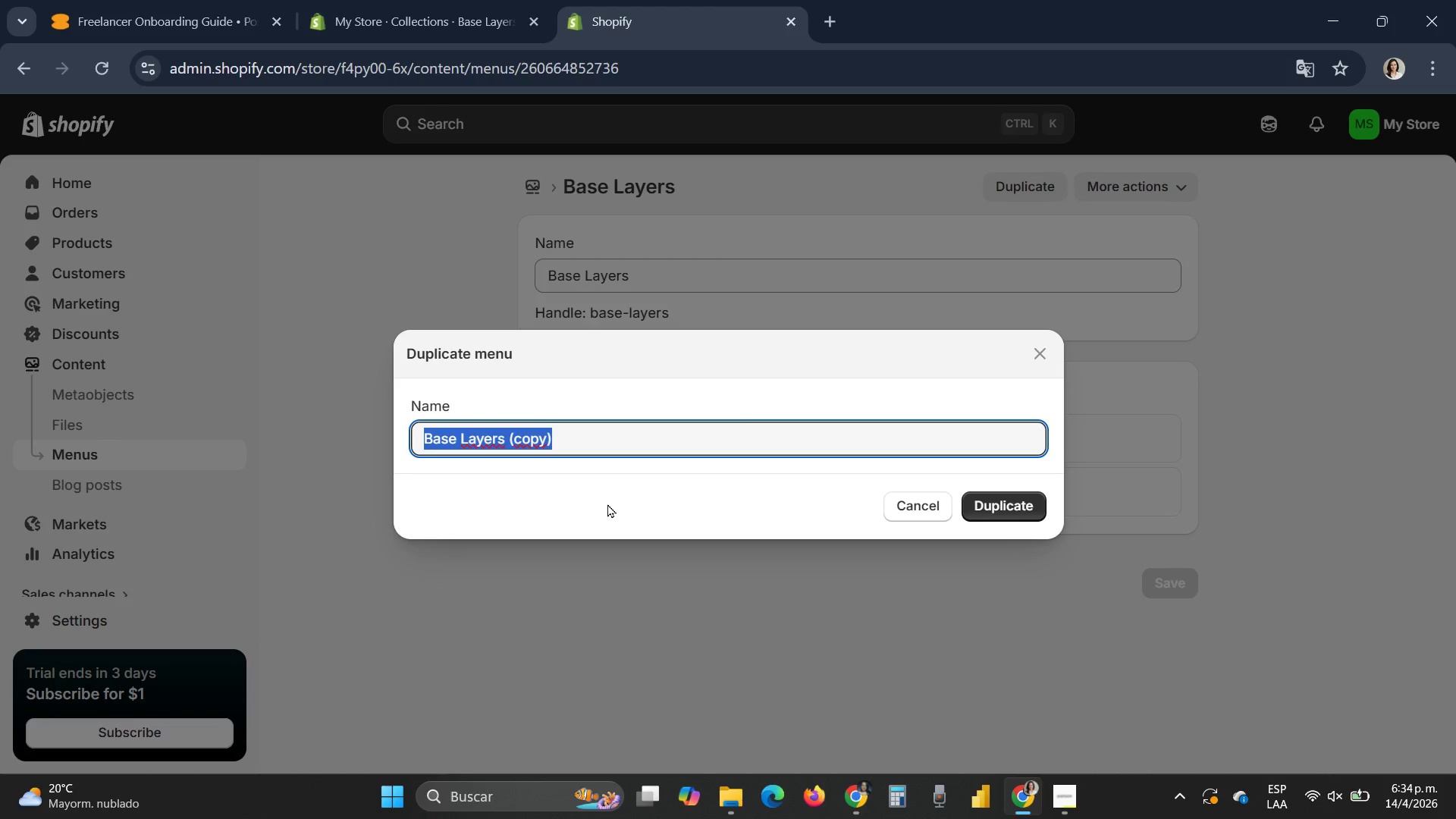 
type(Mid Layers)
 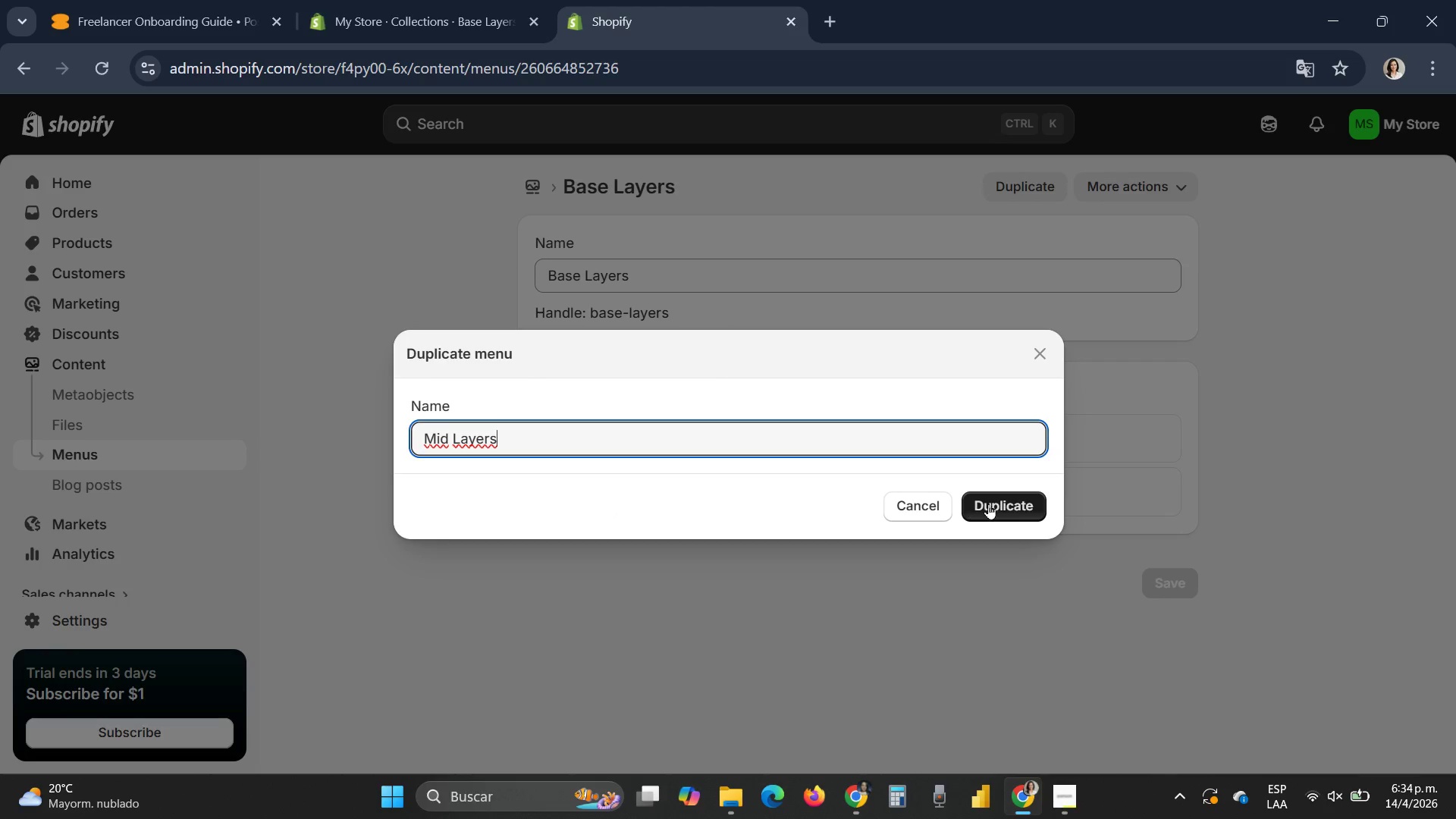 
left_click([997, 500])
 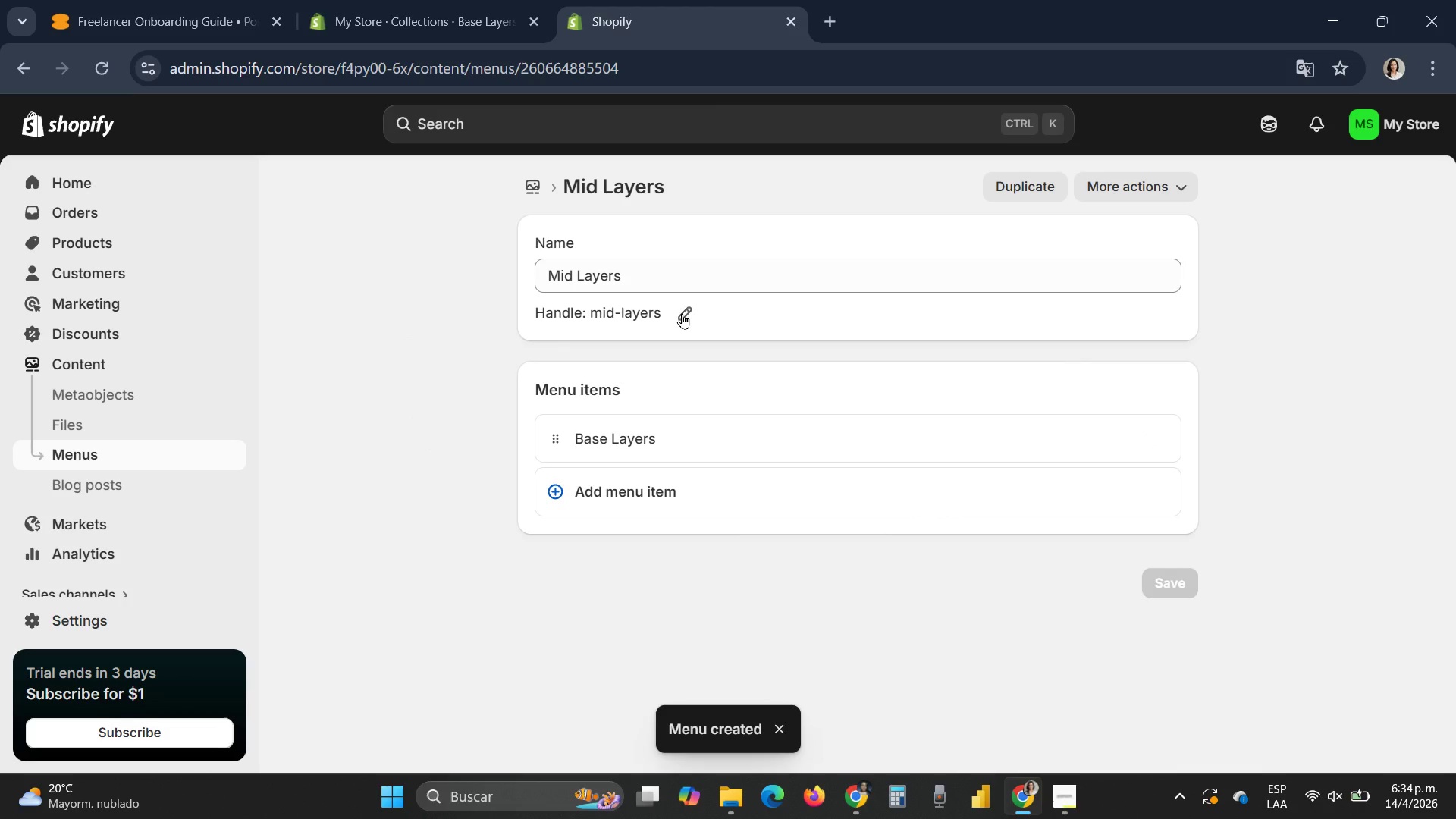 
left_click([680, 315])
 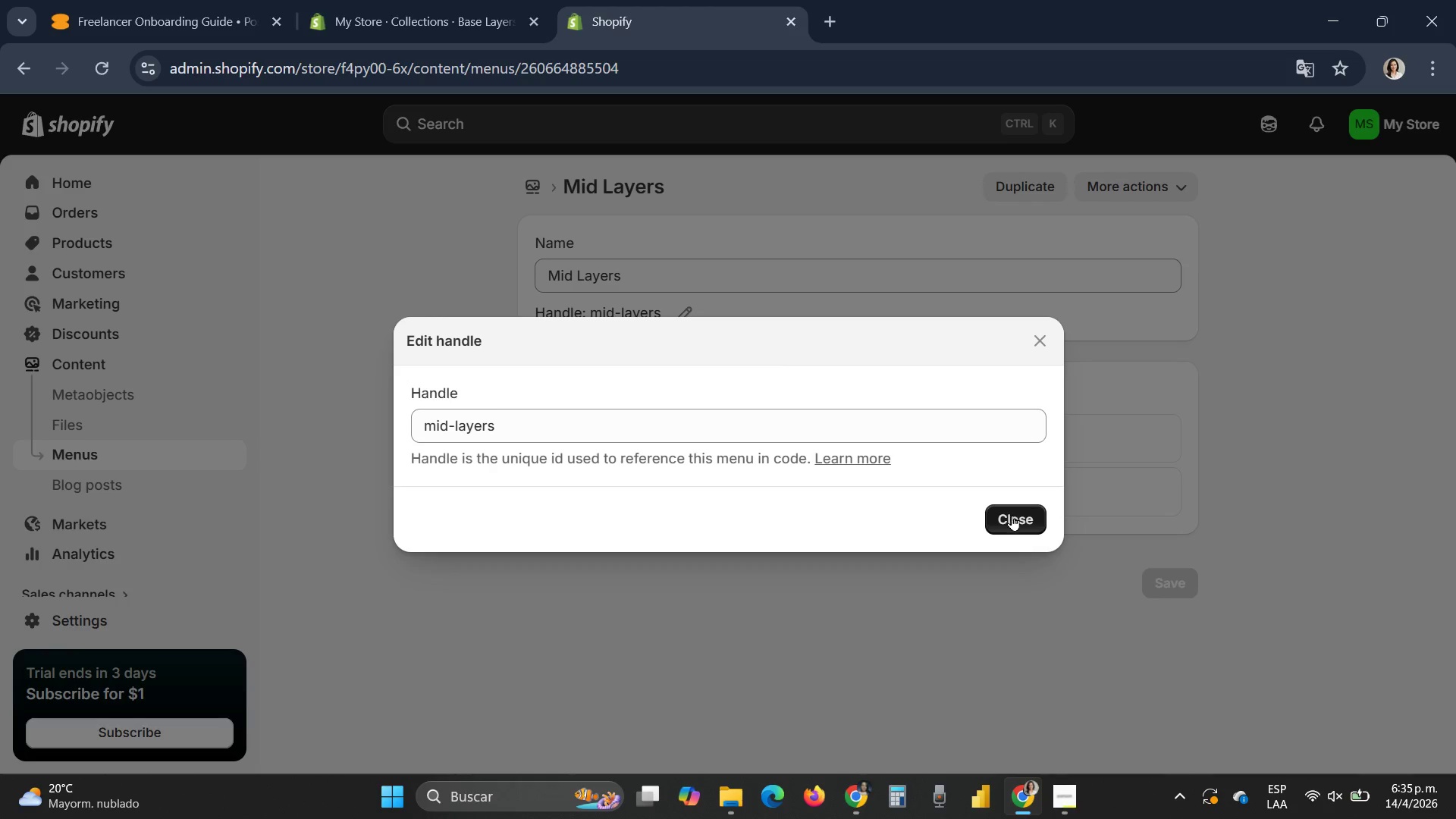 
left_click([1014, 516])
 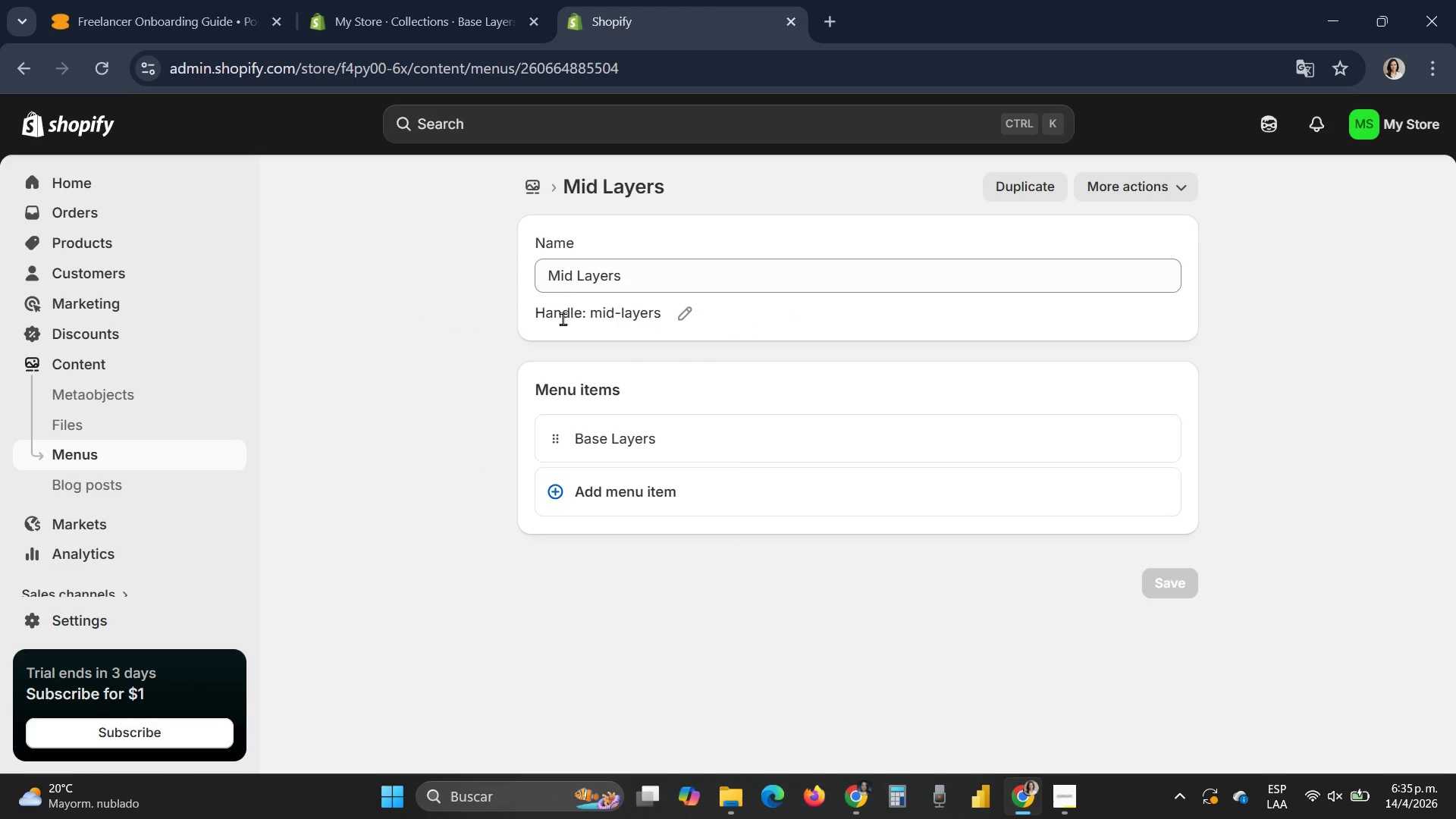 
wait(7.0)
 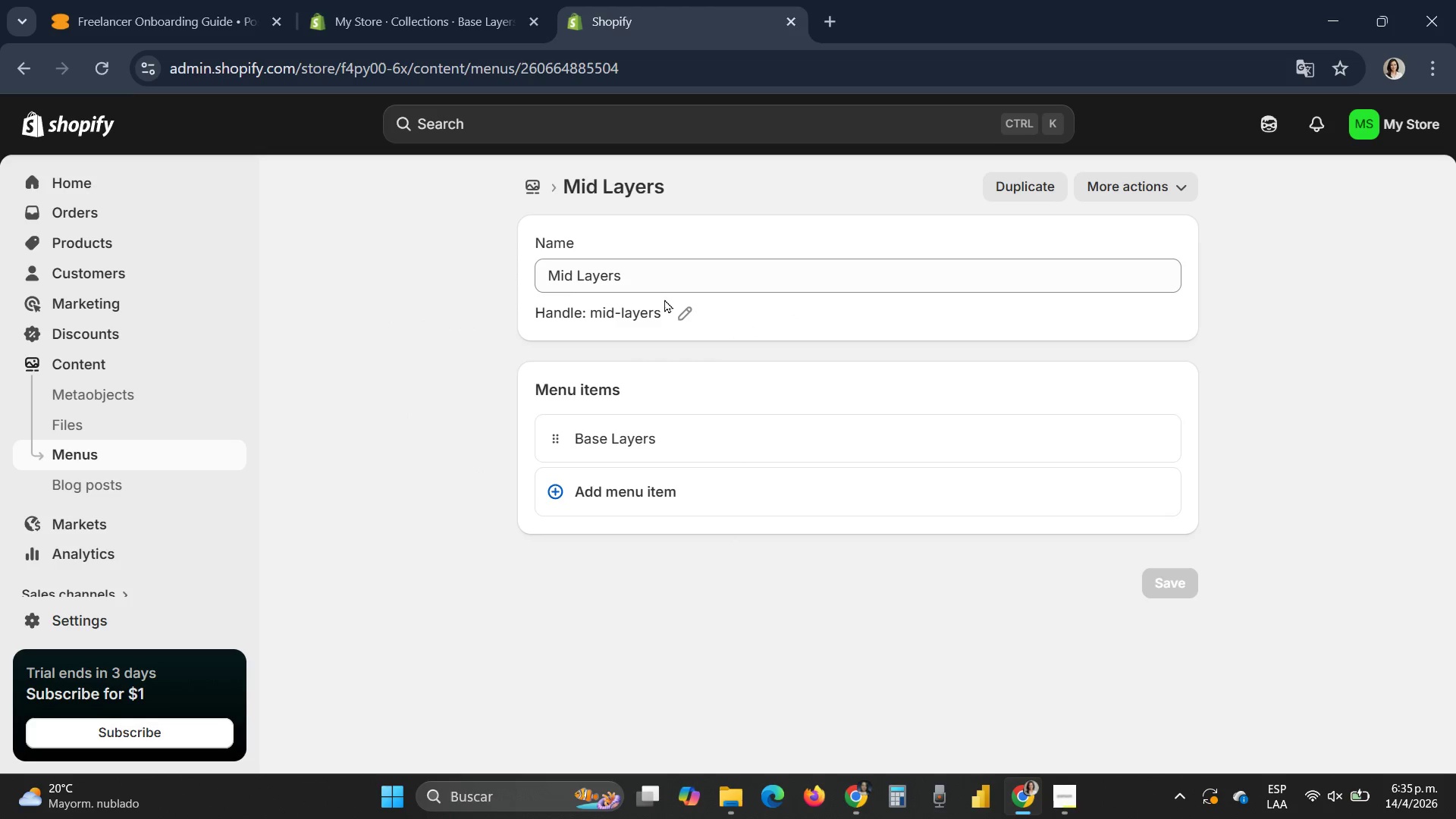 
left_click([585, 494])
 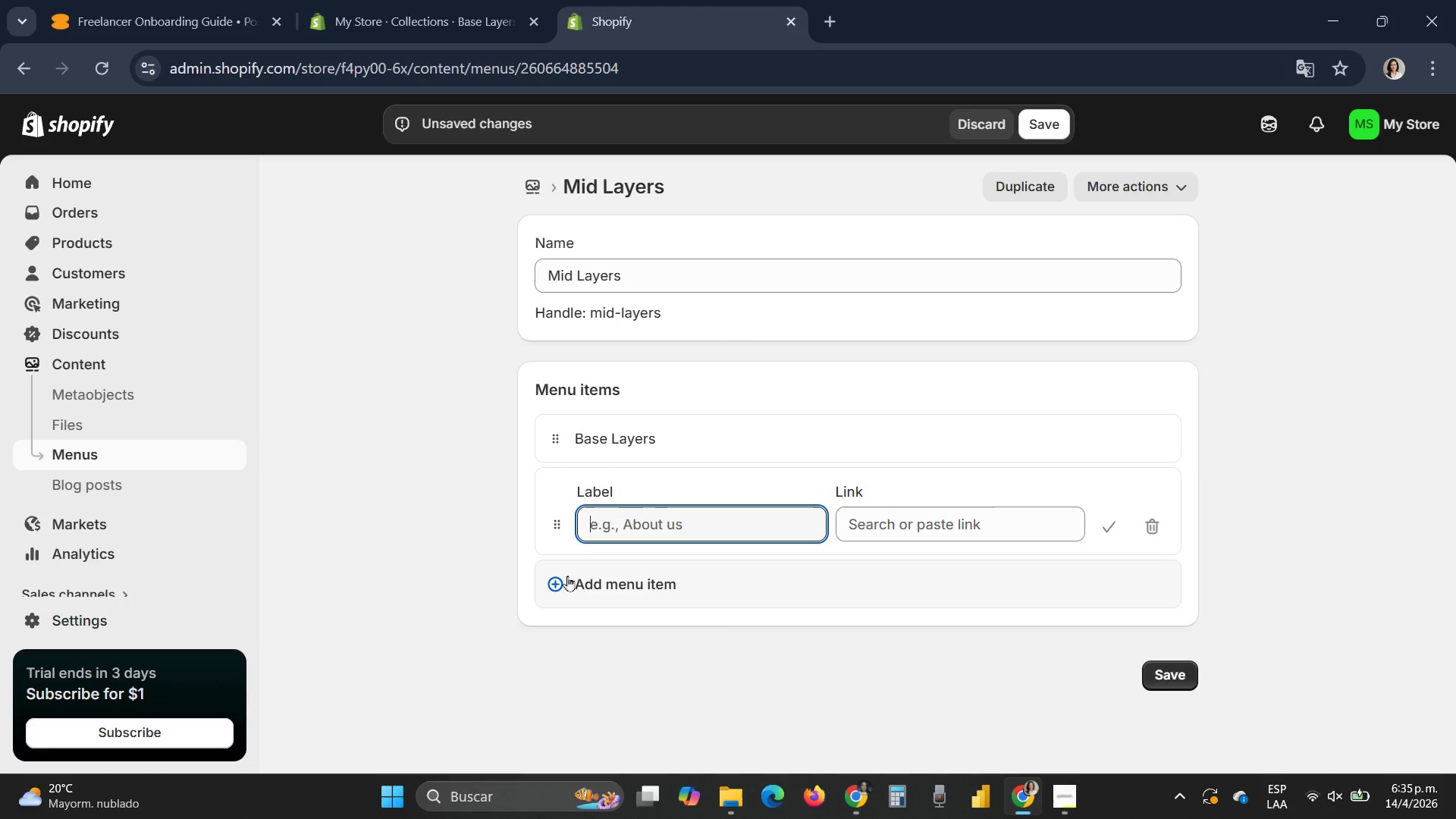 
wait(6.16)
 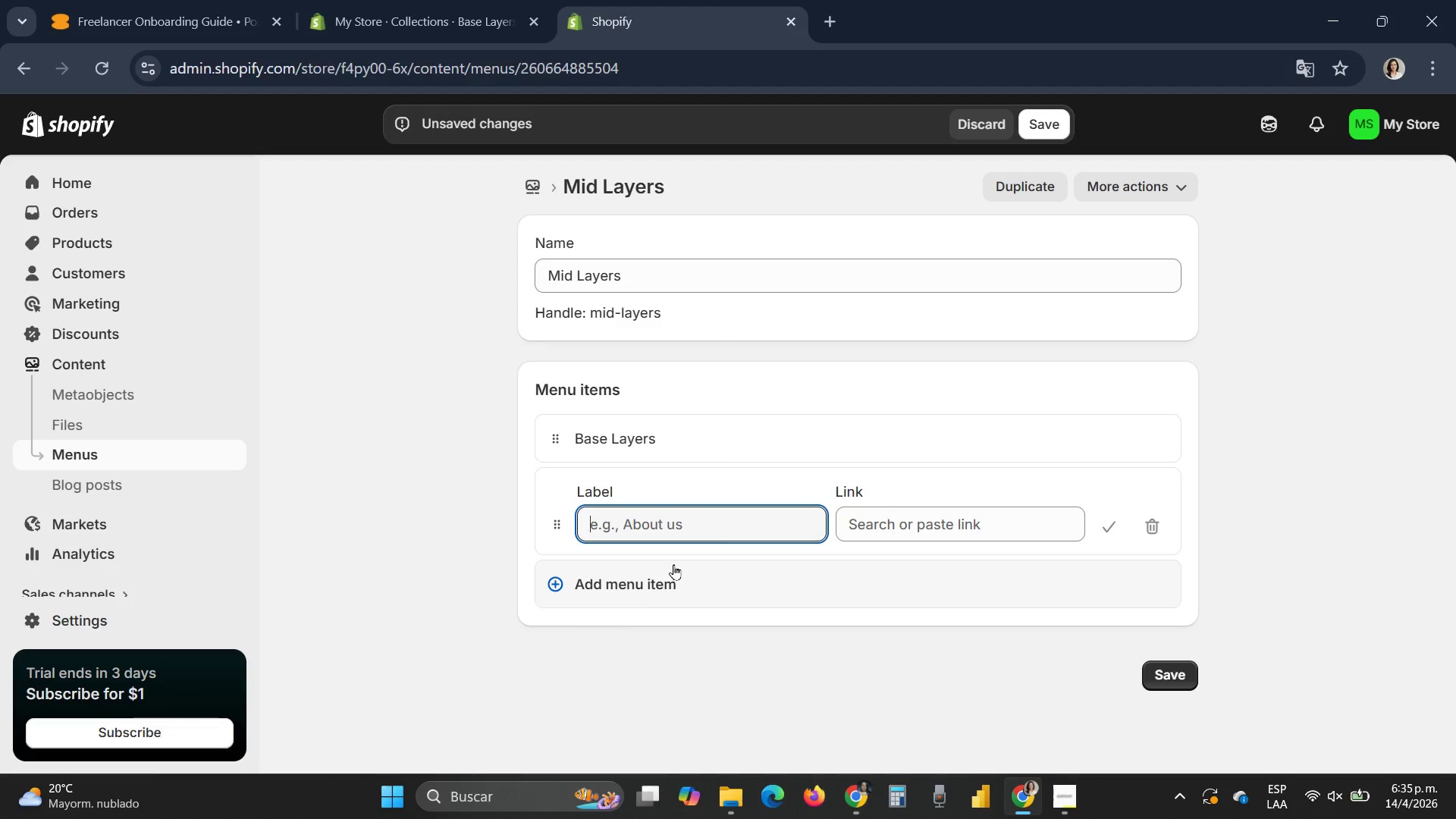 
left_click([1045, 532])
 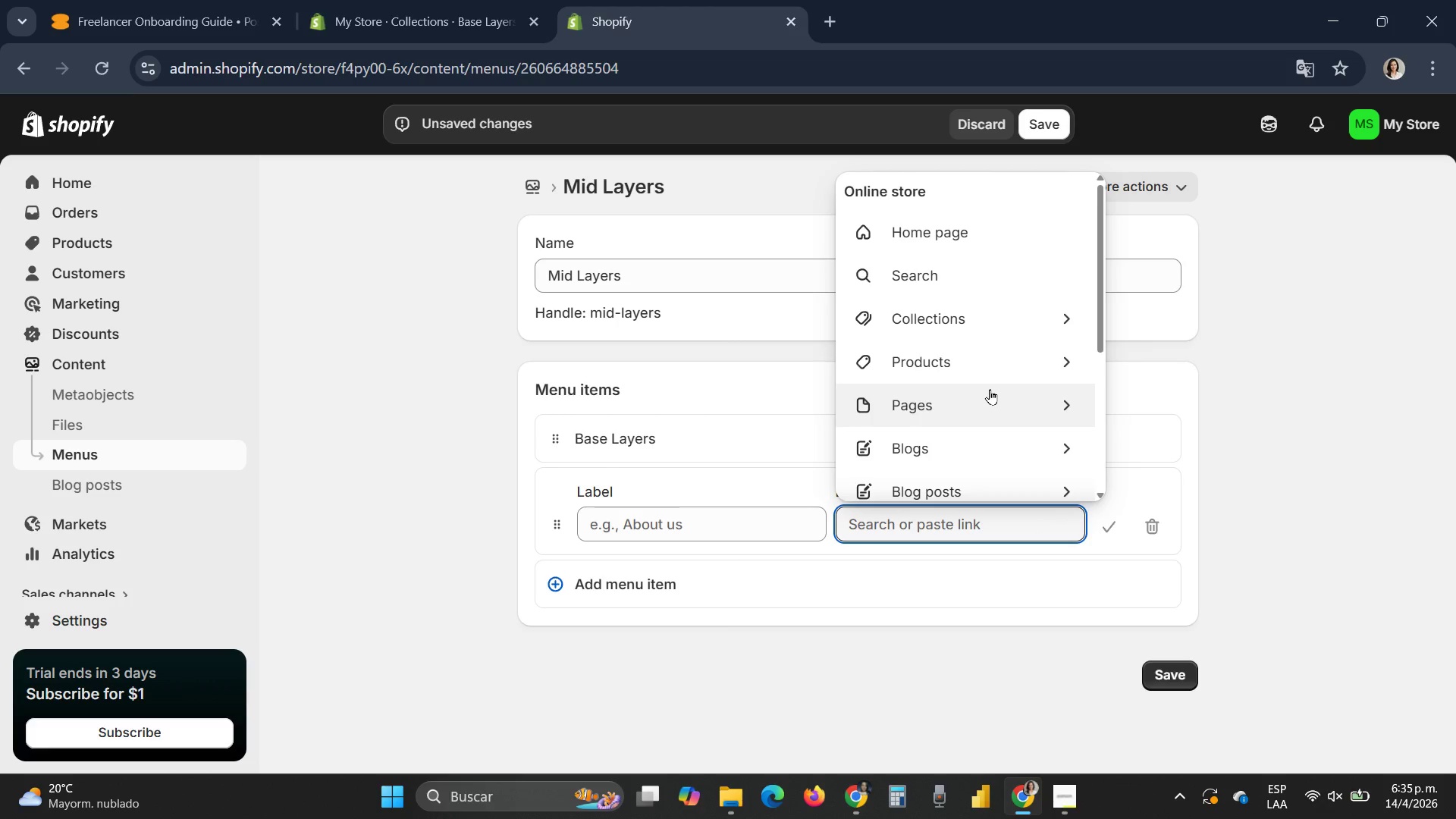 
left_click([985, 323])
 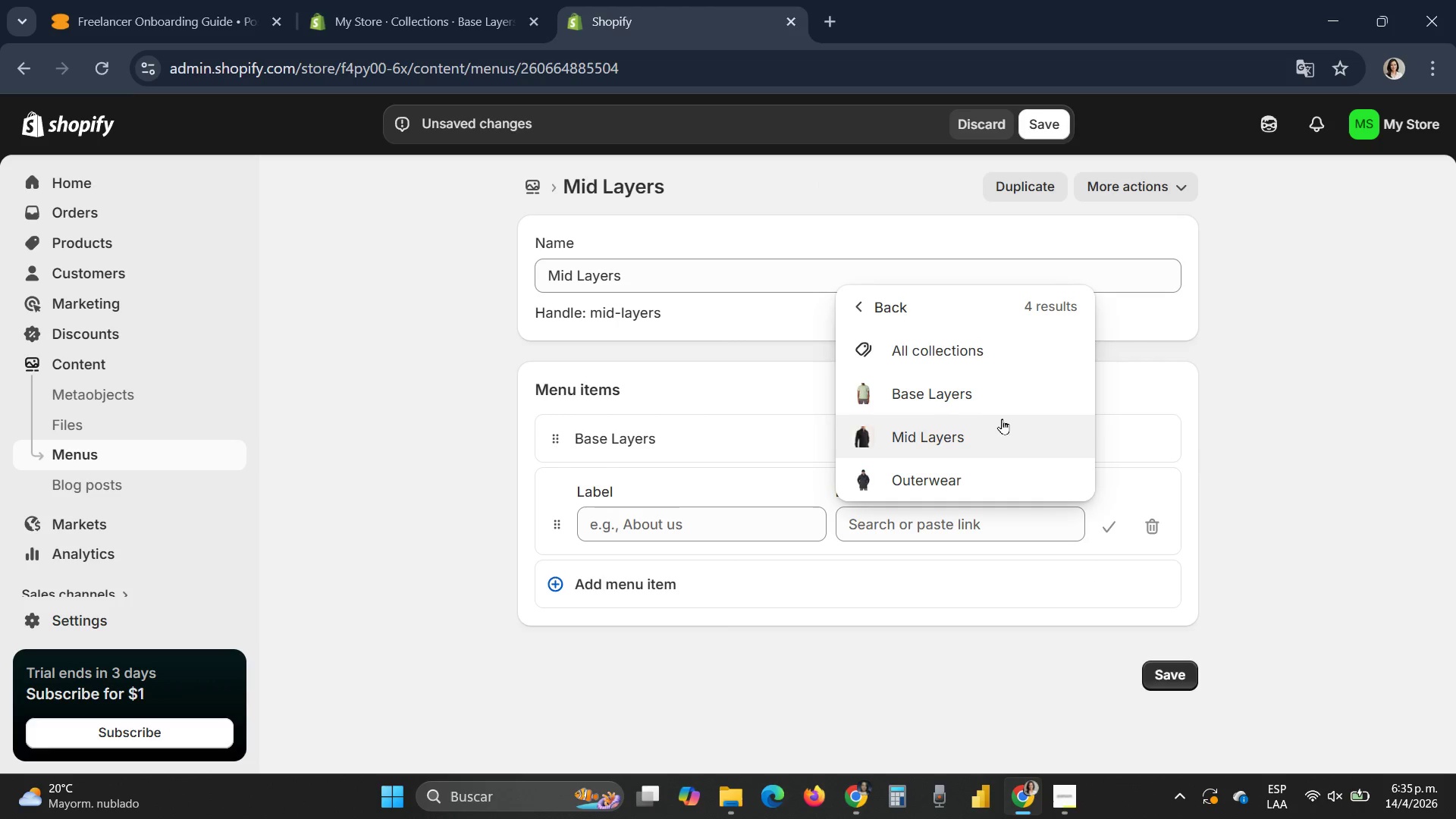 
left_click([957, 435])
 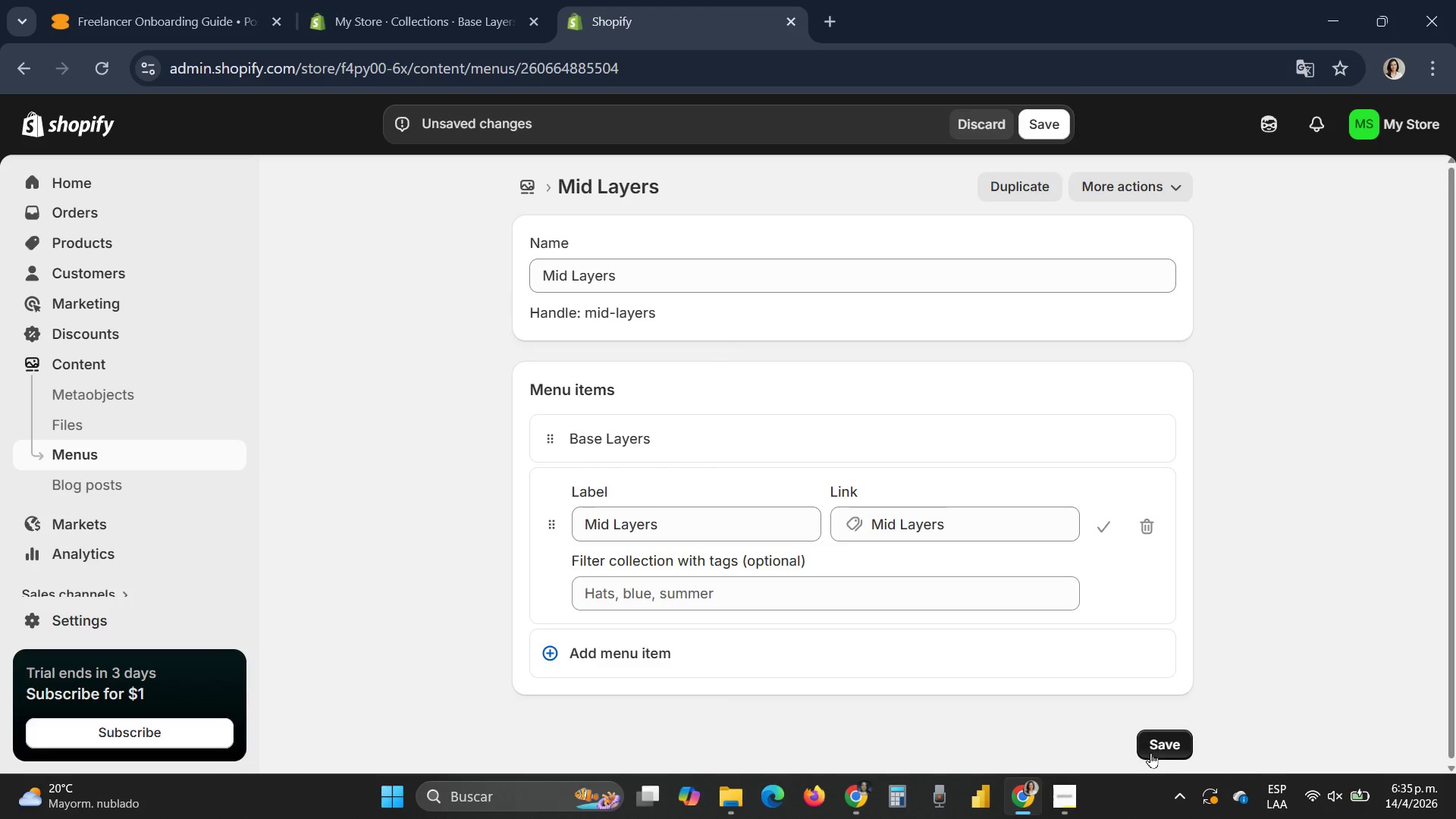 
left_click([1174, 744])
 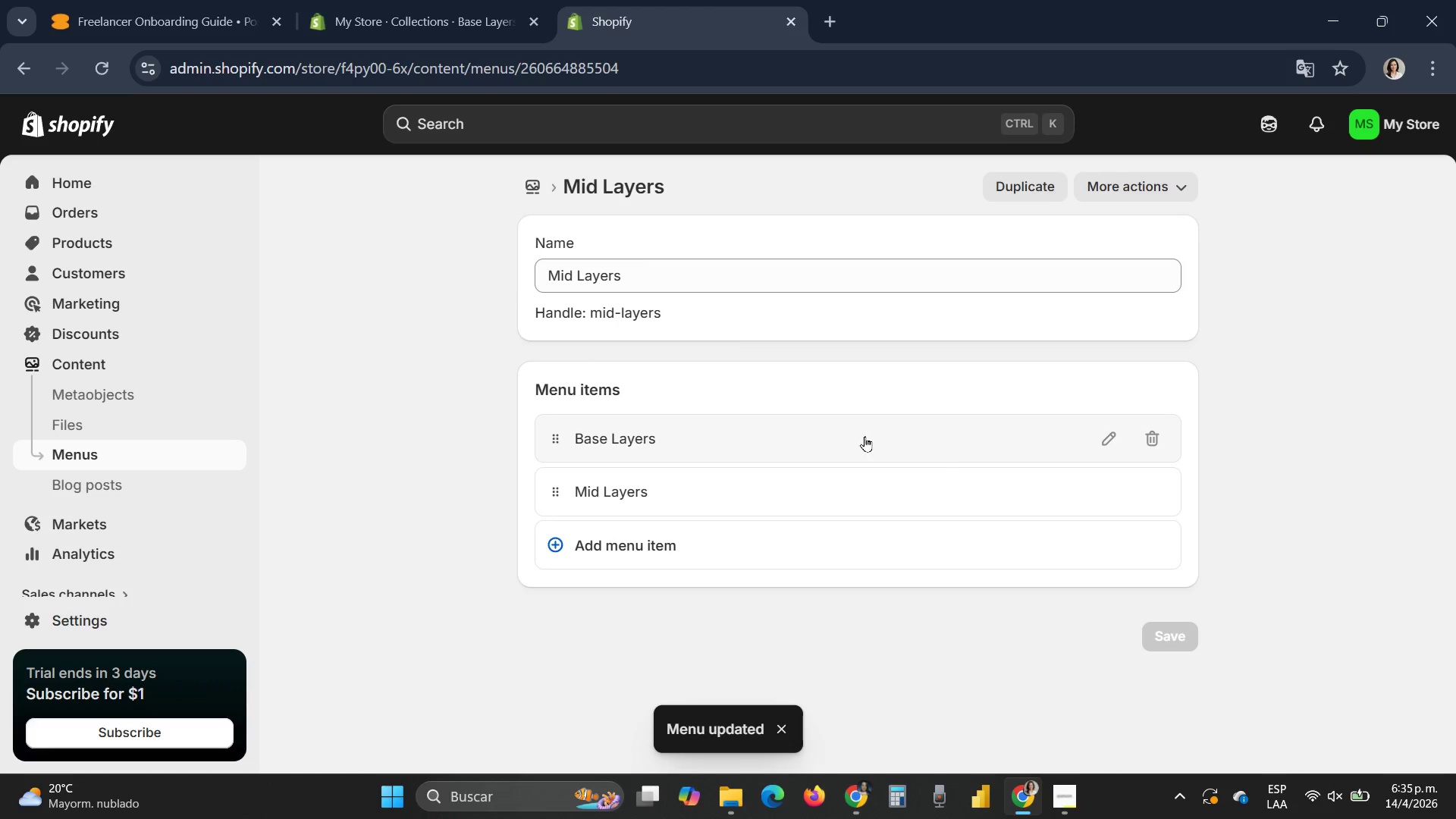 
left_click([1037, 186])
 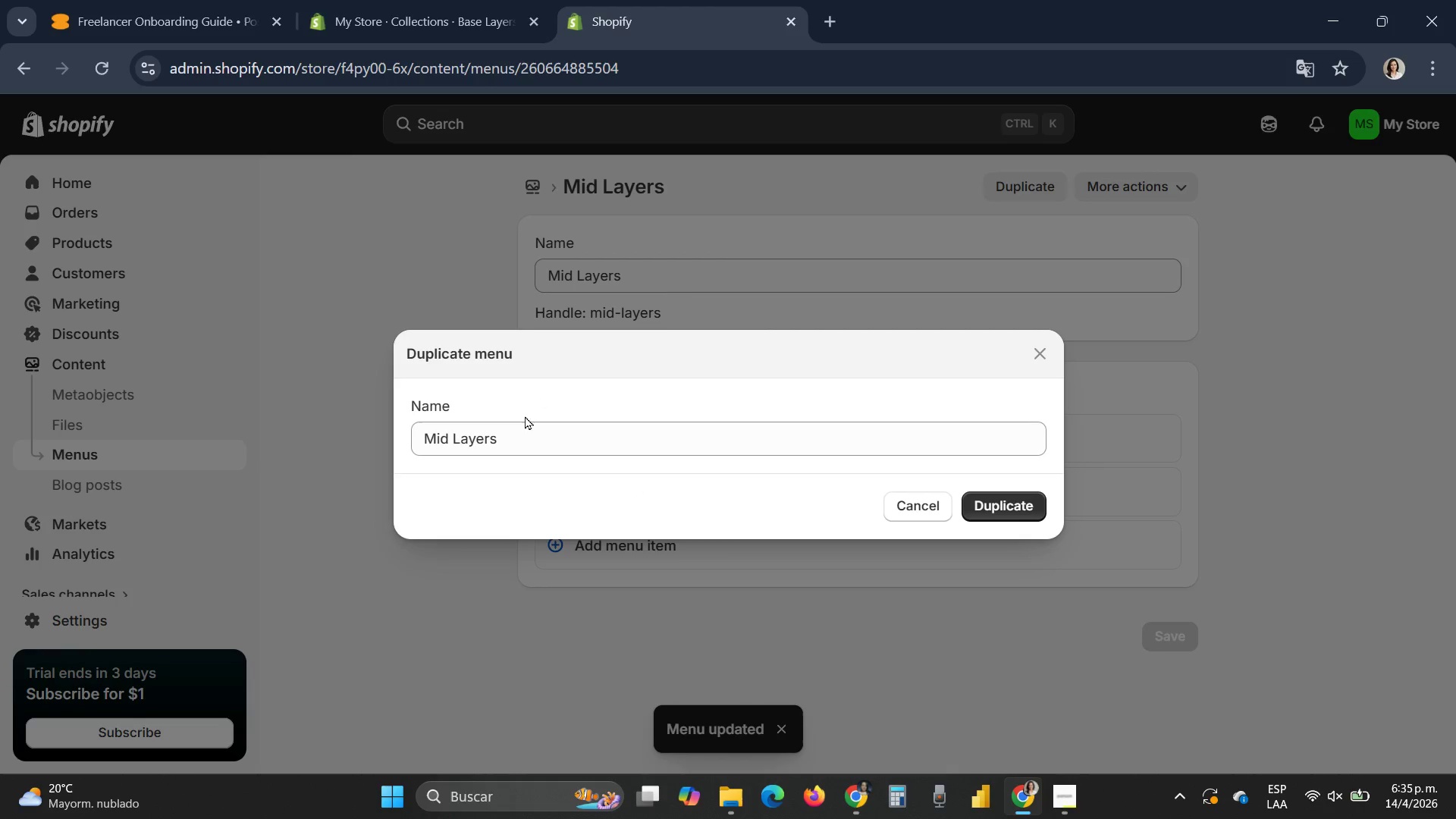 
left_click([521, 437])
 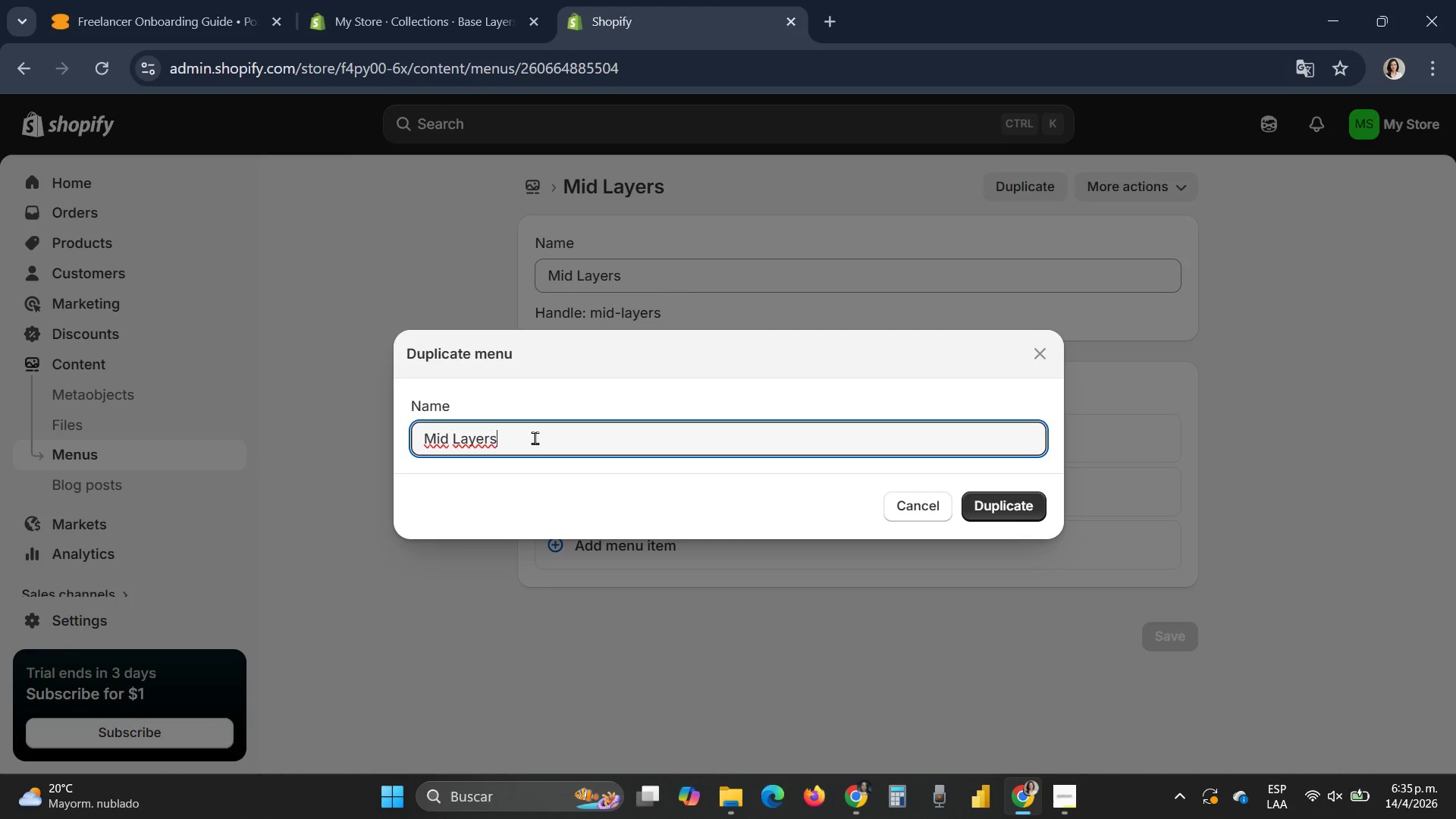 
left_click_drag(start_coordinate=[537, 438], to_coordinate=[384, 439])
 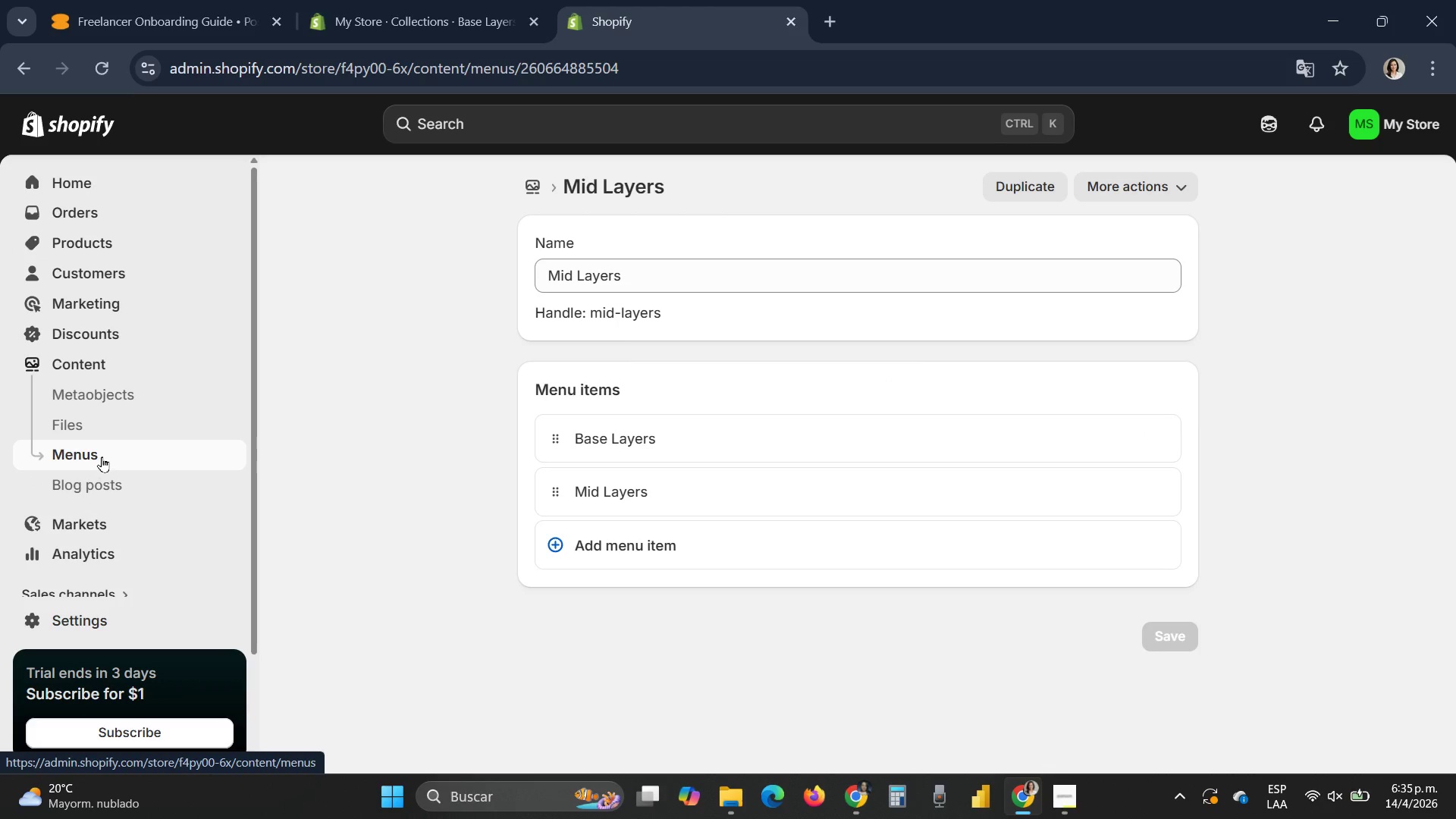 
wait(11.81)
 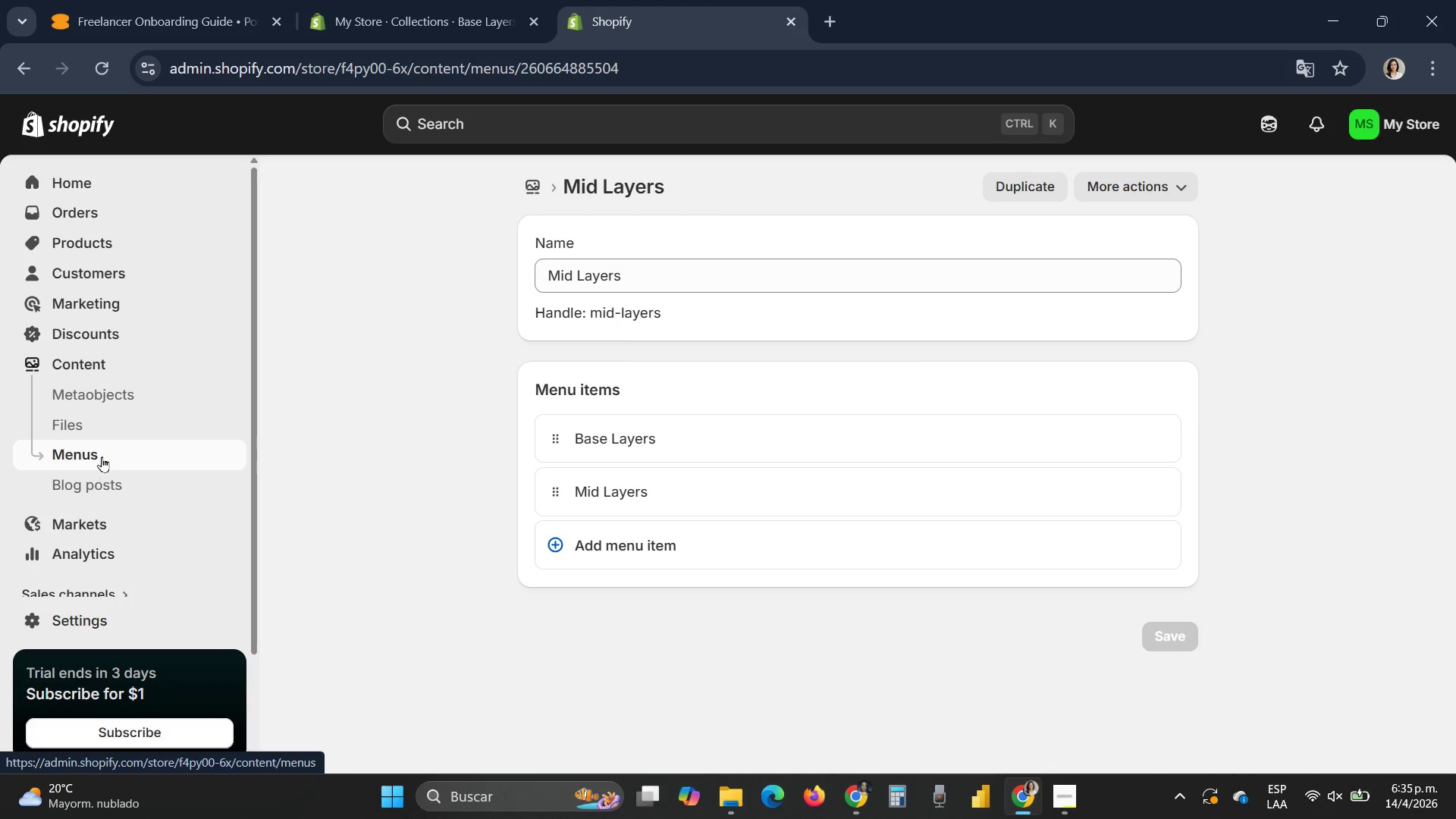 
left_click([350, 268])
 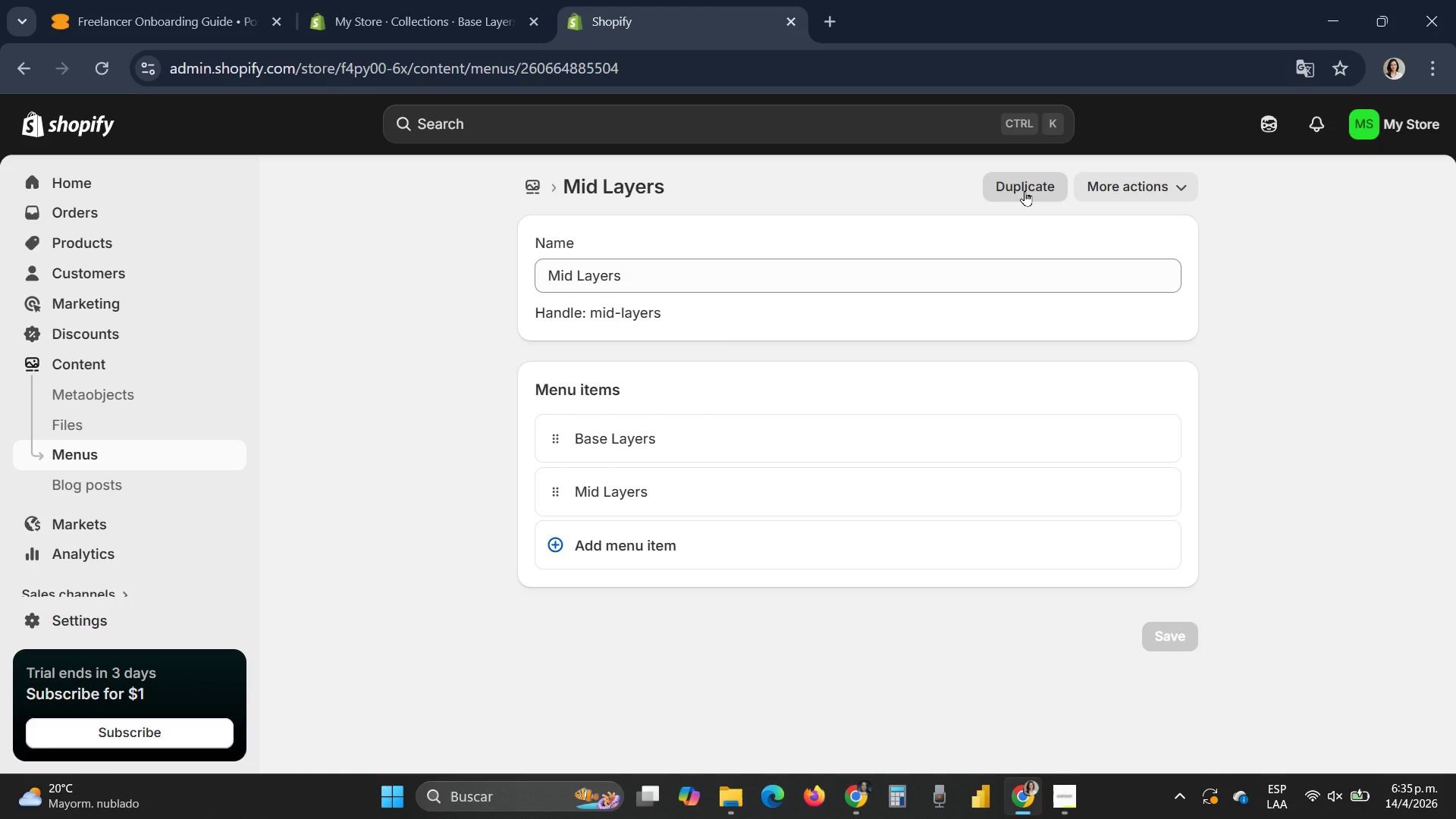 
left_click([1025, 190])
 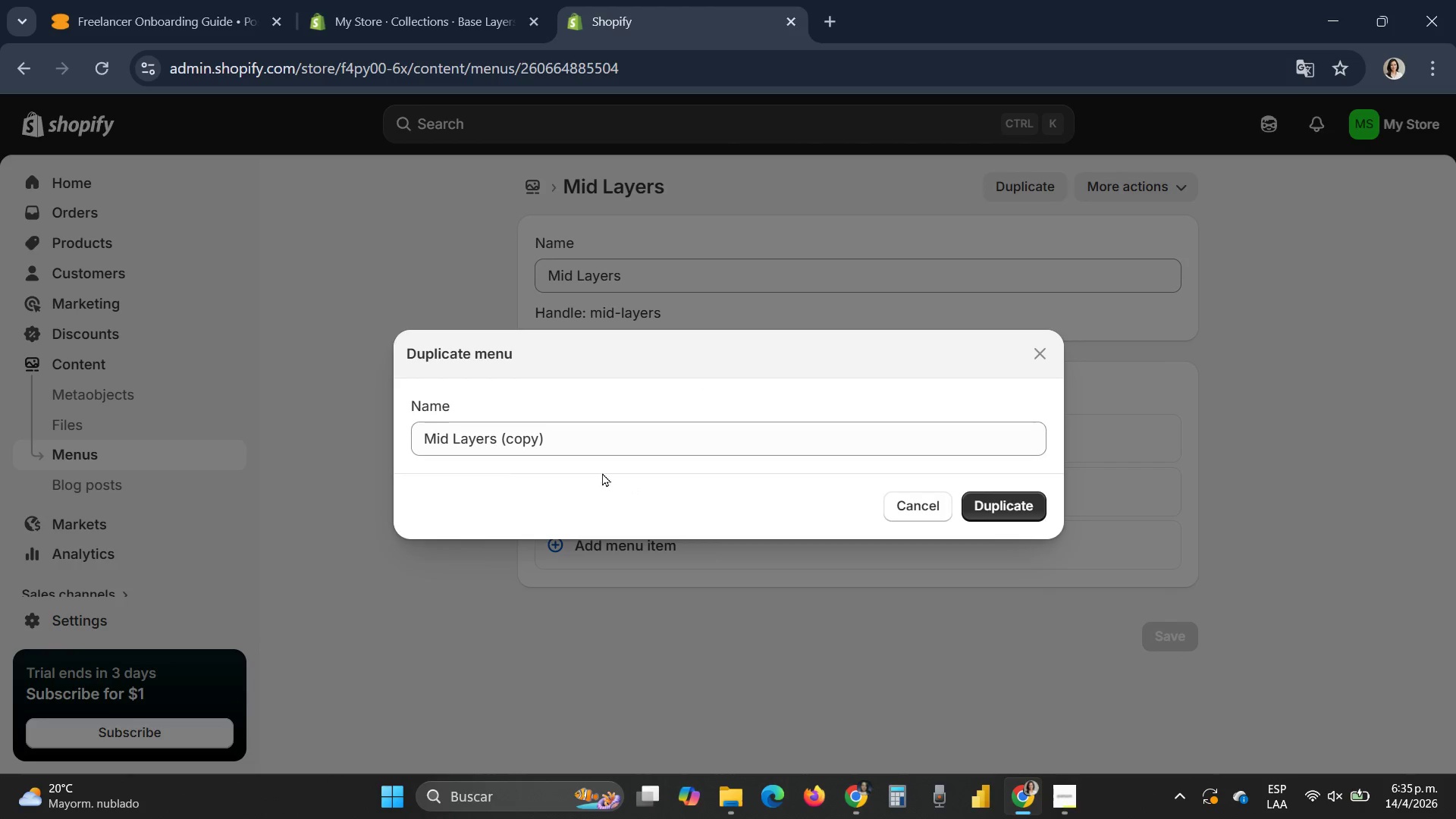 
left_click([552, 427])
 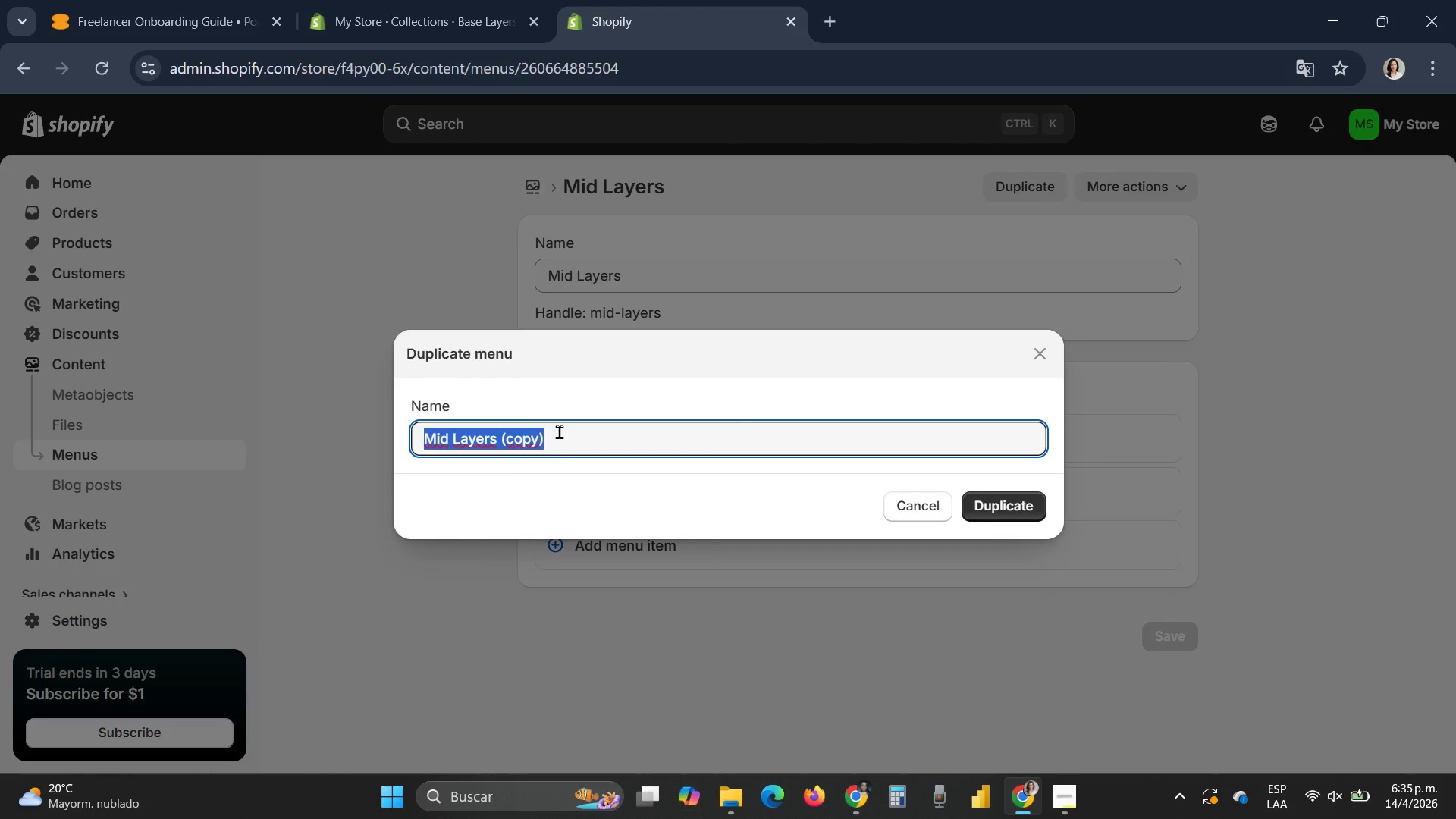 
type(Outerwear)
 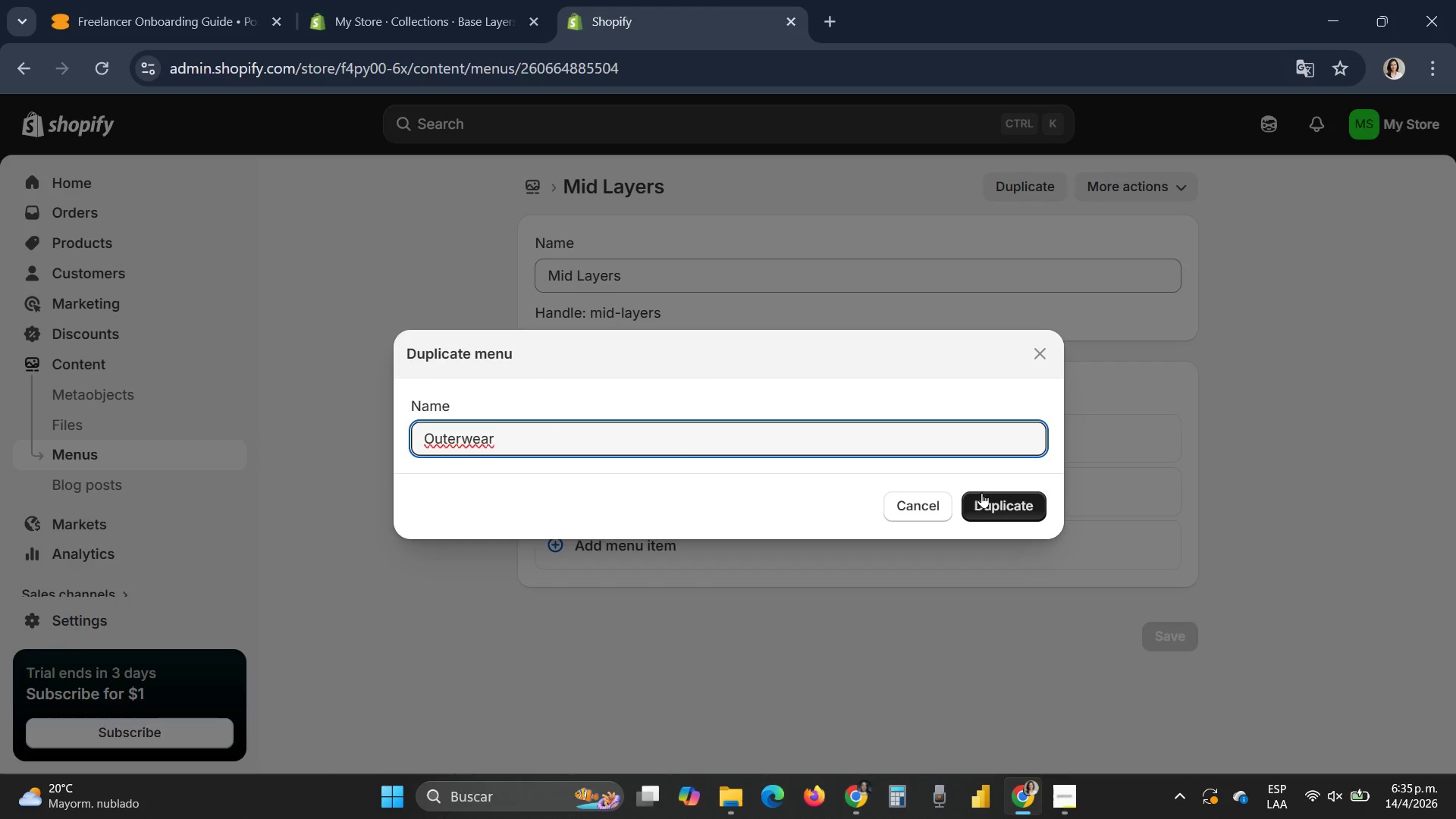 
left_click([985, 493])
 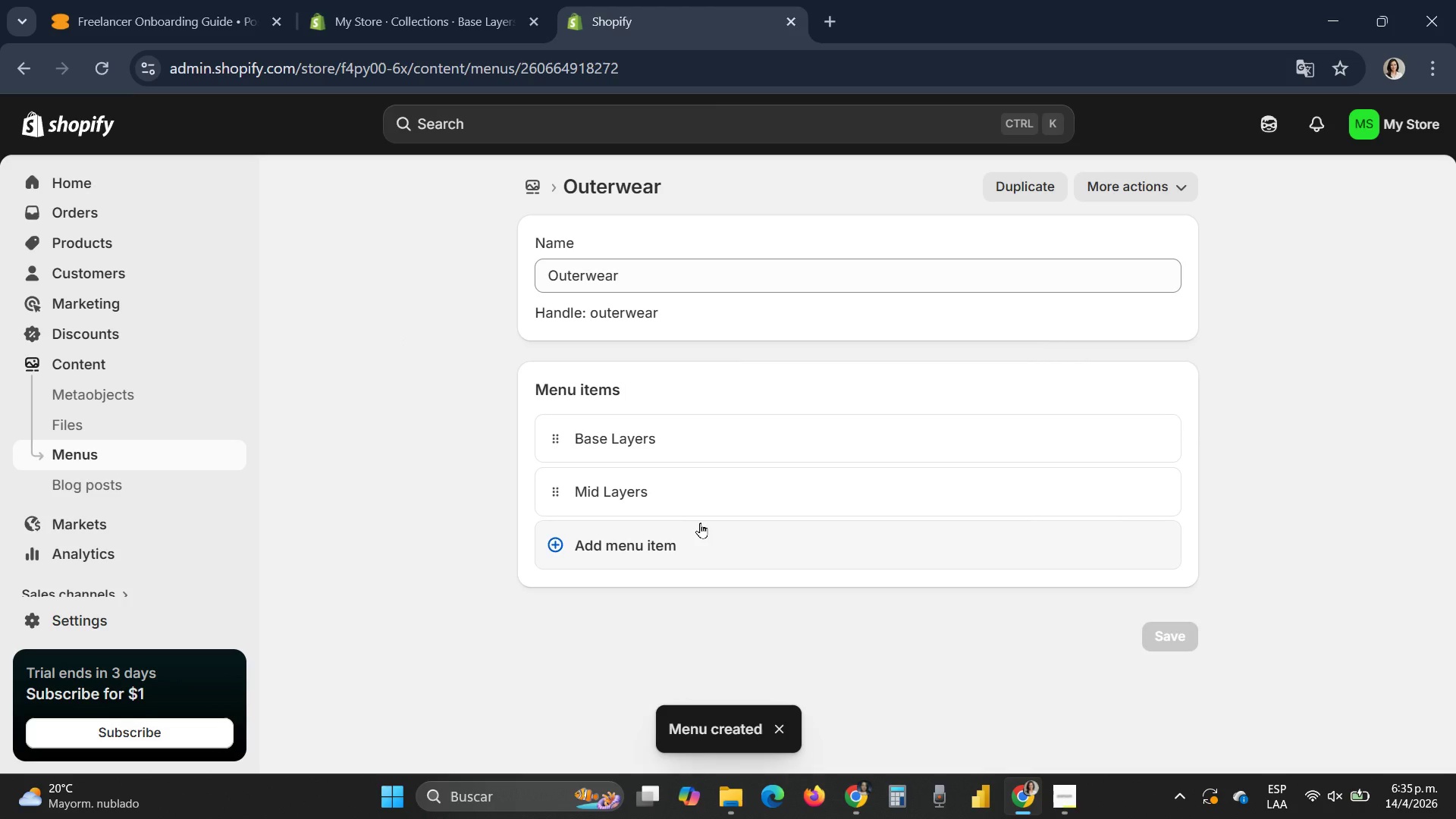 
left_click([609, 548])
 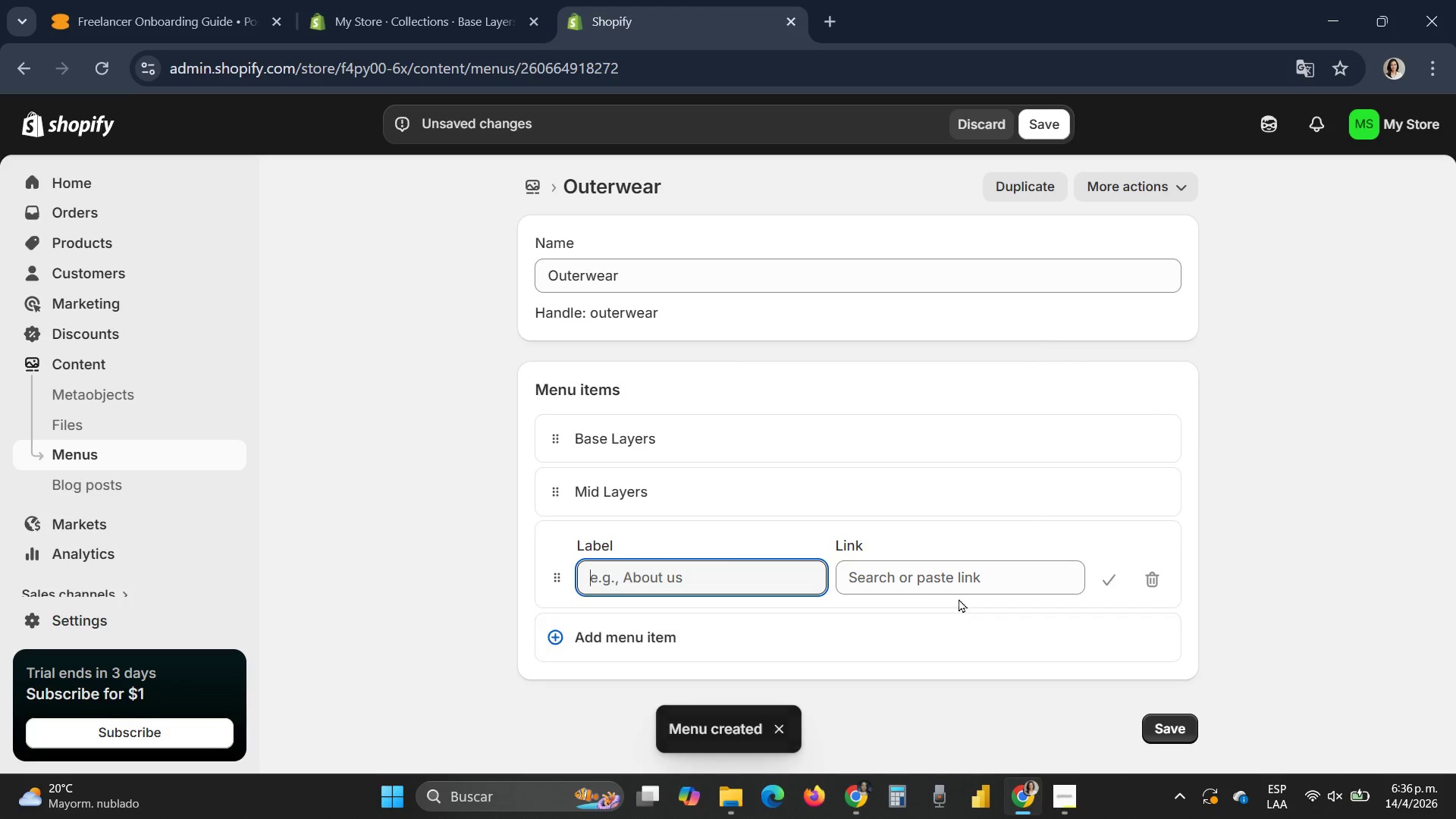 
left_click([962, 583])
 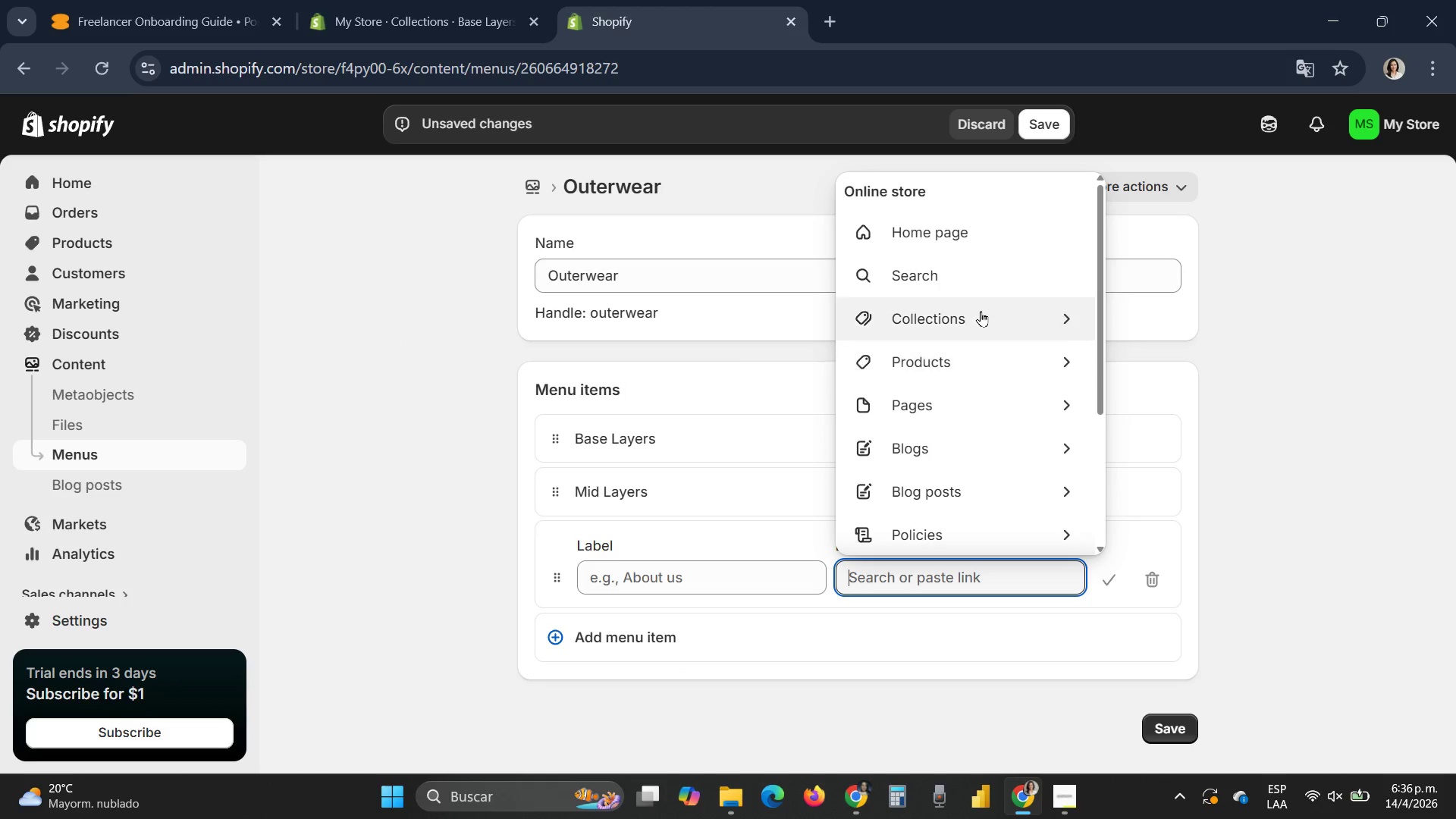 
left_click([983, 311])
 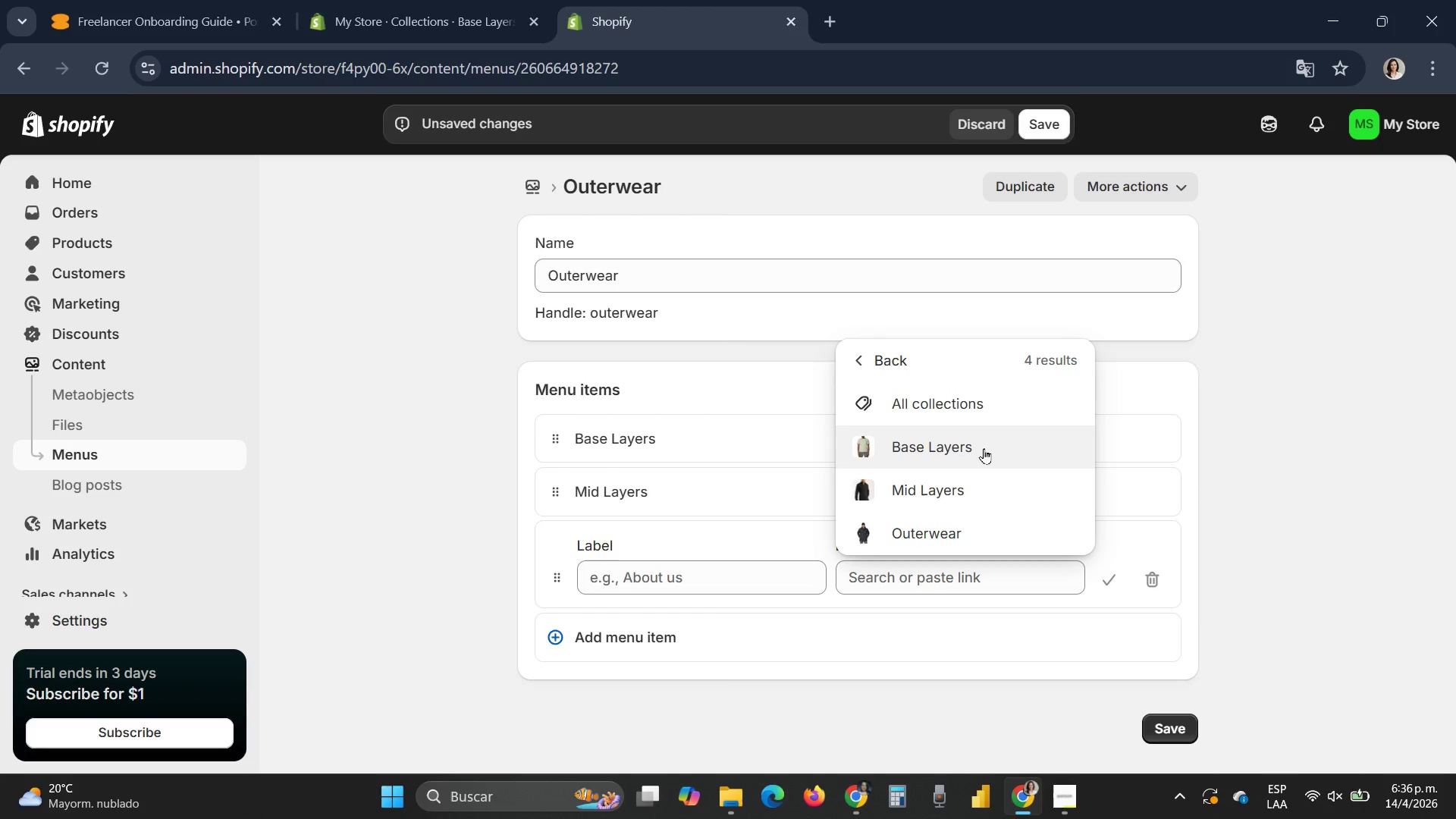 
left_click([961, 535])
 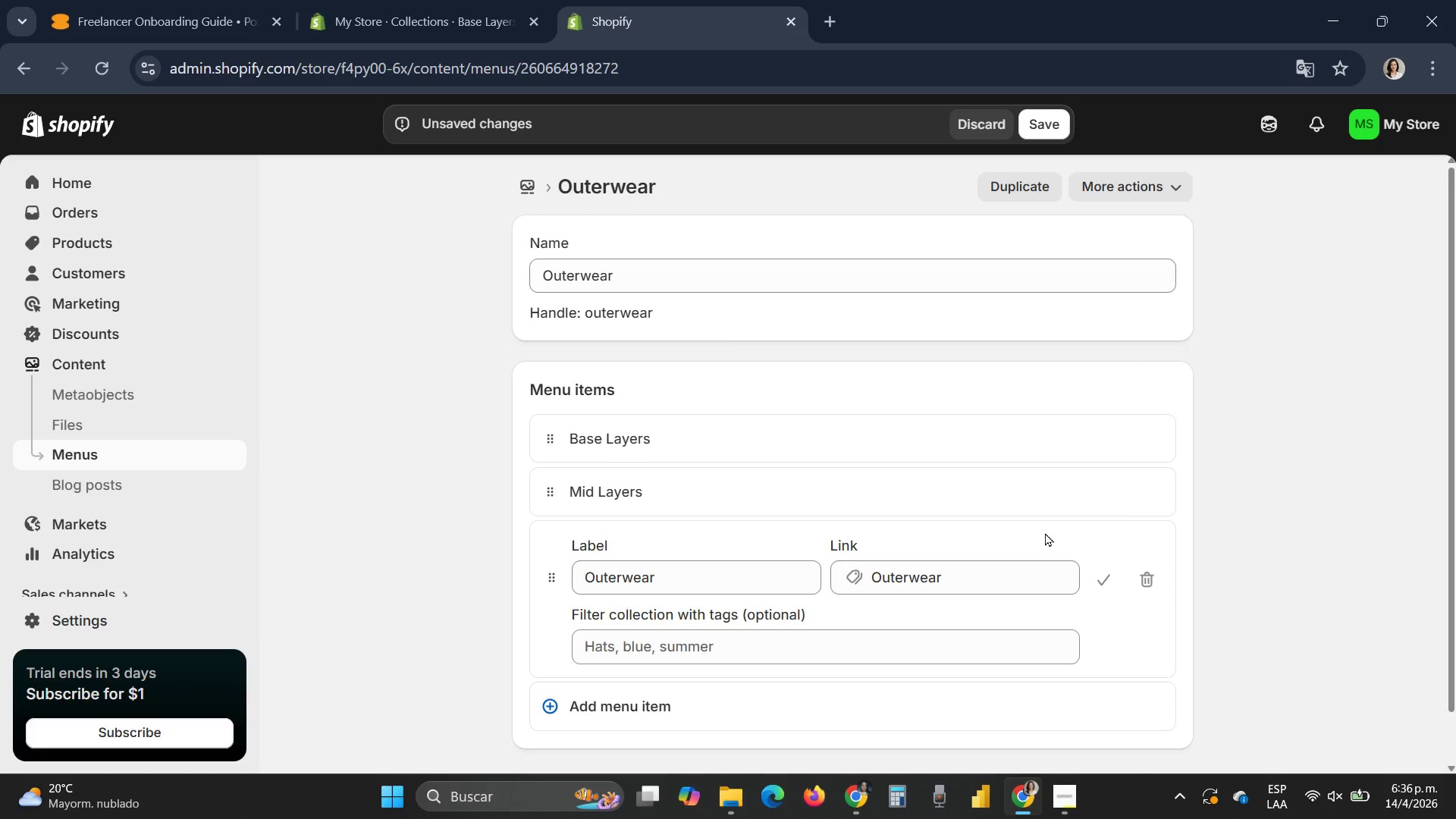 
scroll: coordinate [1045, 535], scroll_direction: down, amount: 2.0
 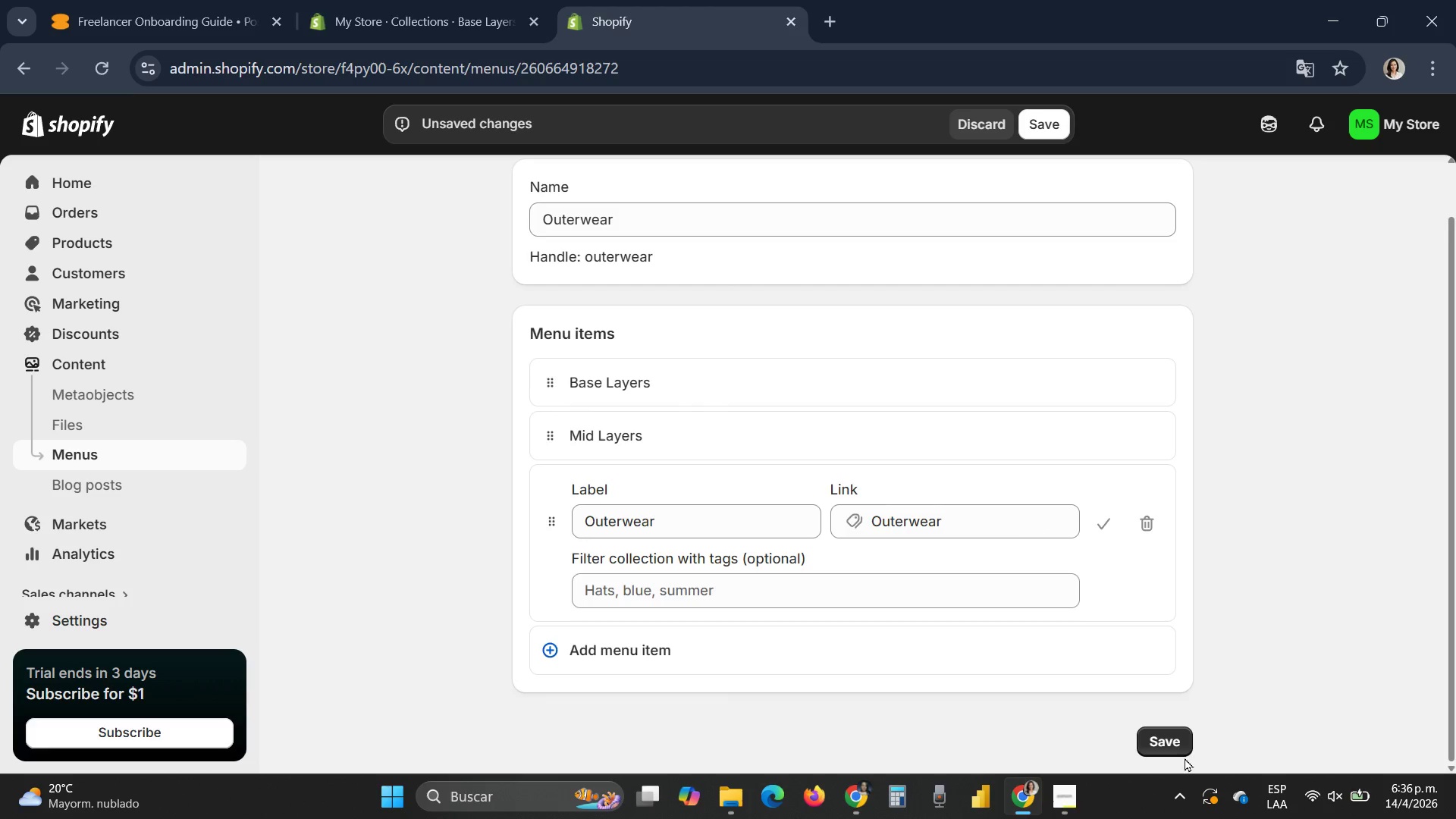 
left_click([1180, 737])
 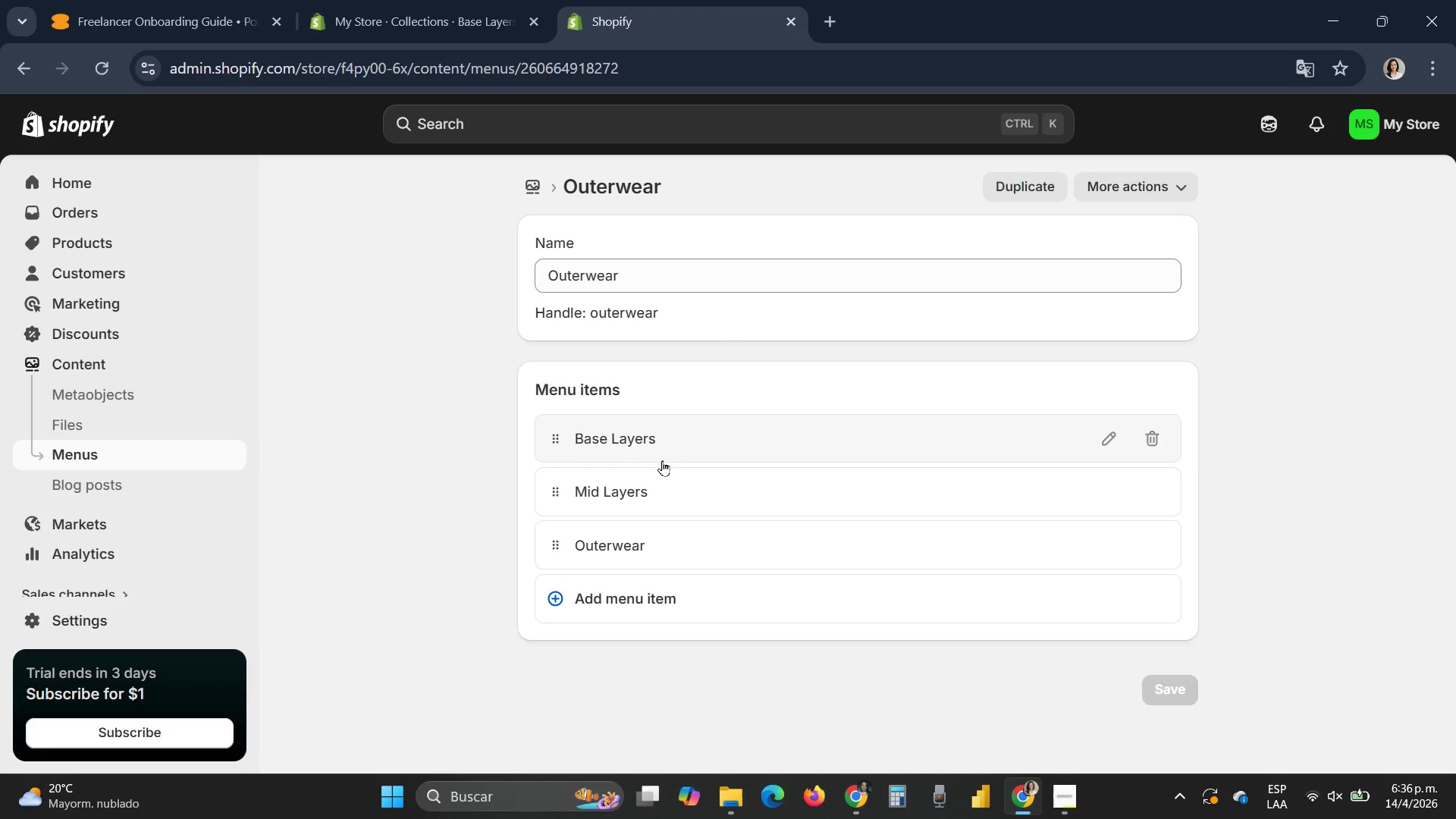 
wait(25.47)
 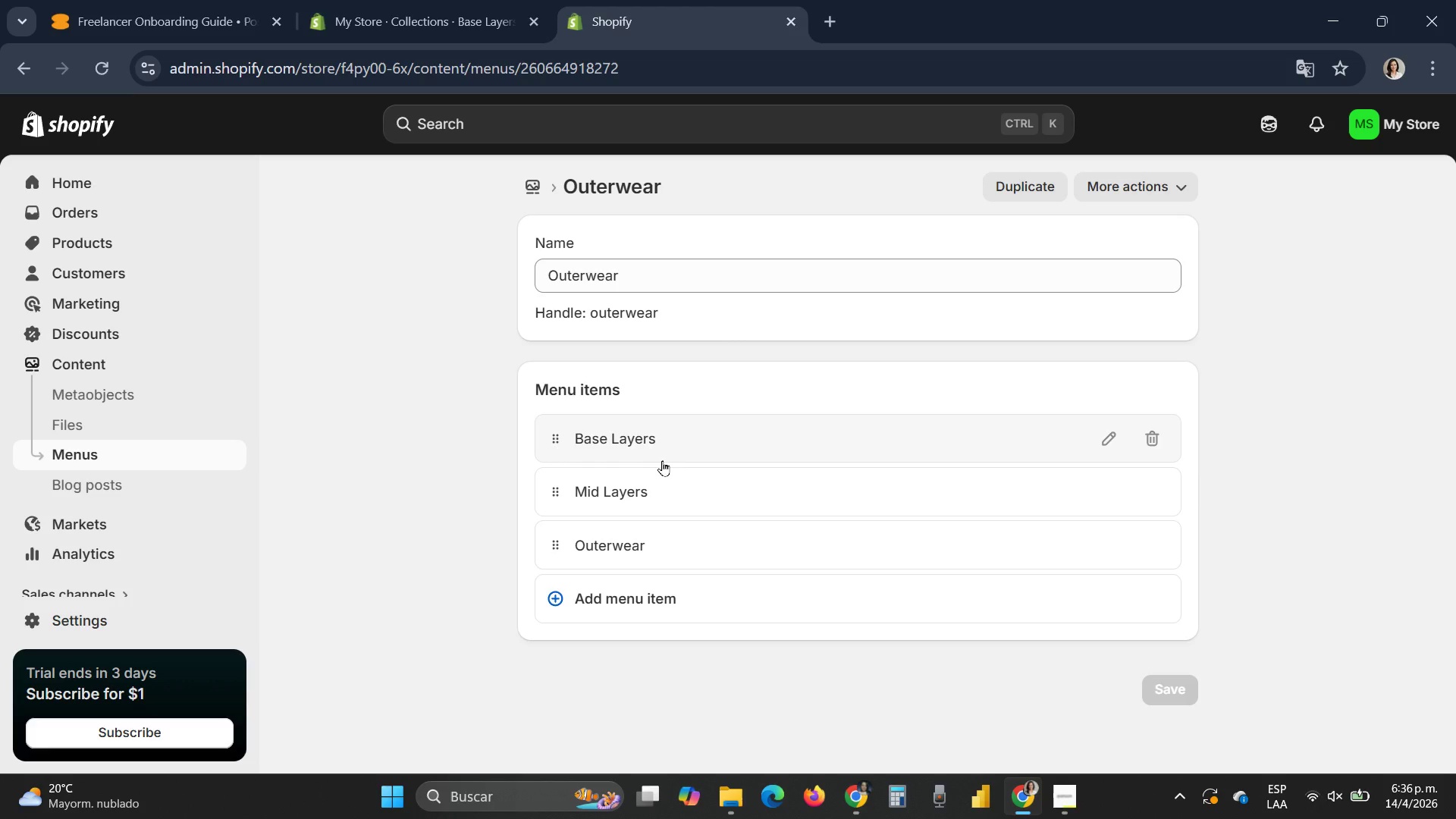 
scroll: coordinate [134, 381], scroll_direction: down, amount: 6.0
 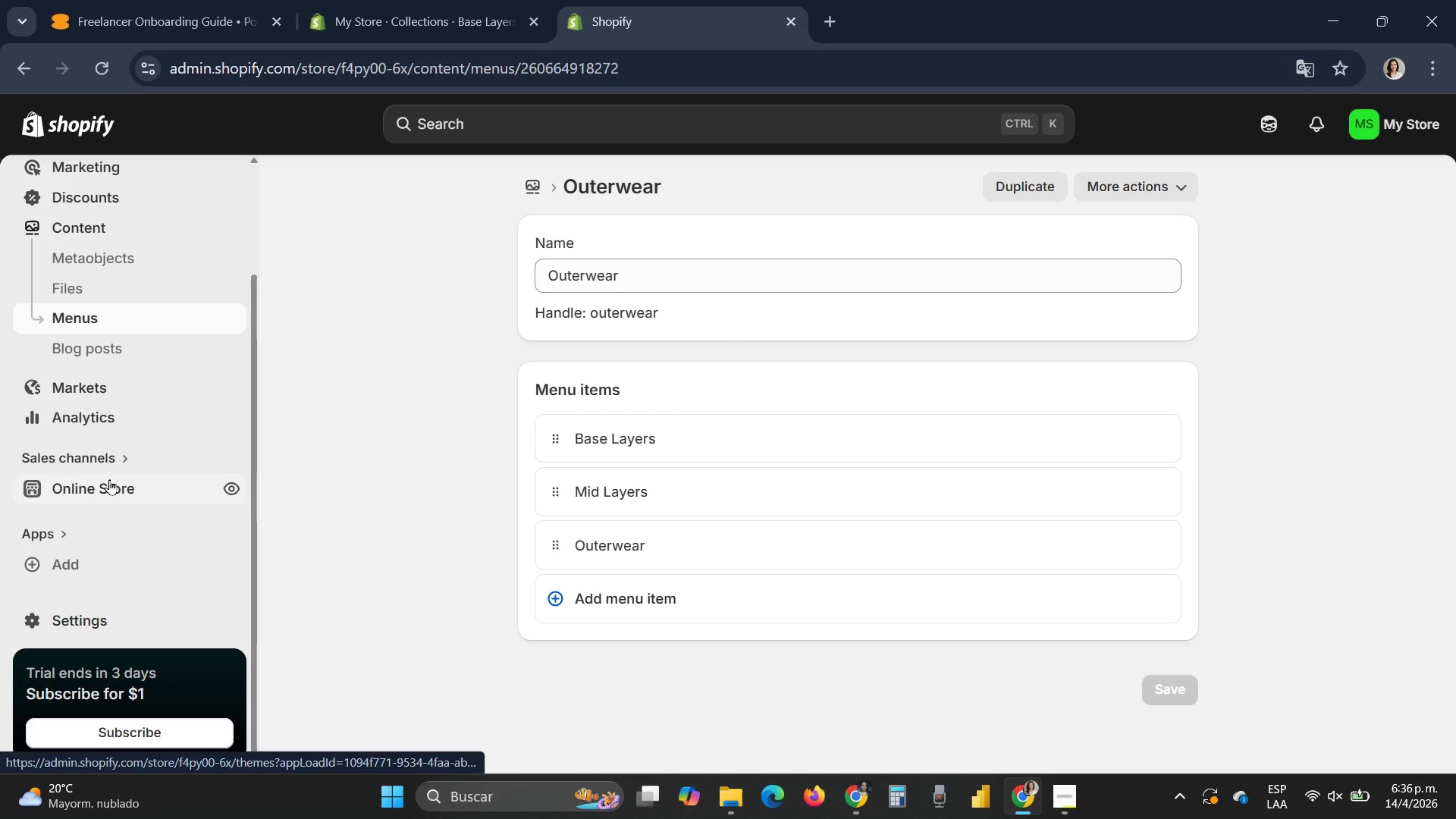 
left_click([108, 481])
 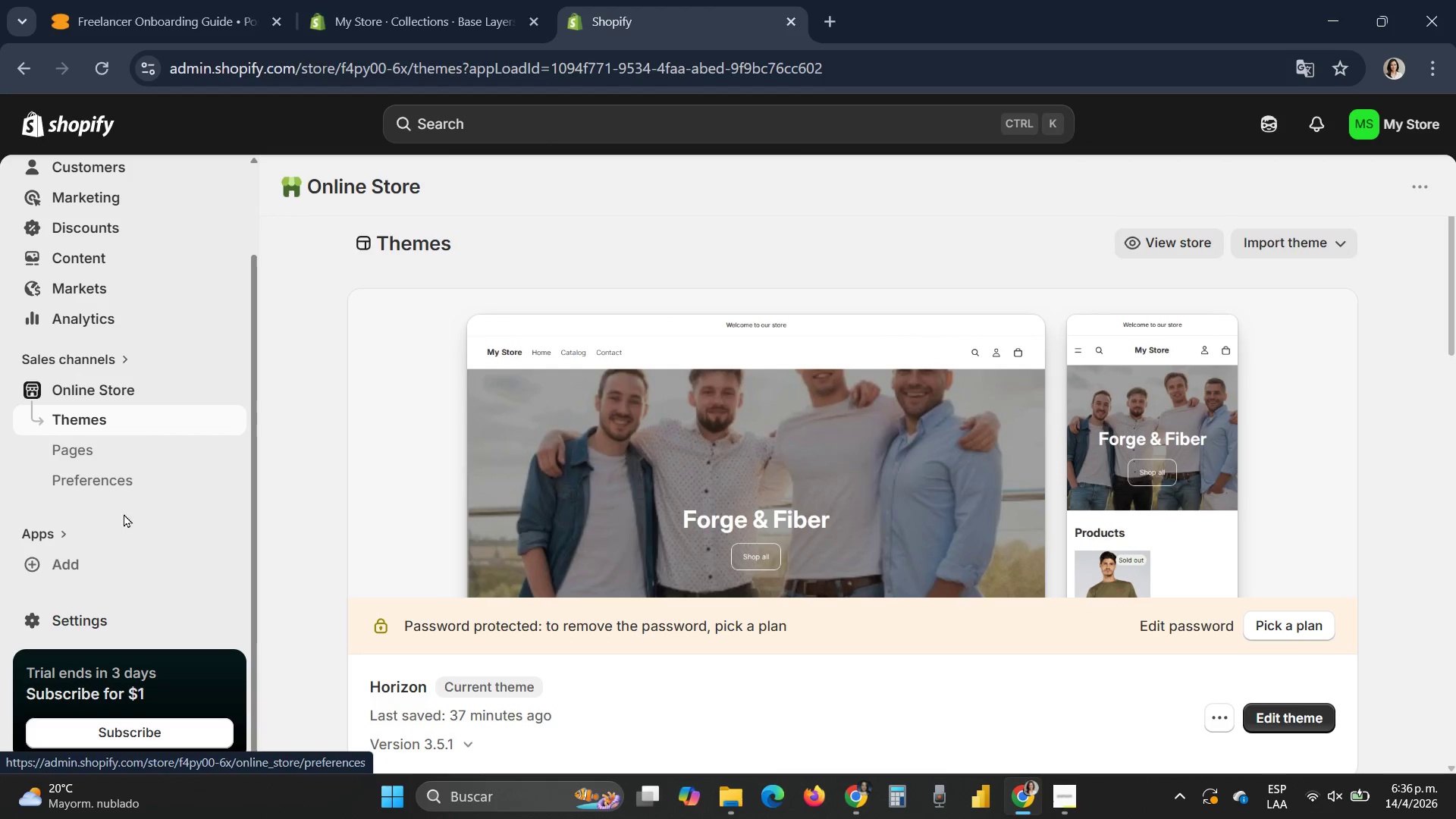 
wait(5.22)
 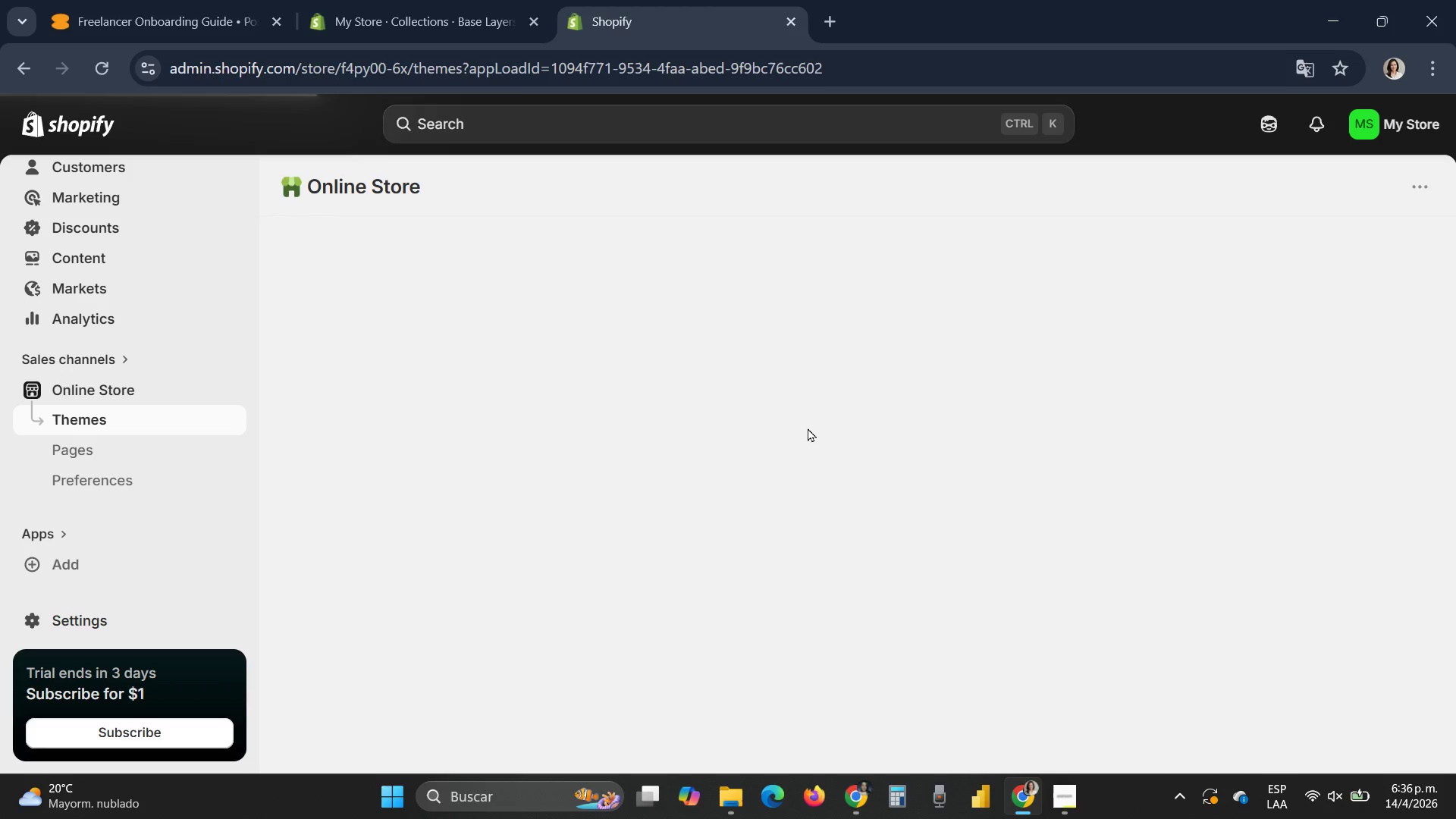 
left_click([609, 468])
 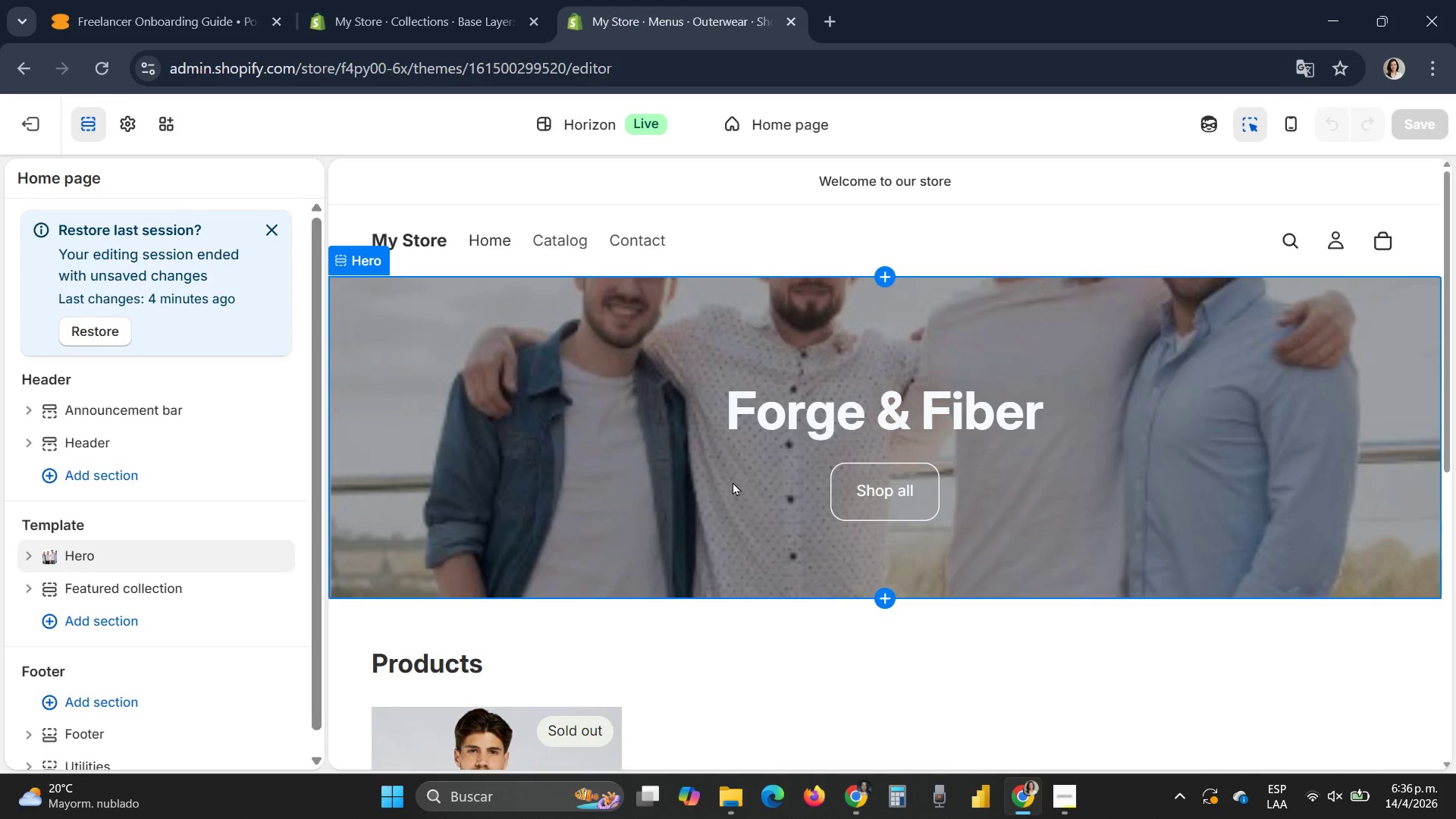 
wait(5.86)
 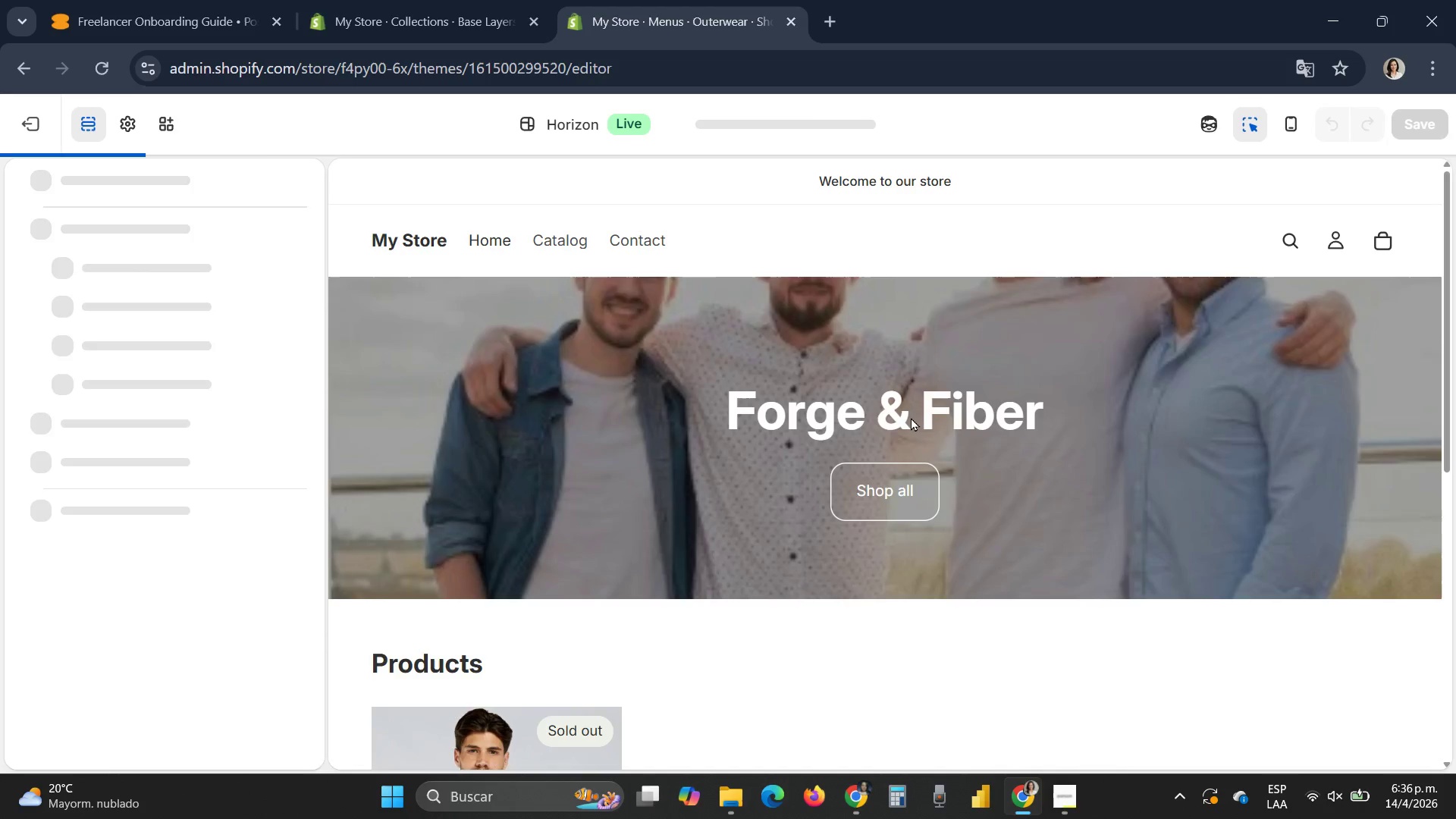 
scroll: coordinate [231, 467], scroll_direction: up, amount: 4.0
 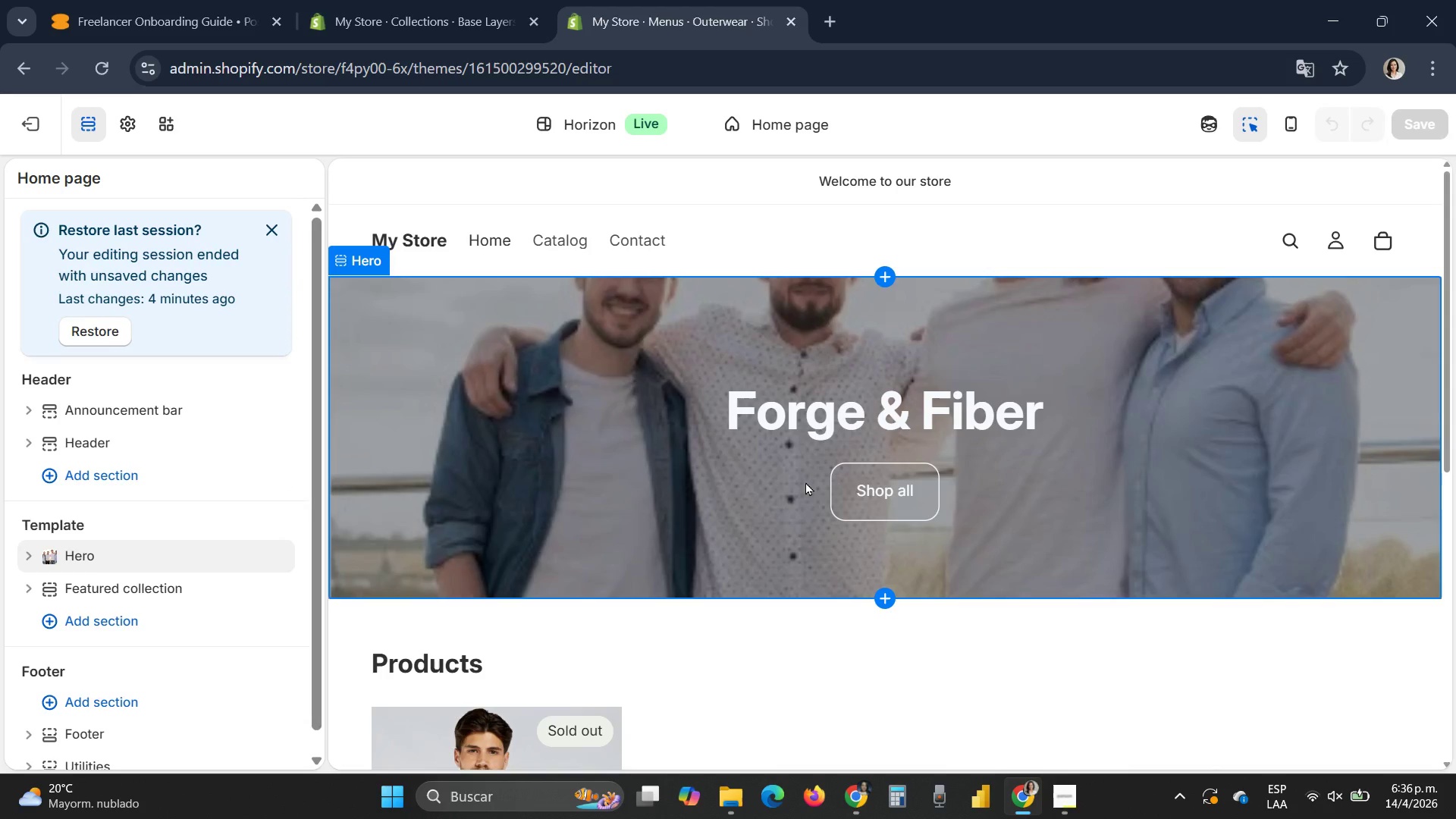 
wait(5.01)
 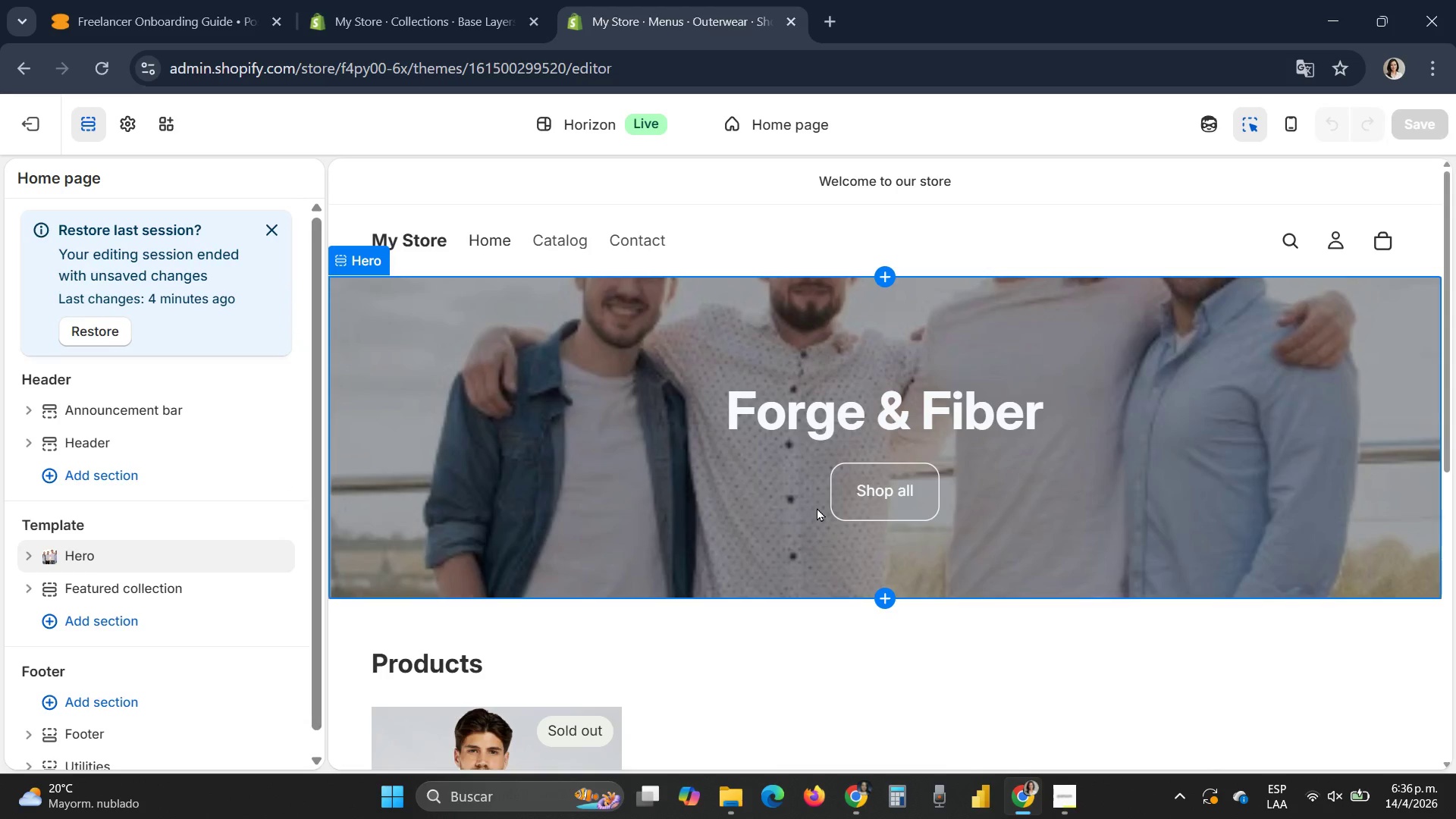 
left_click([539, 242])
 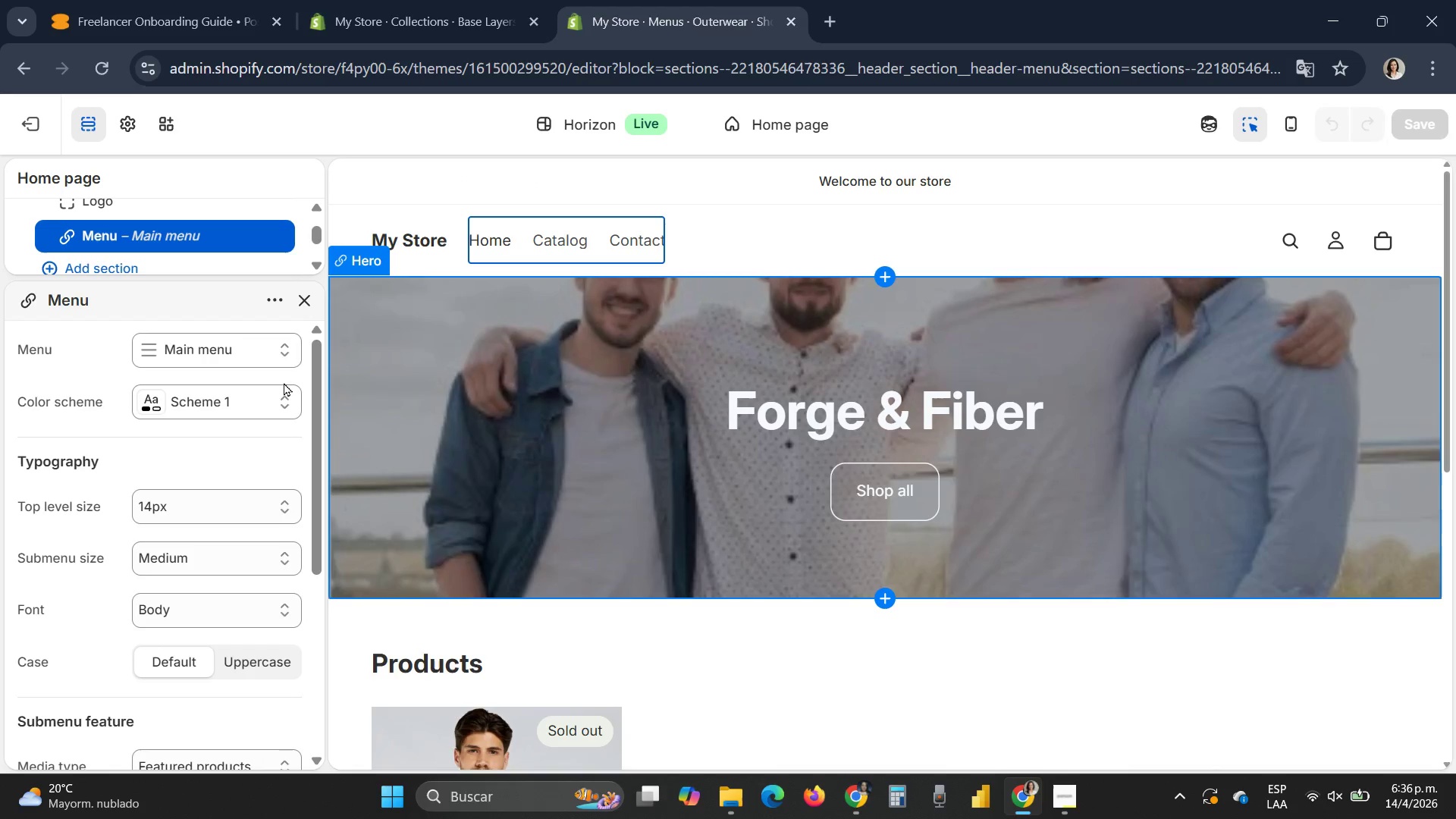 
mouse_move([247, 375])
 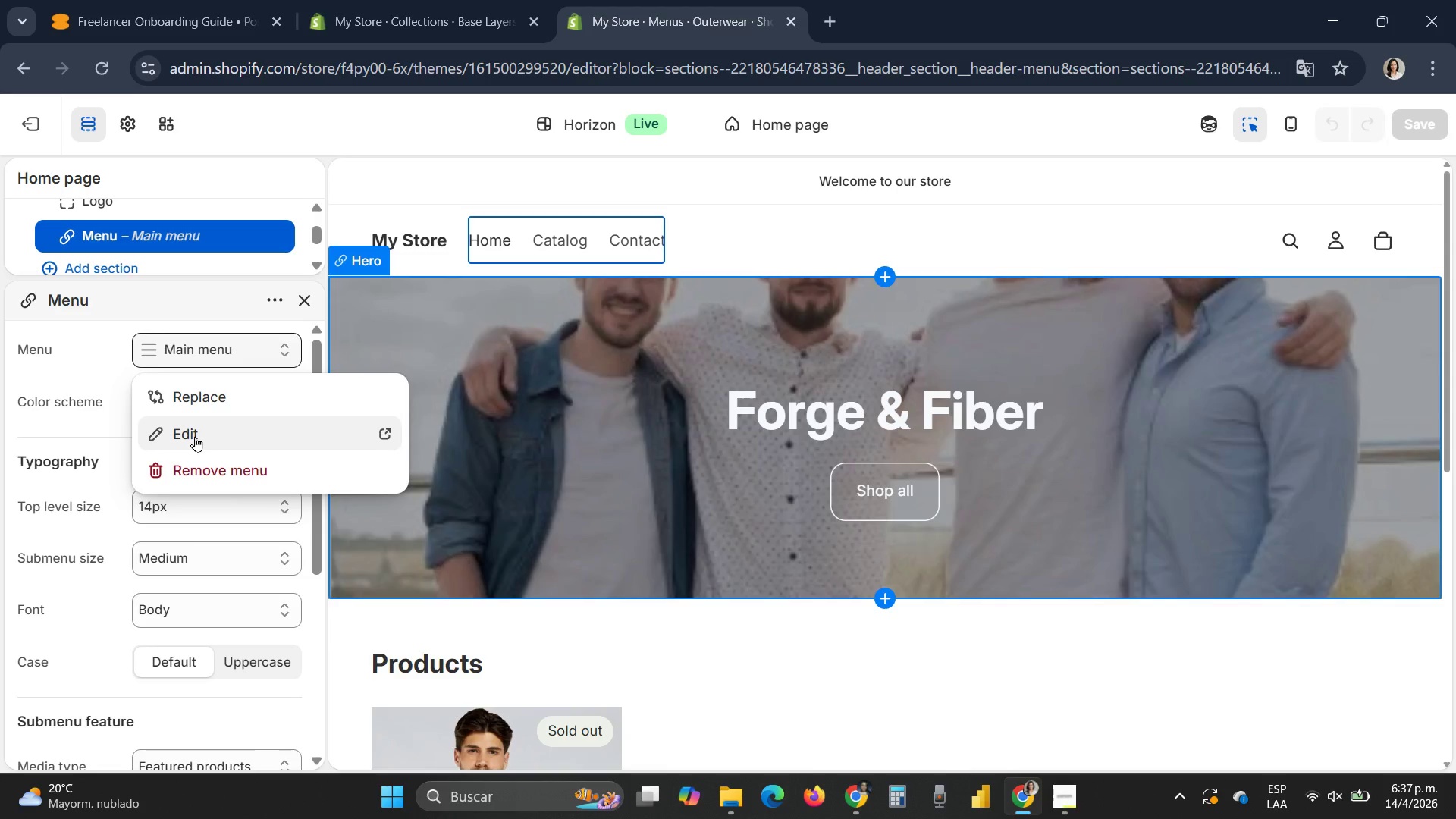 
left_click([195, 436])
 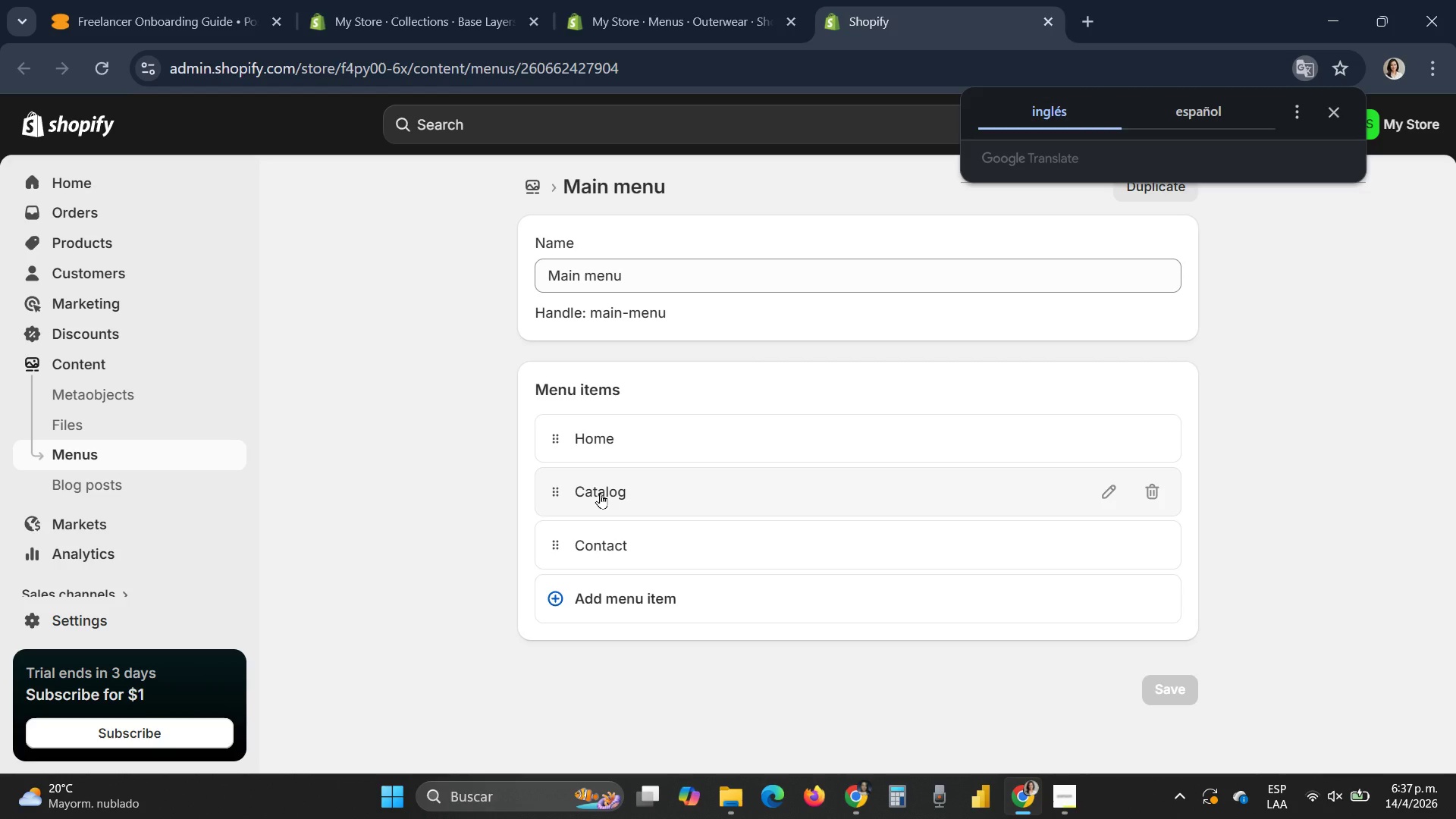 
wait(10.92)
 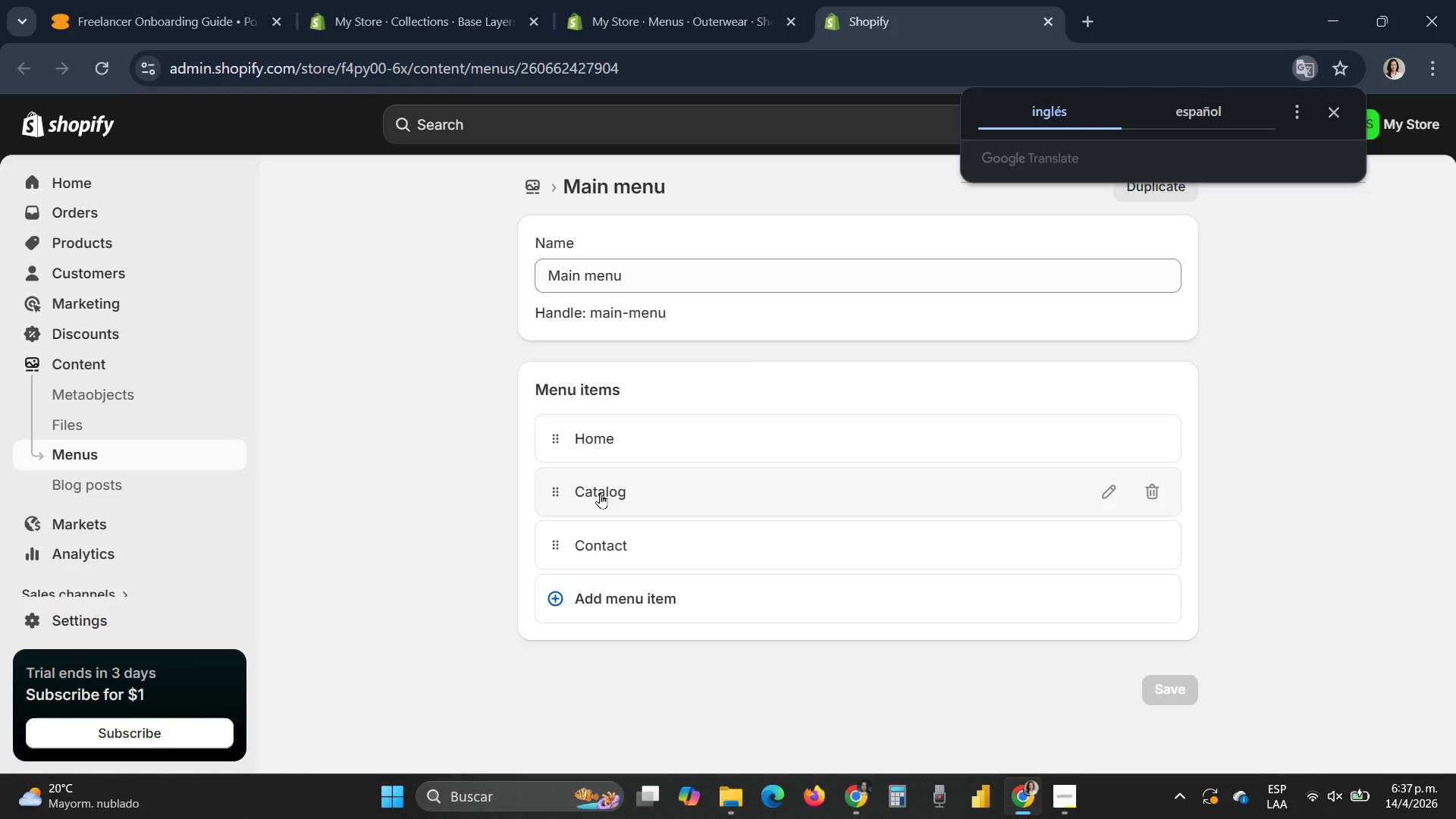 
left_click([605, 487])
 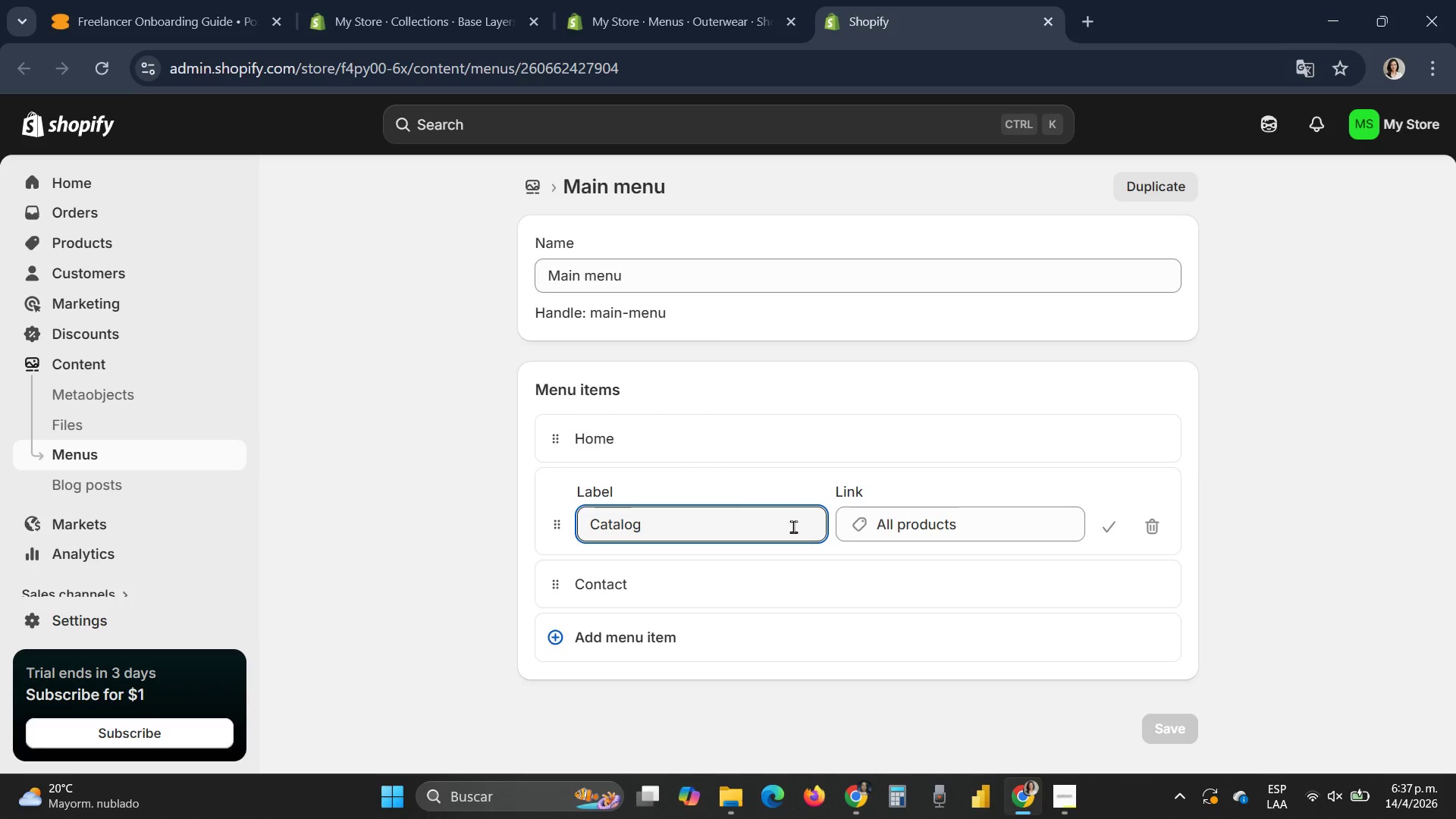 
wait(9.05)
 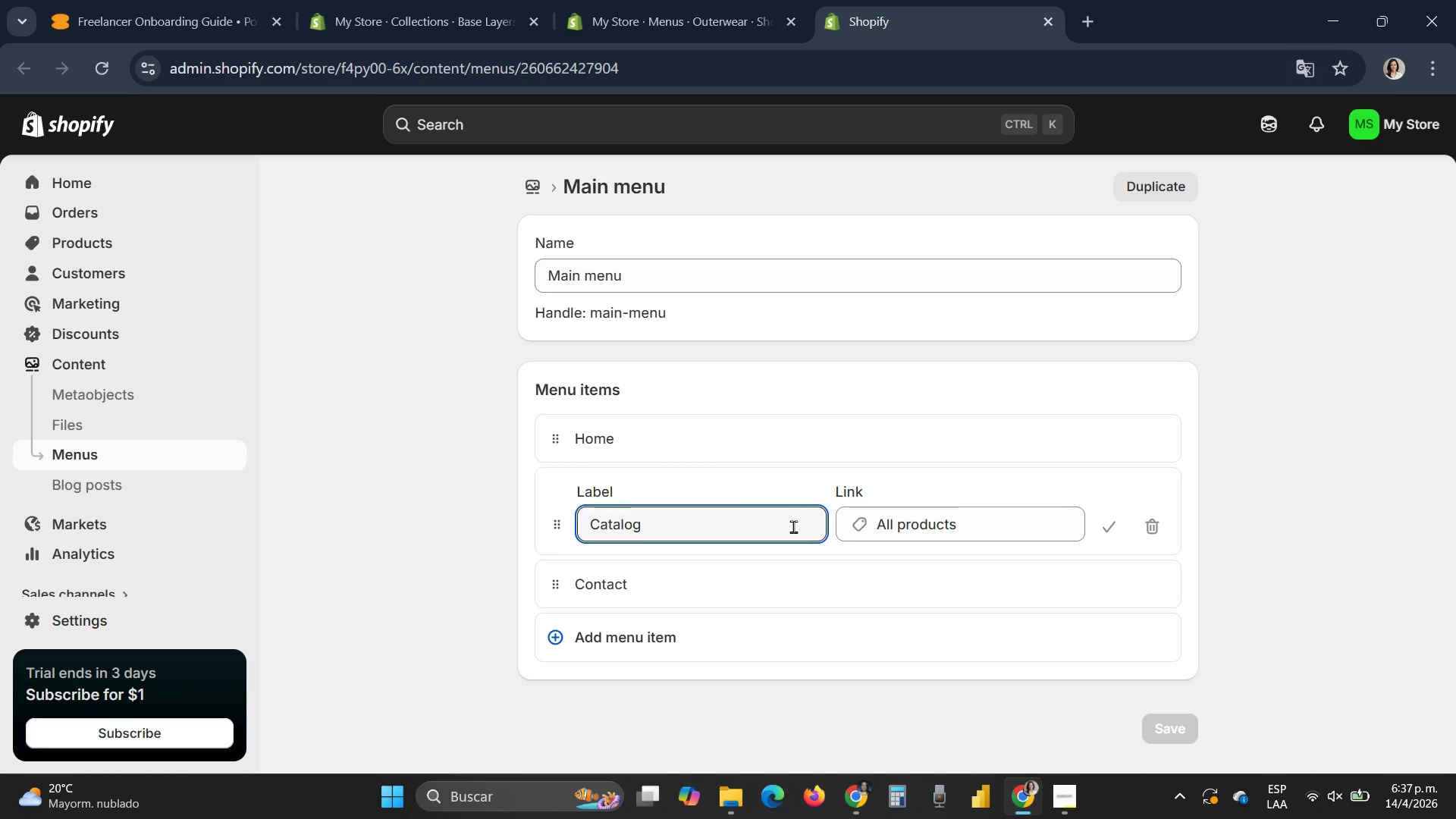 
left_click_drag(start_coordinate=[669, 522], to_coordinate=[504, 498])
 